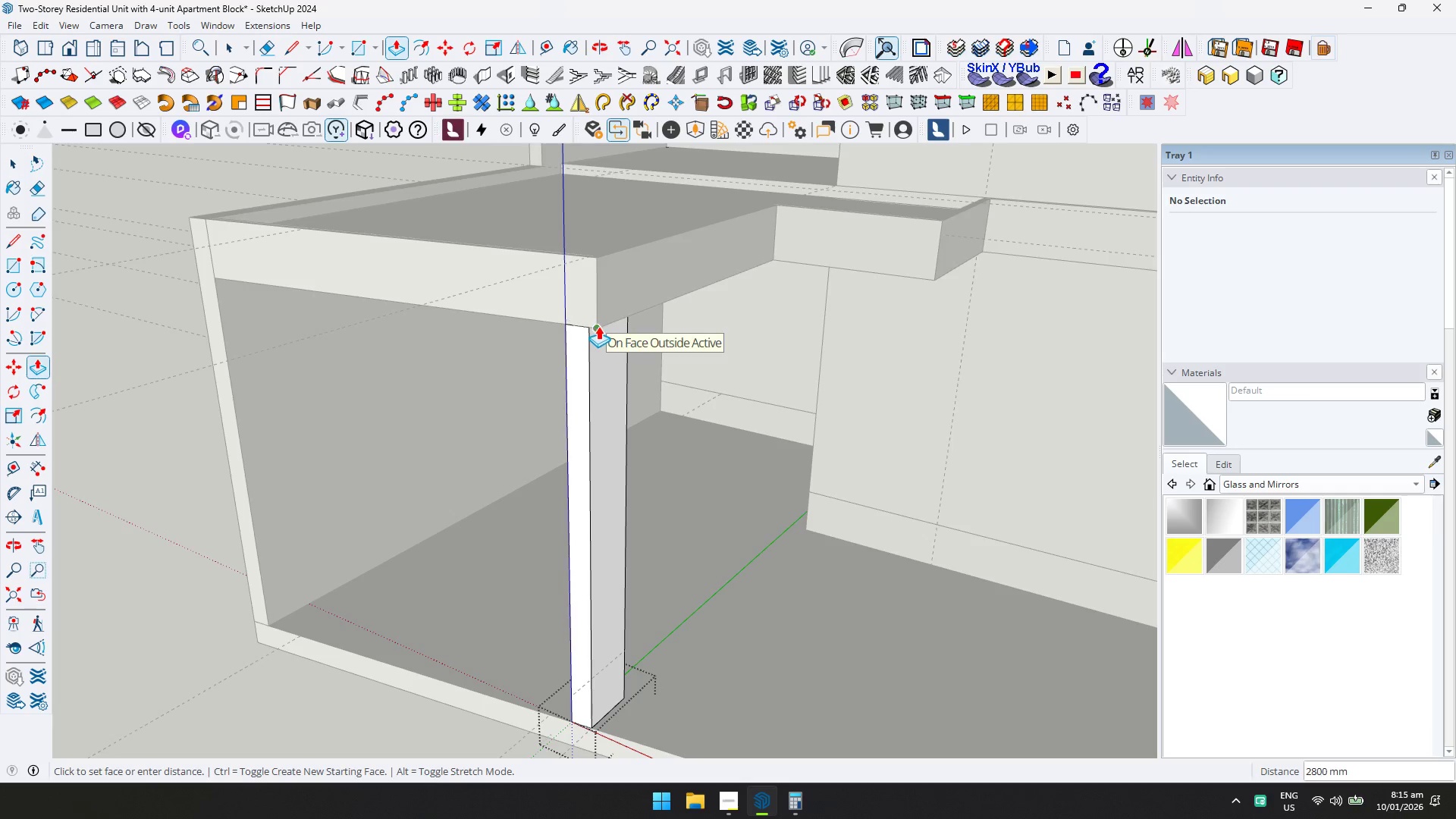 
scroll: coordinate [575, 410], scroll_direction: down, amount: 7.0
 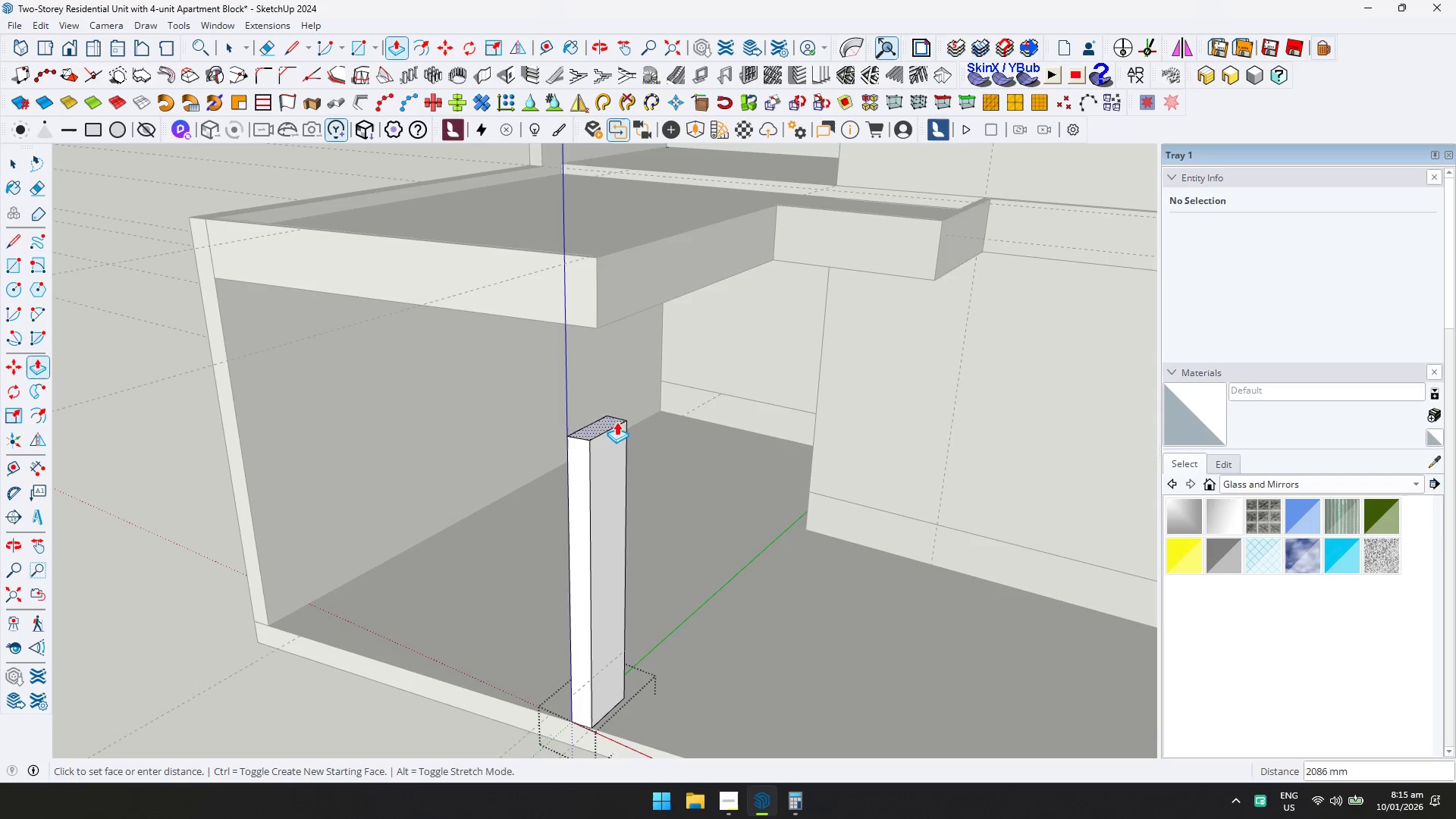 
left_click([598, 328])
 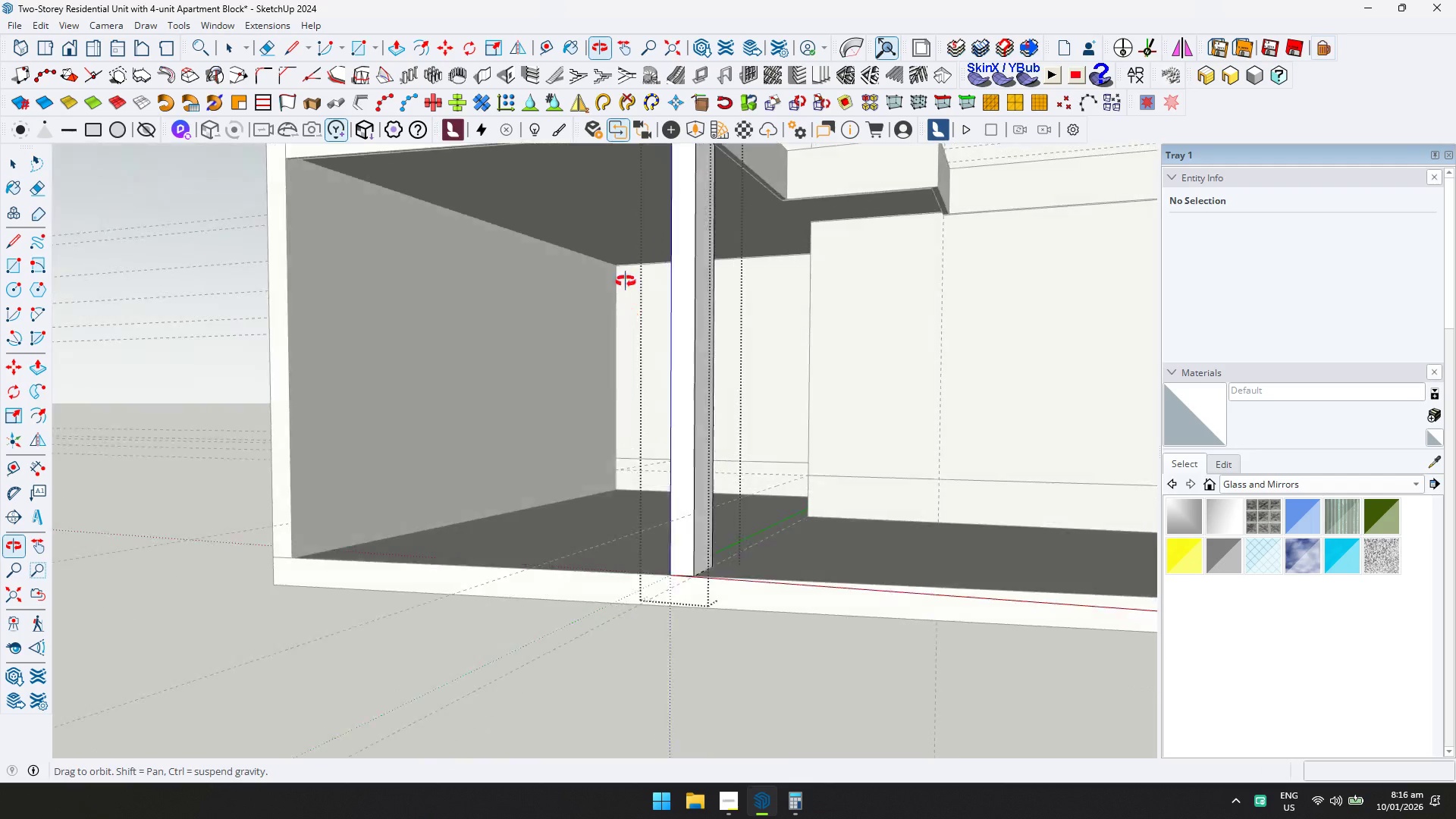 
key(Space)
 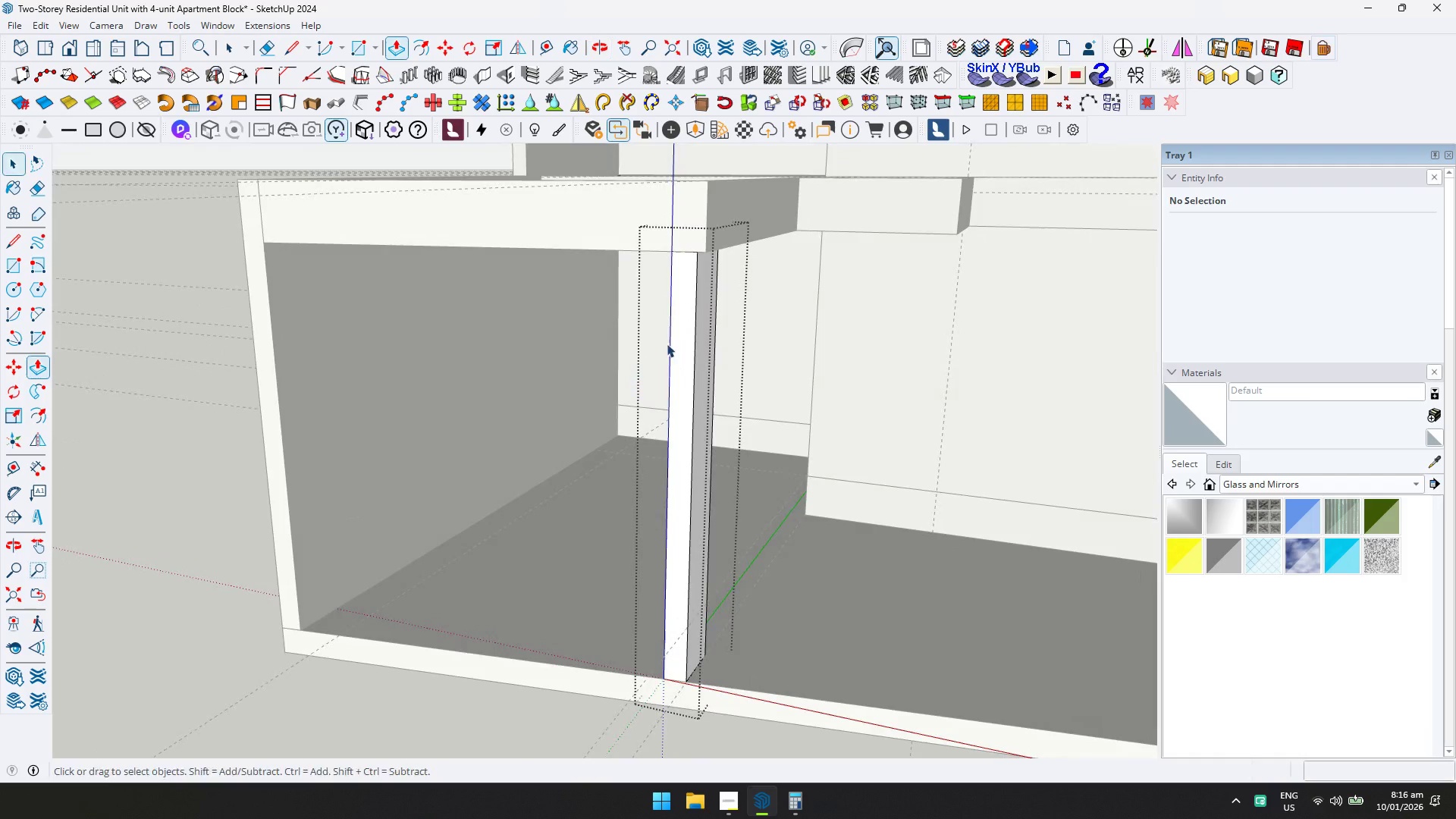 
key(Escape)
 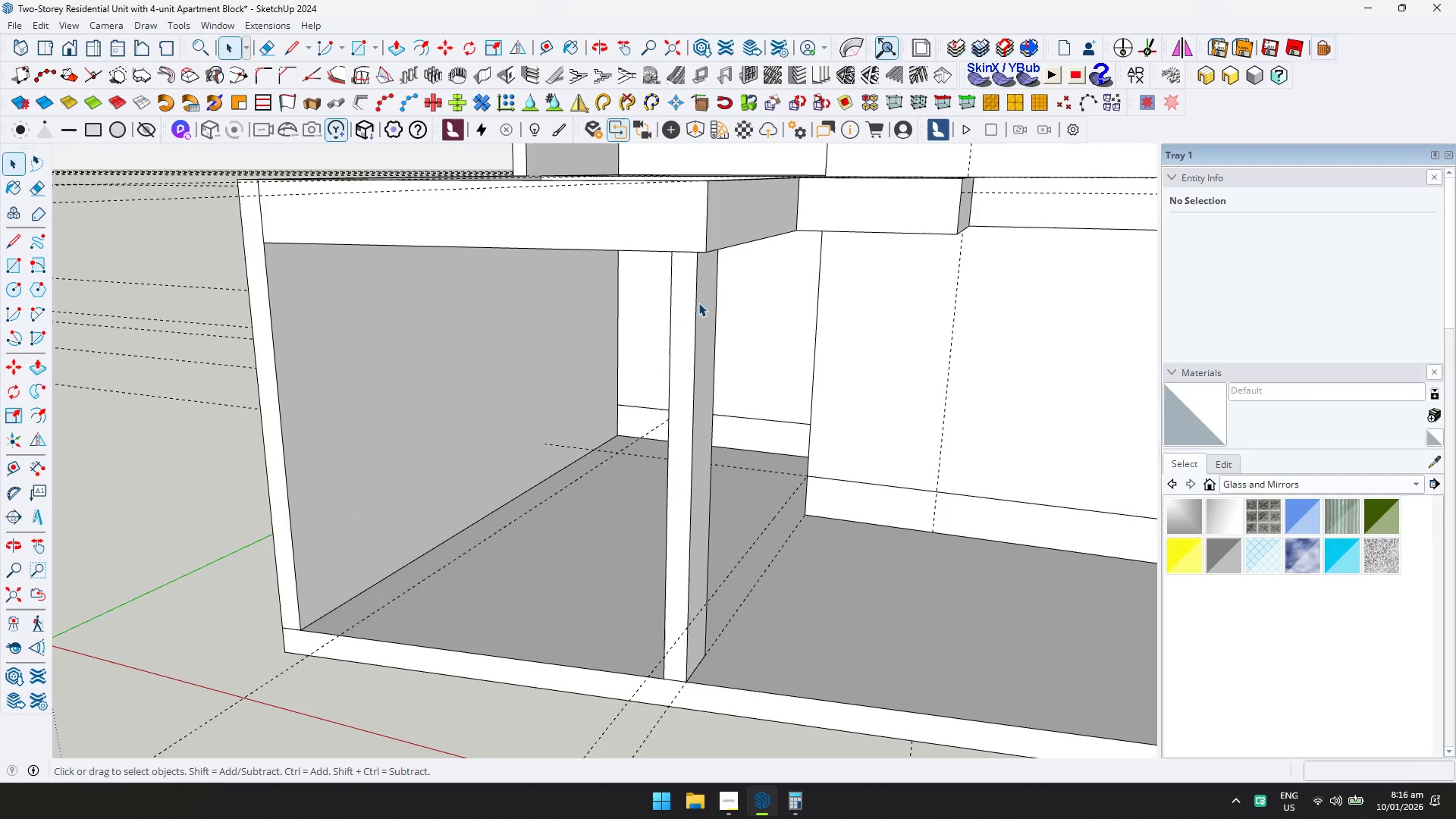 
left_click([698, 302])
 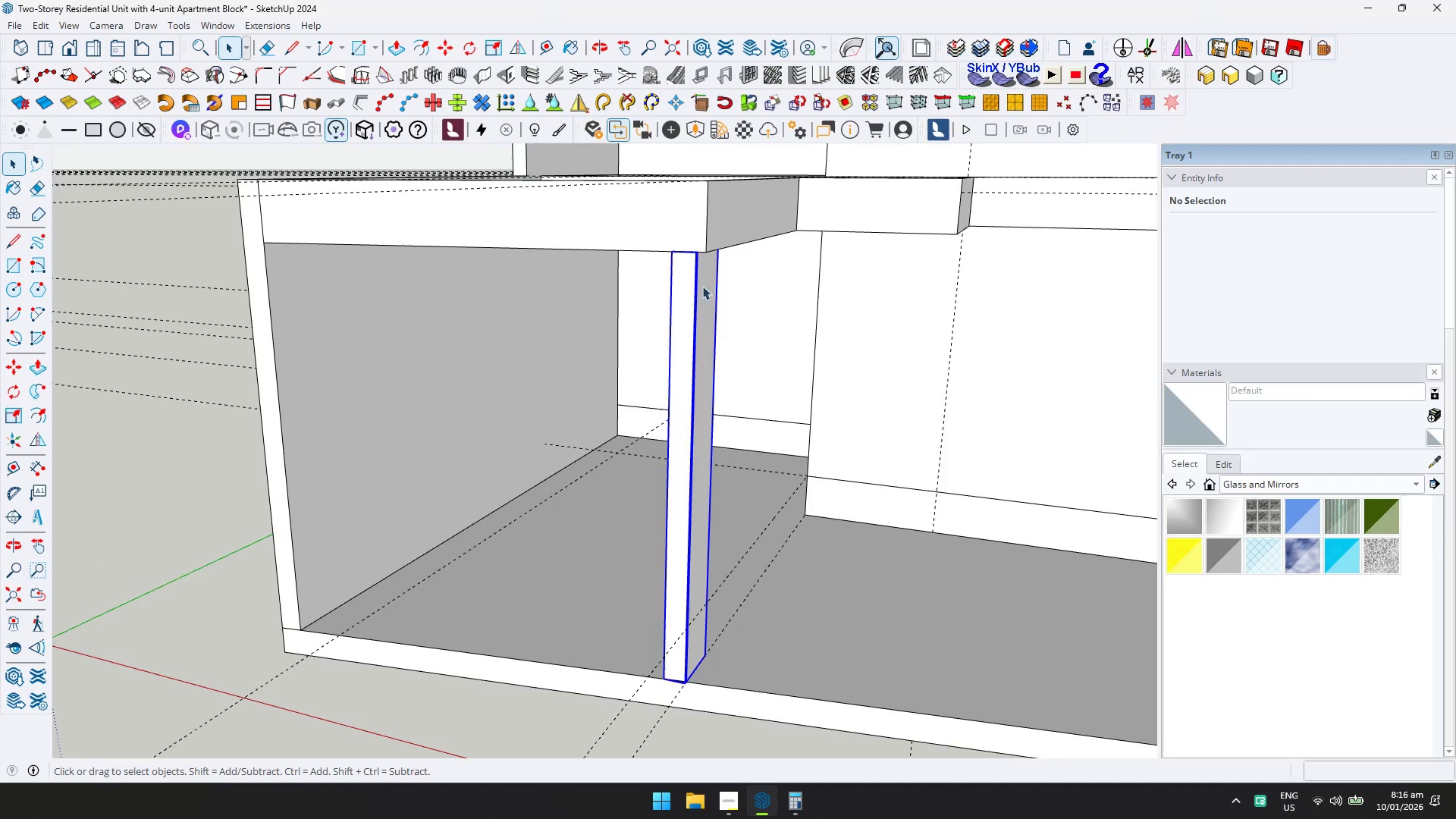 
key(M)
 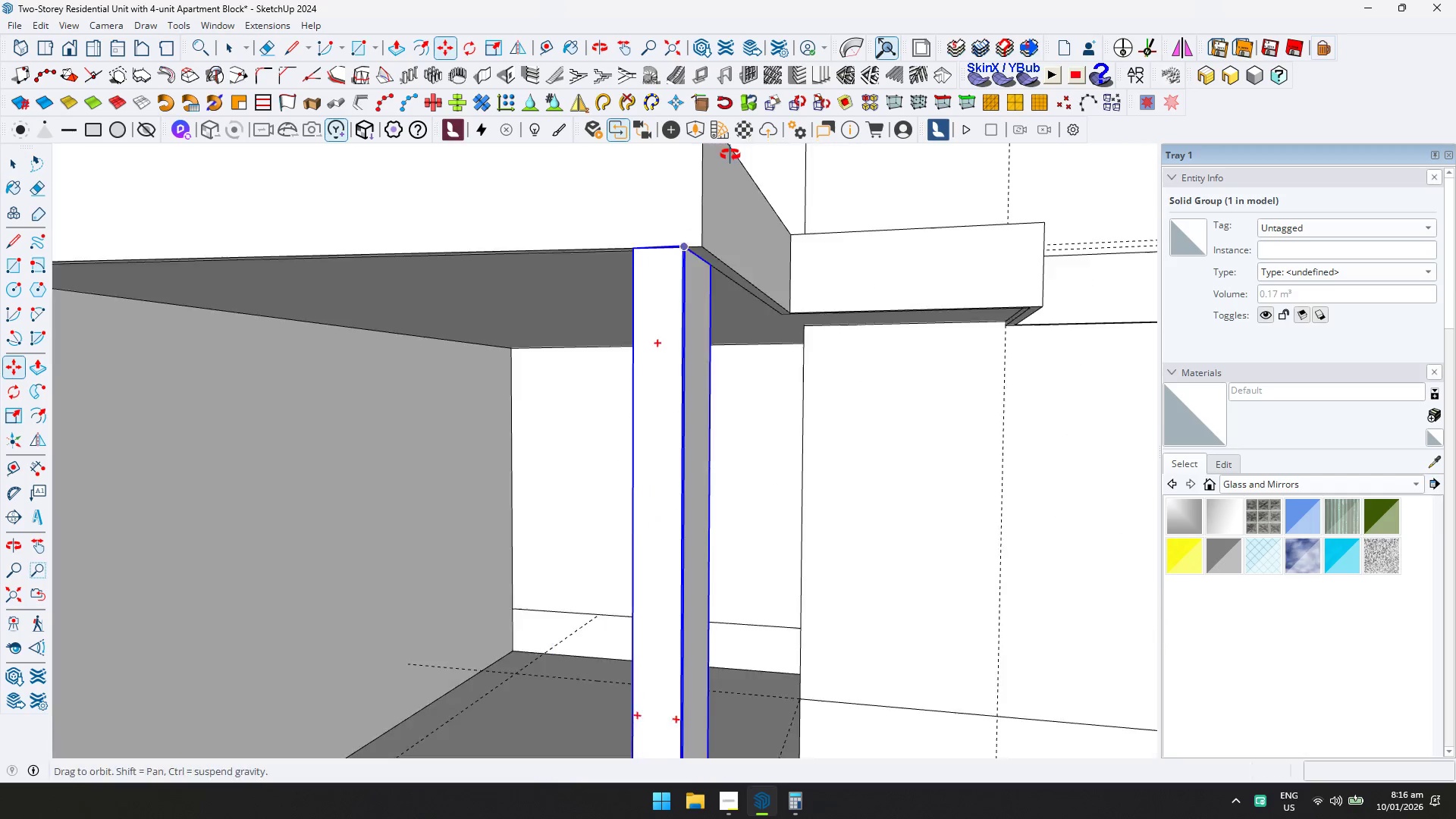 
scroll: coordinate [698, 310], scroll_direction: up, amount: 10.0
 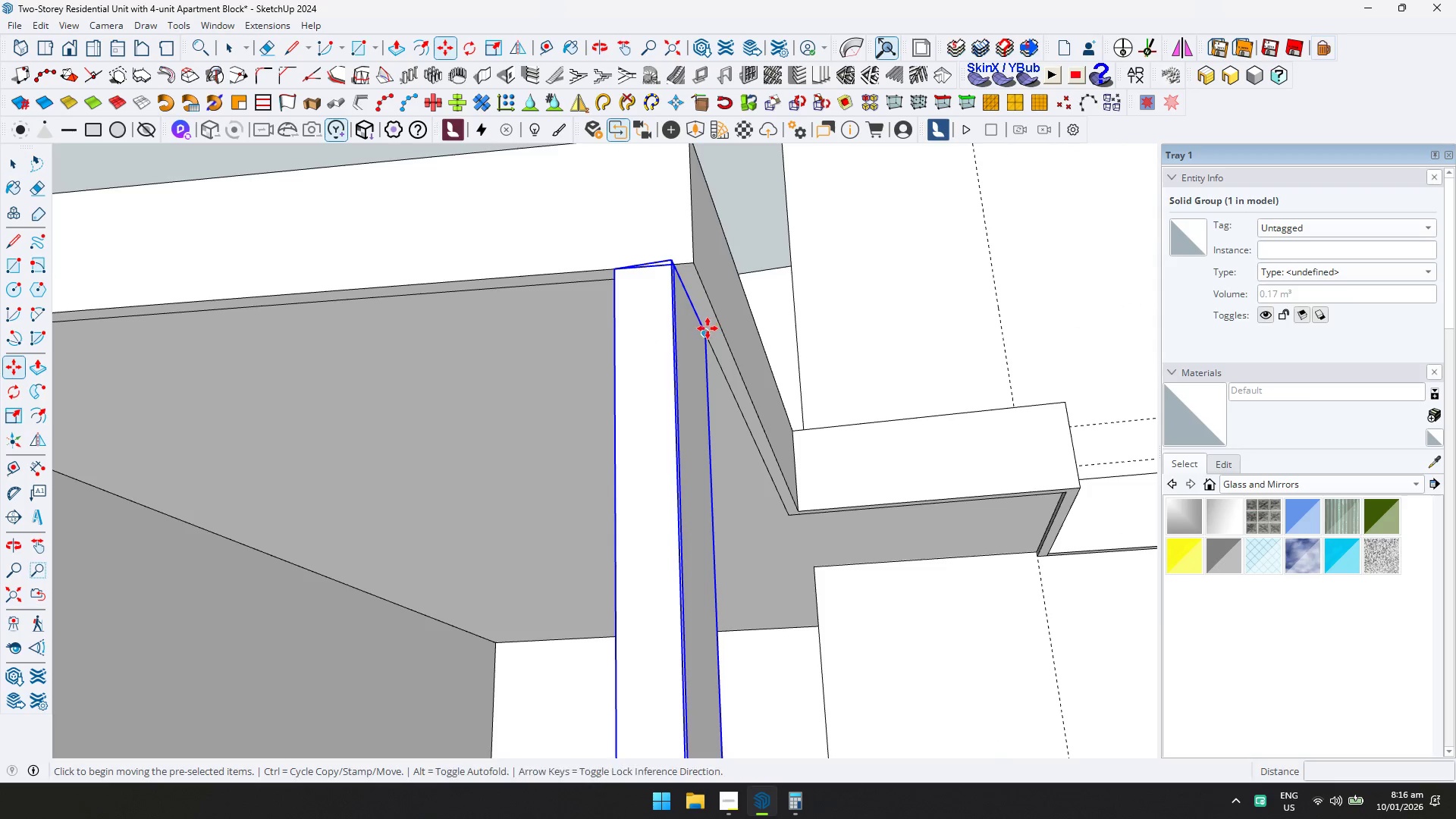 
left_click([708, 329])
 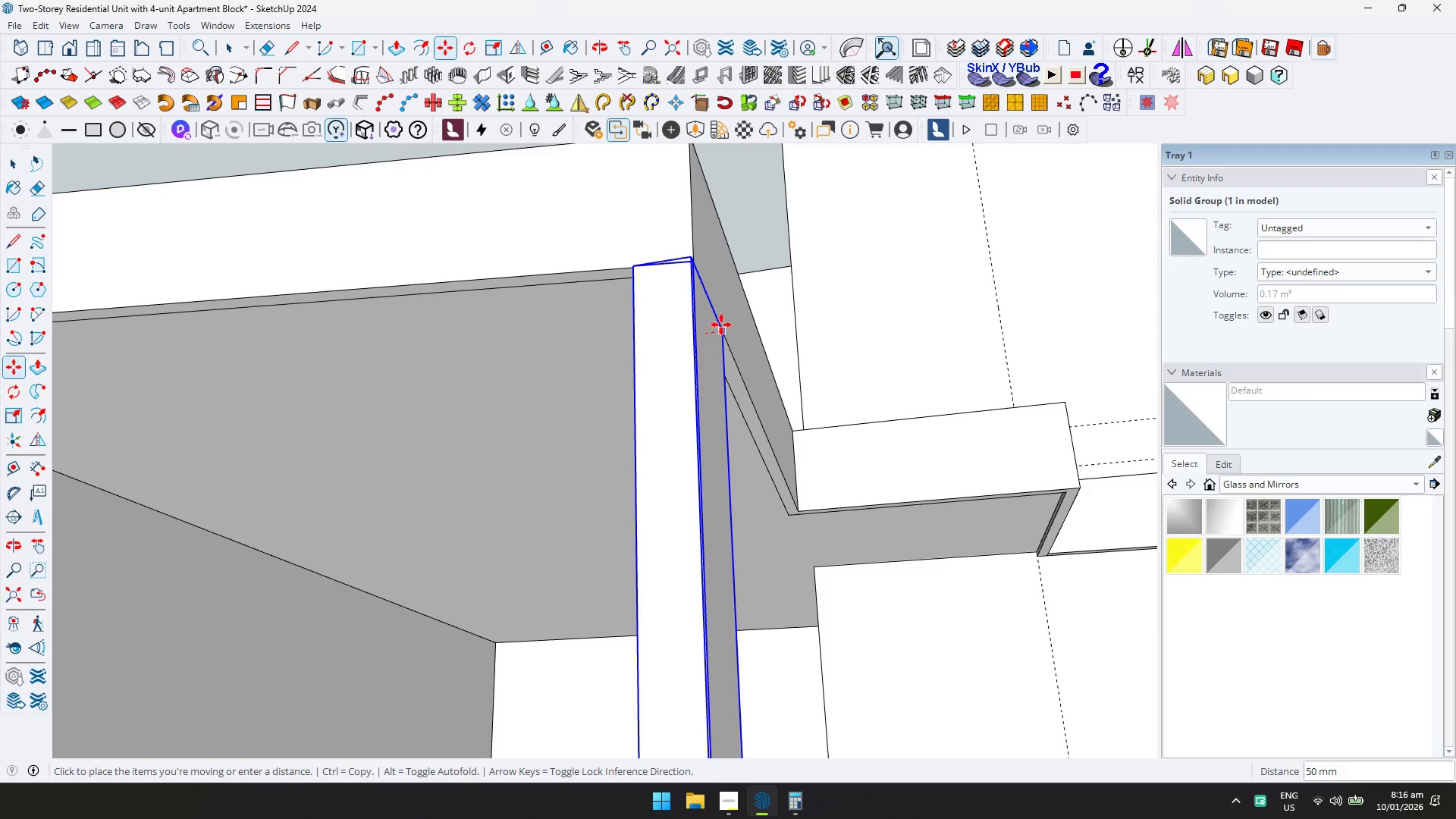 
left_click([722, 325])
 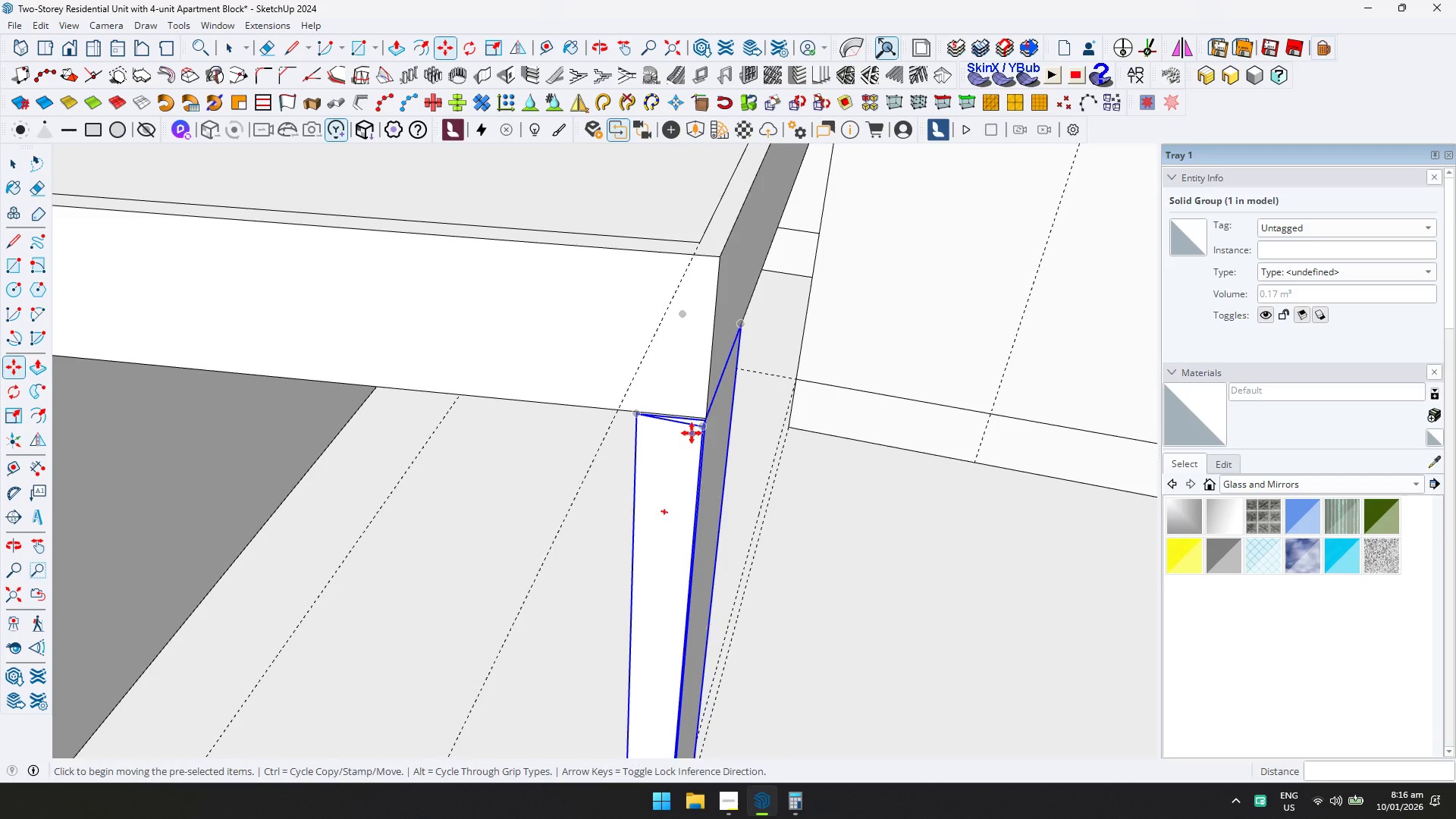 
key(Space)
 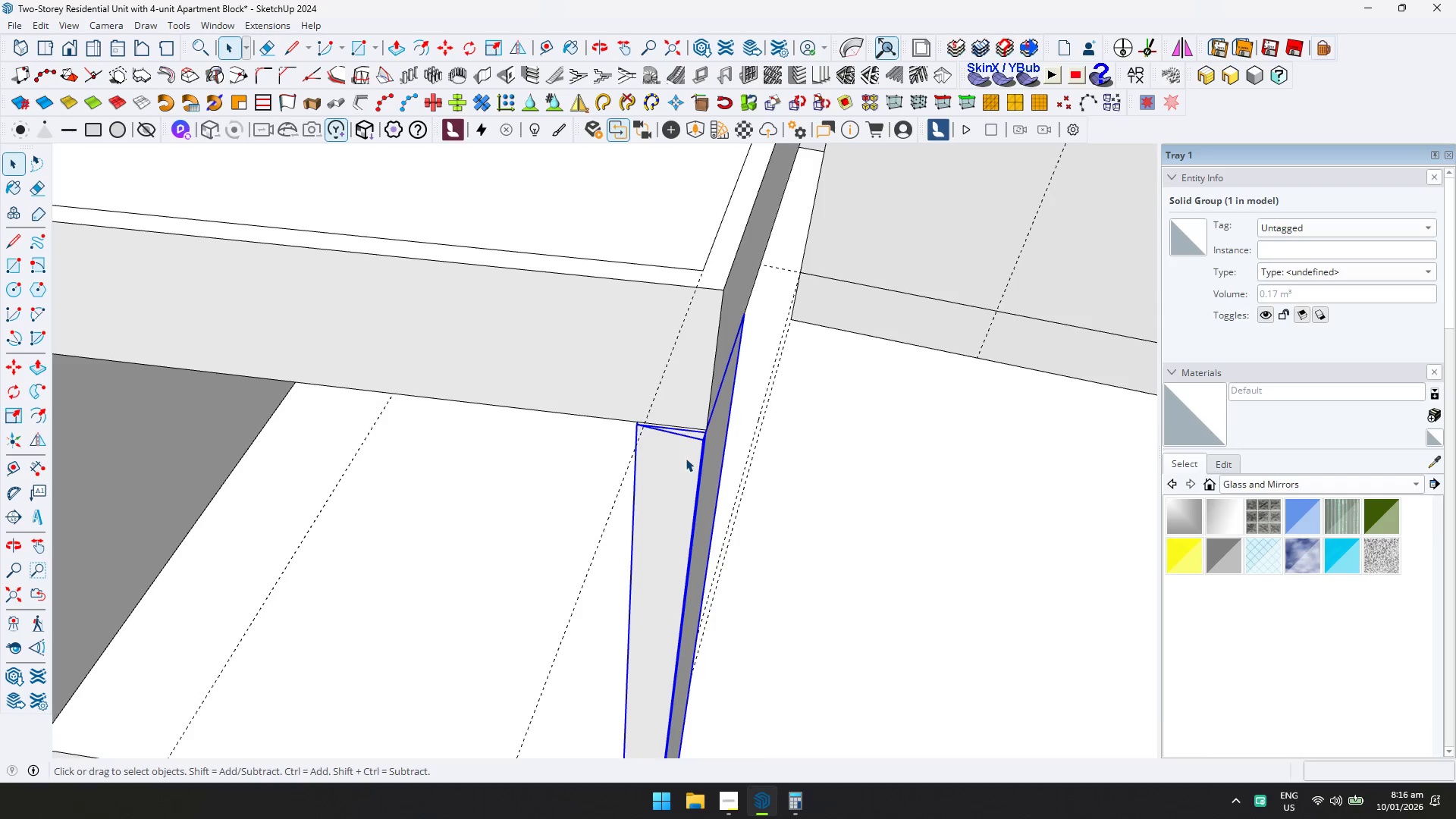 
double_click([686, 458])
 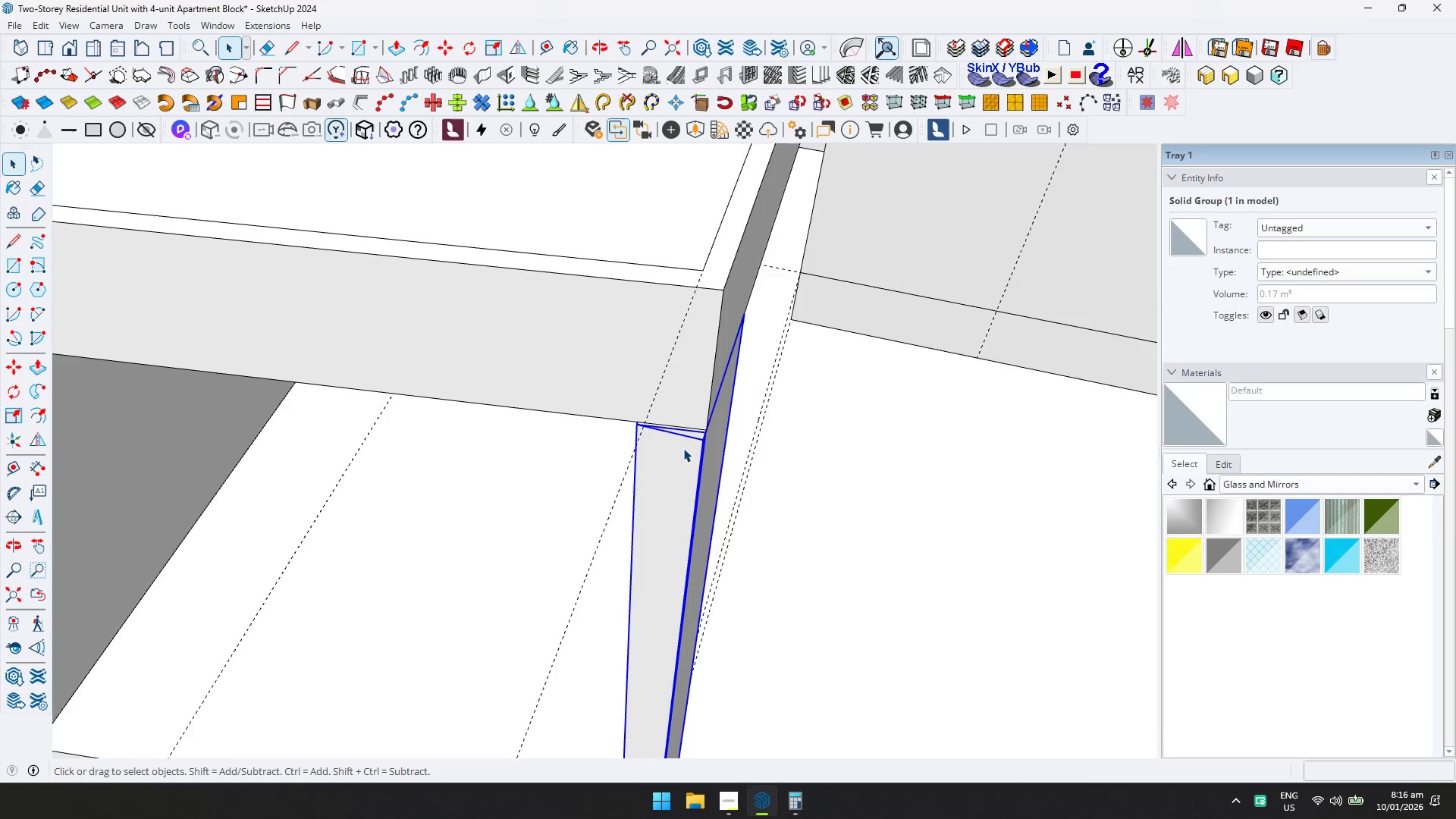 
triple_click([683, 448])
 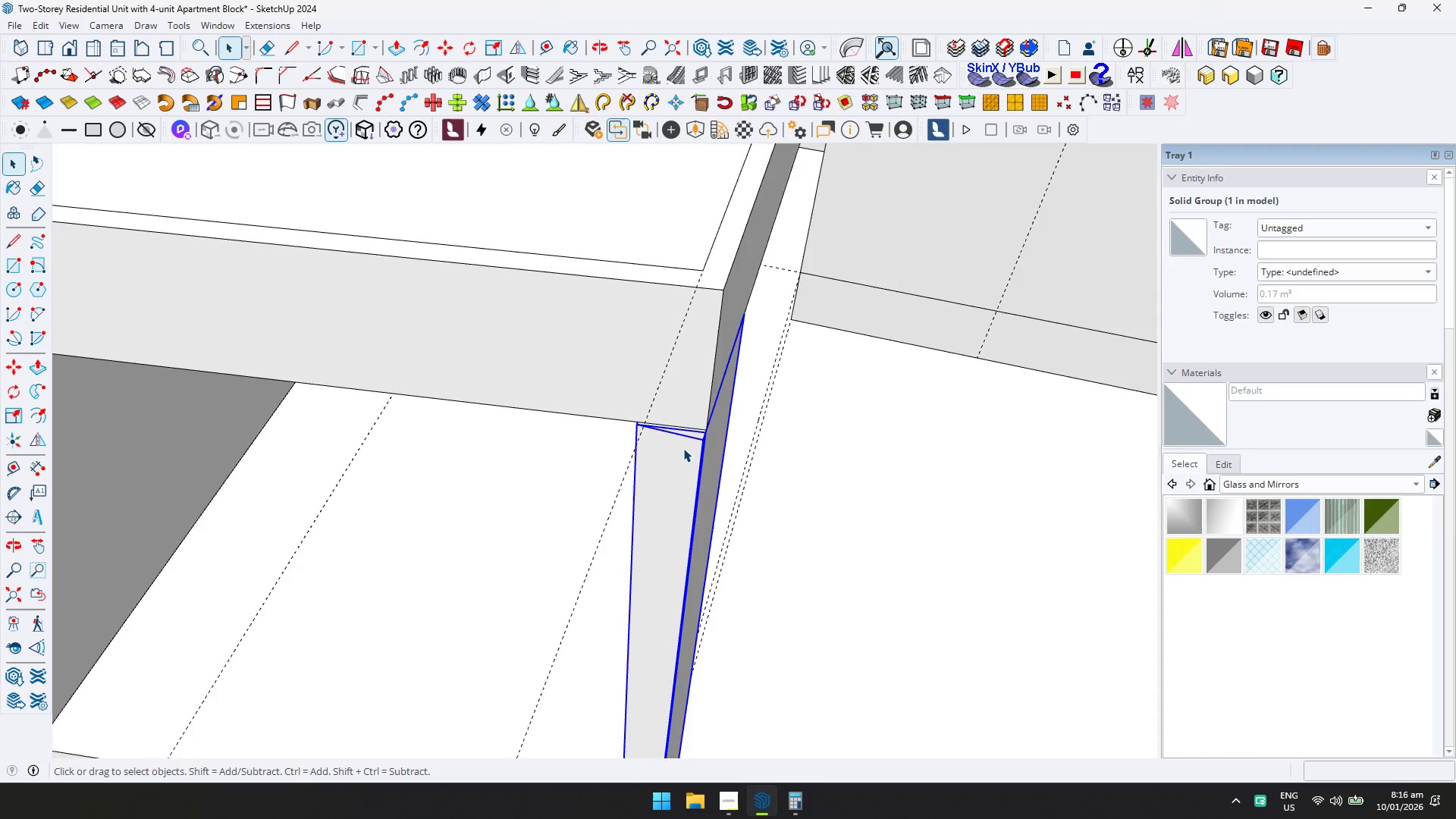 
triple_click([683, 448])
 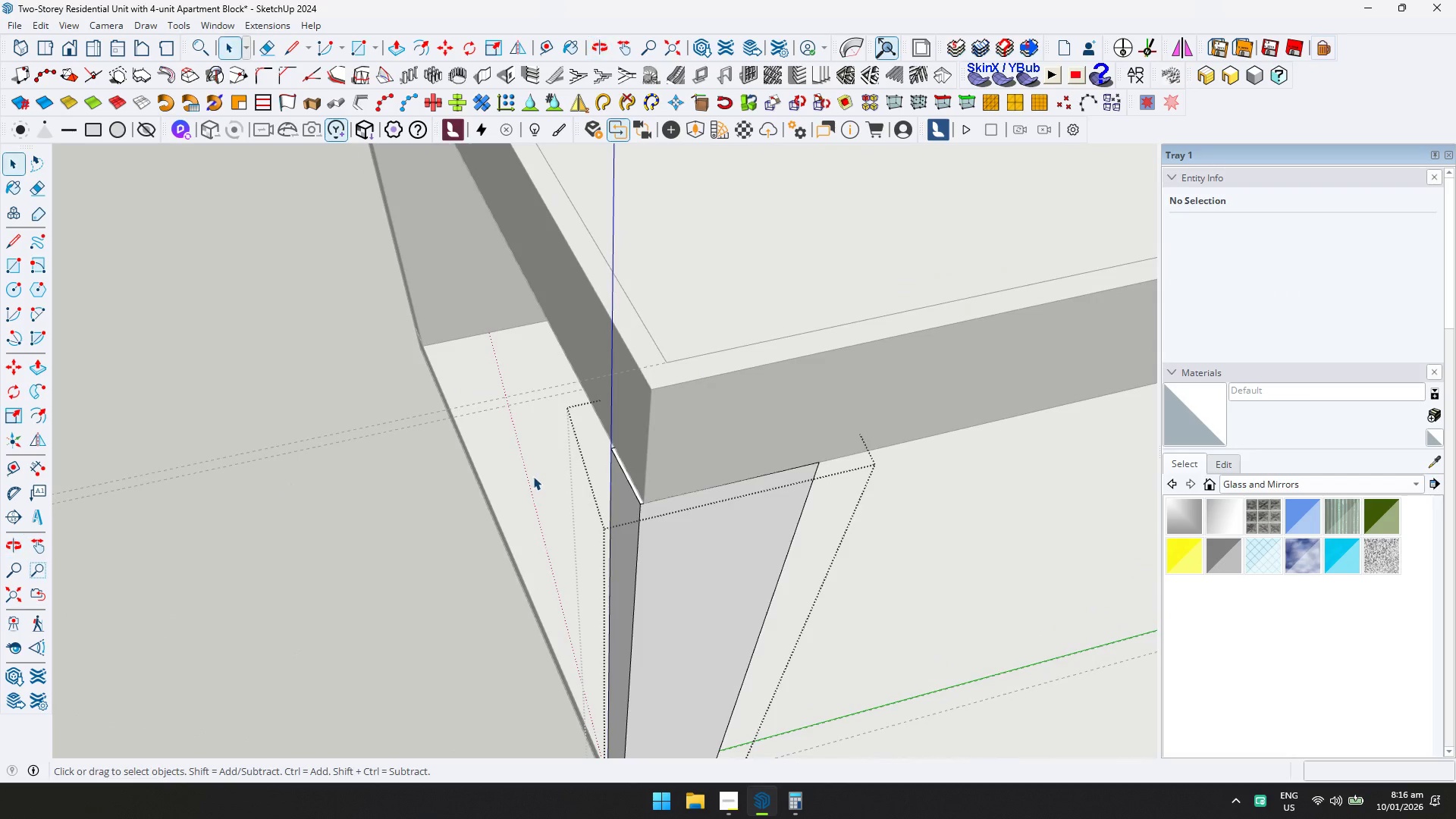 
key(Escape)
 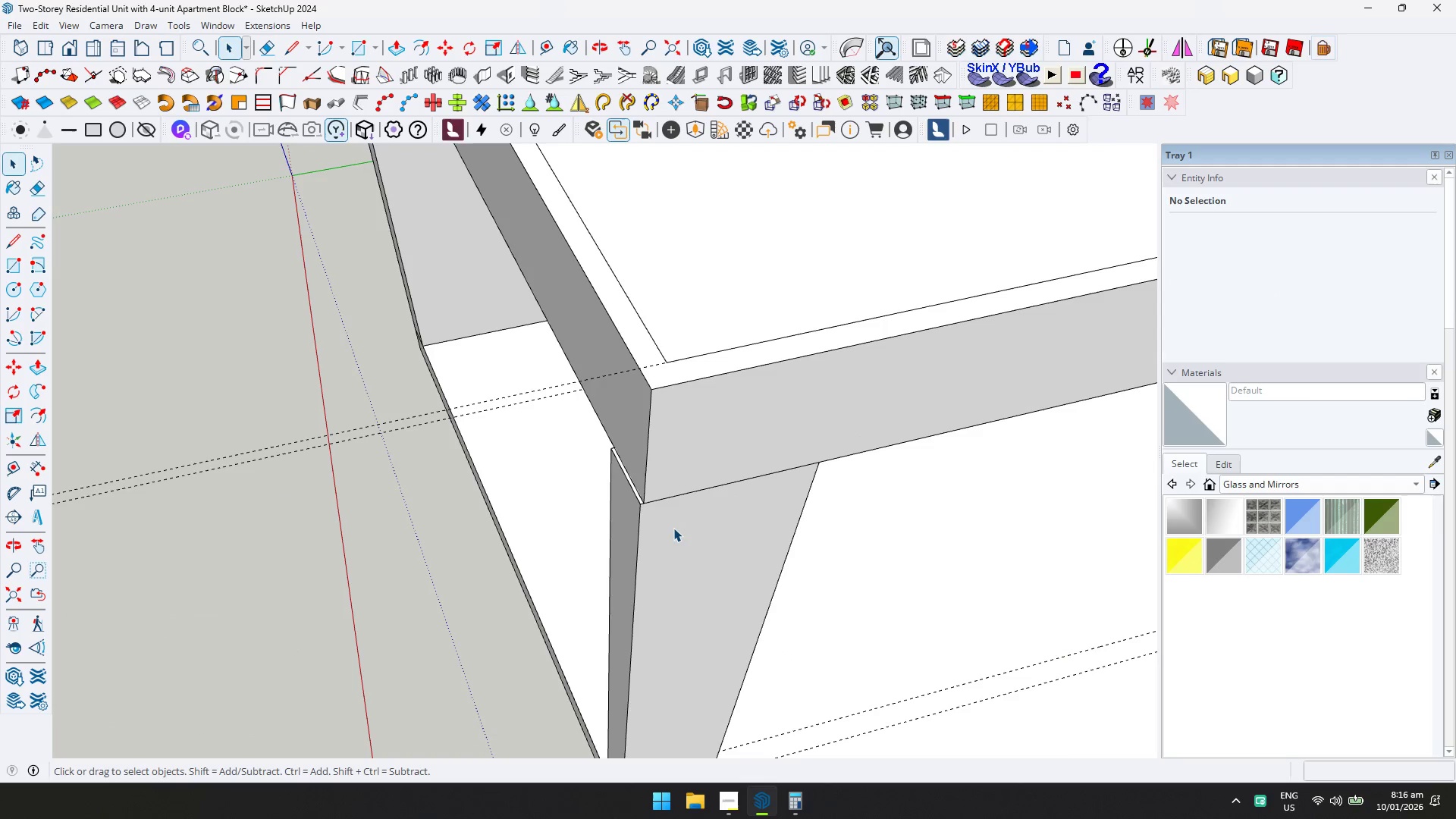 
left_click([673, 528])
 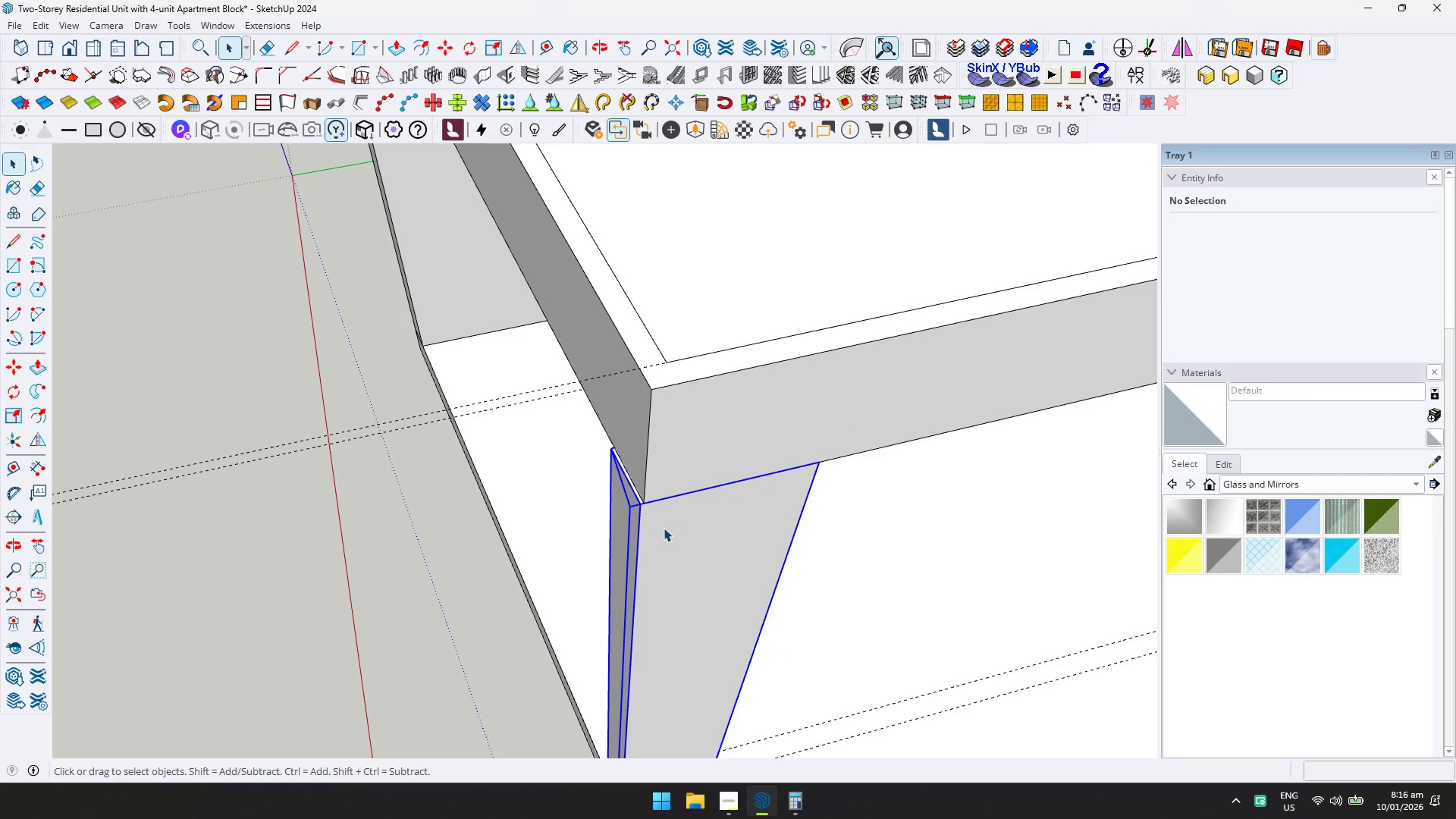 
key(M)
 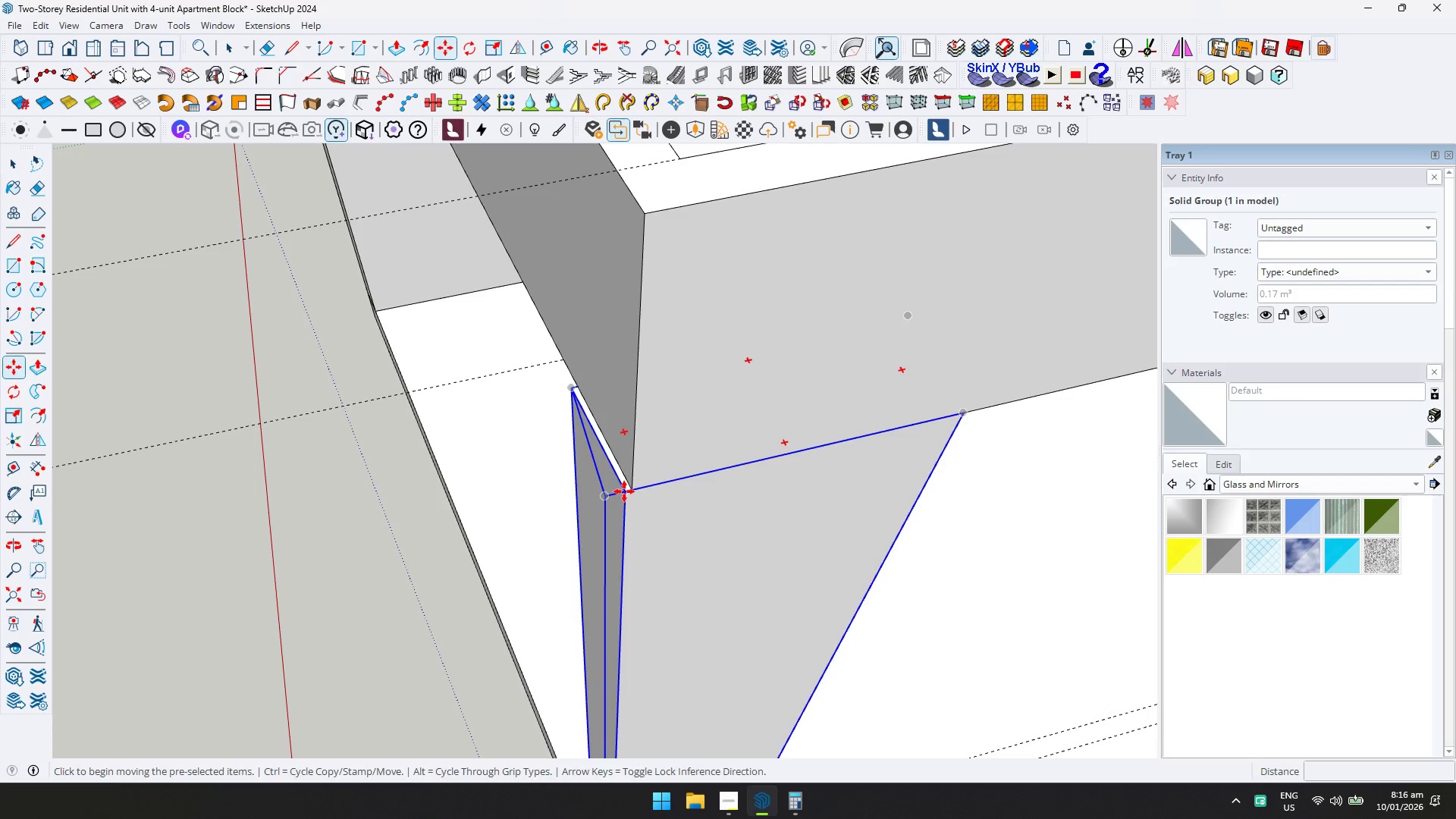 
scroll: coordinate [647, 503], scroll_direction: up, amount: 6.0
 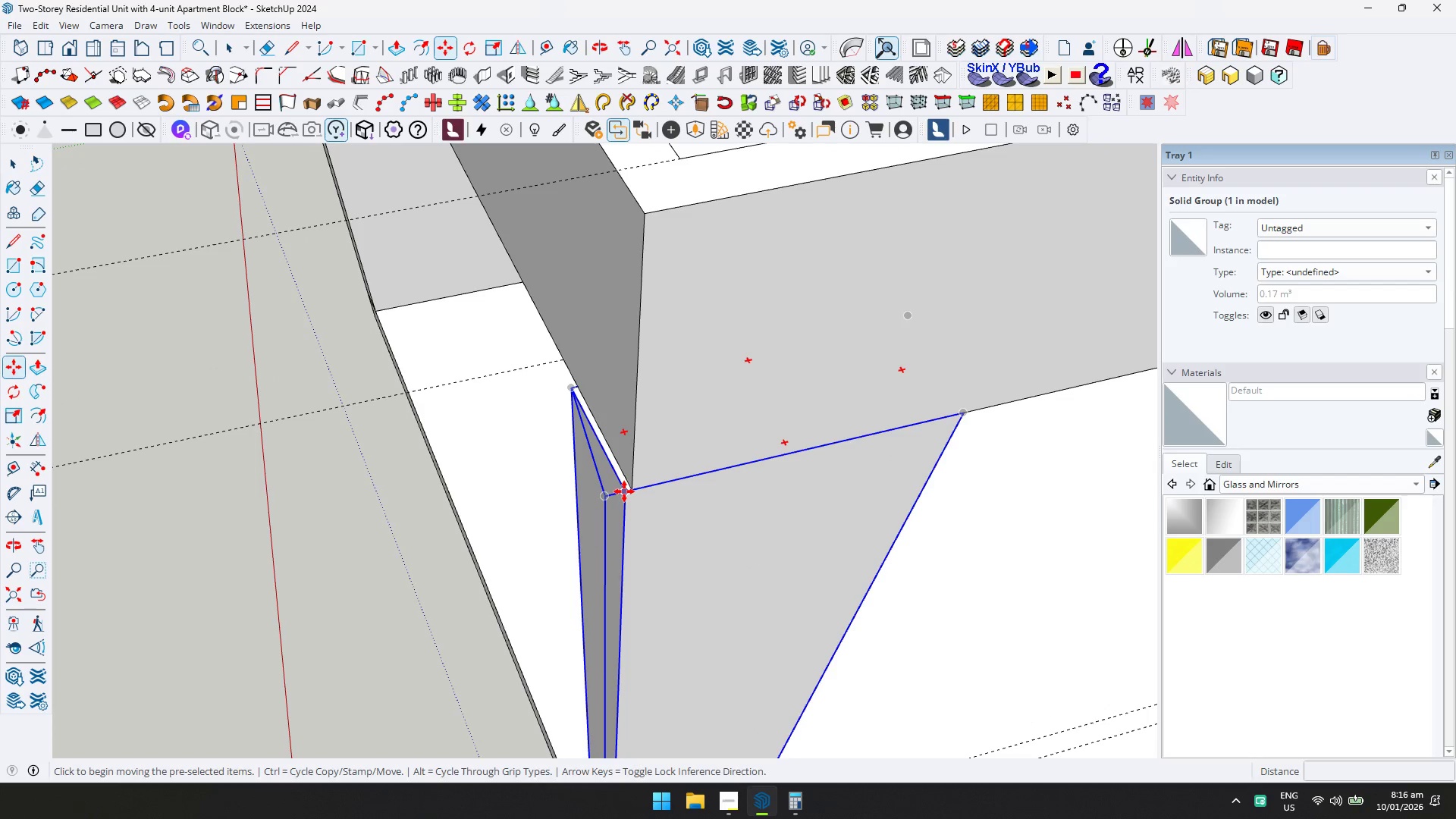 
double_click([633, 489])
 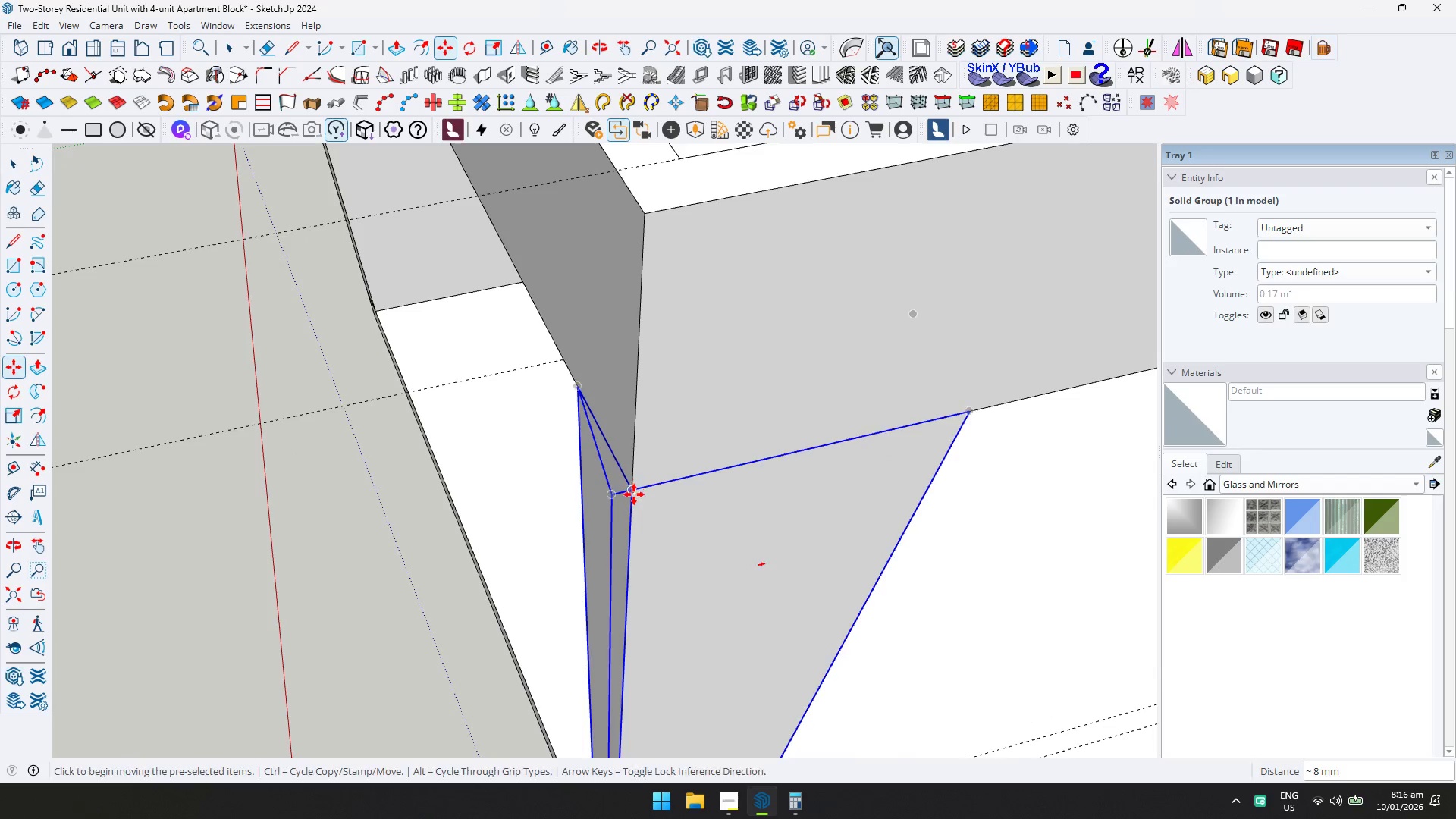 
key(Shift+ShiftLeft)
 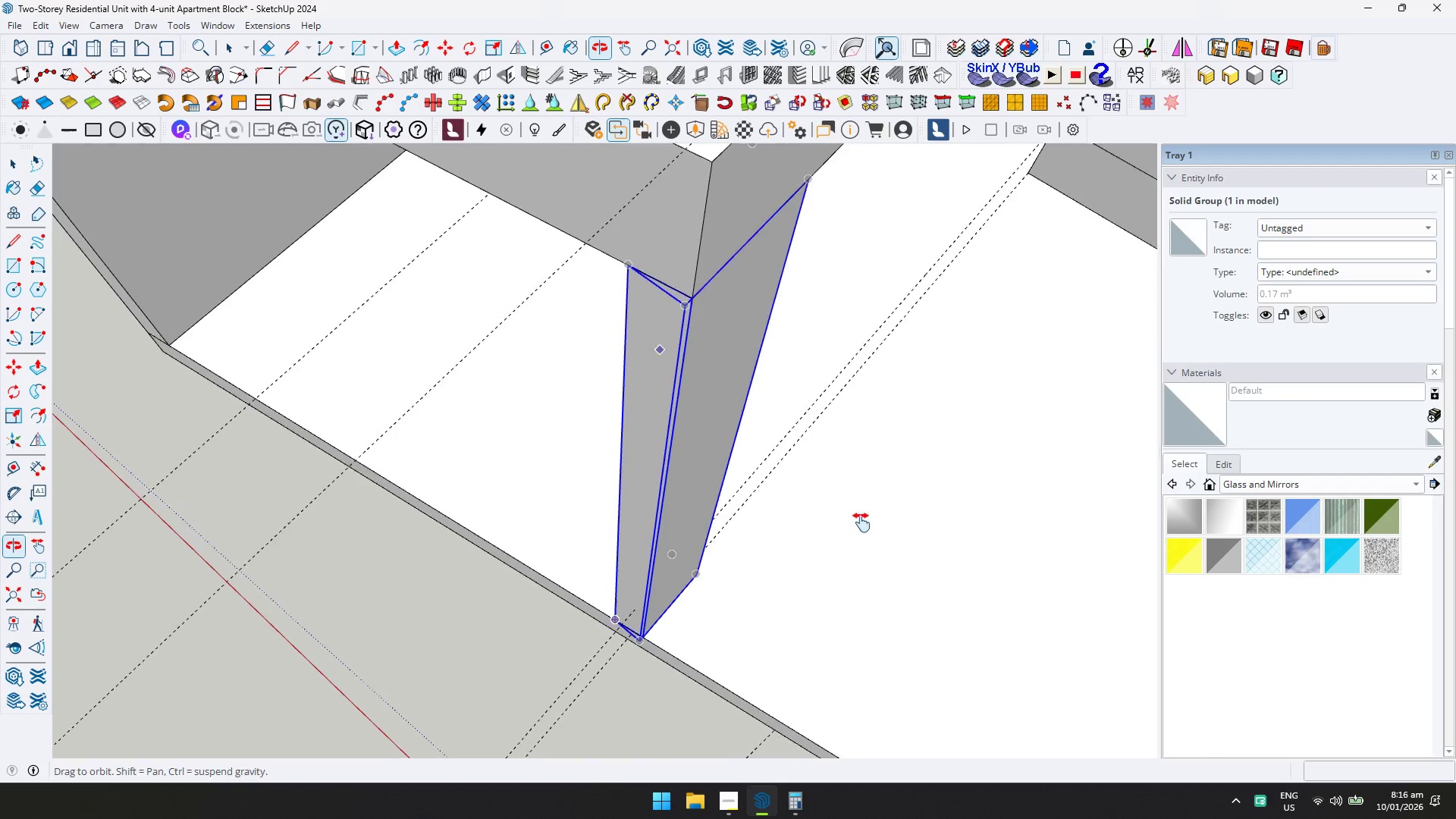 
scroll: coordinate [627, 547], scroll_direction: down, amount: 6.0
 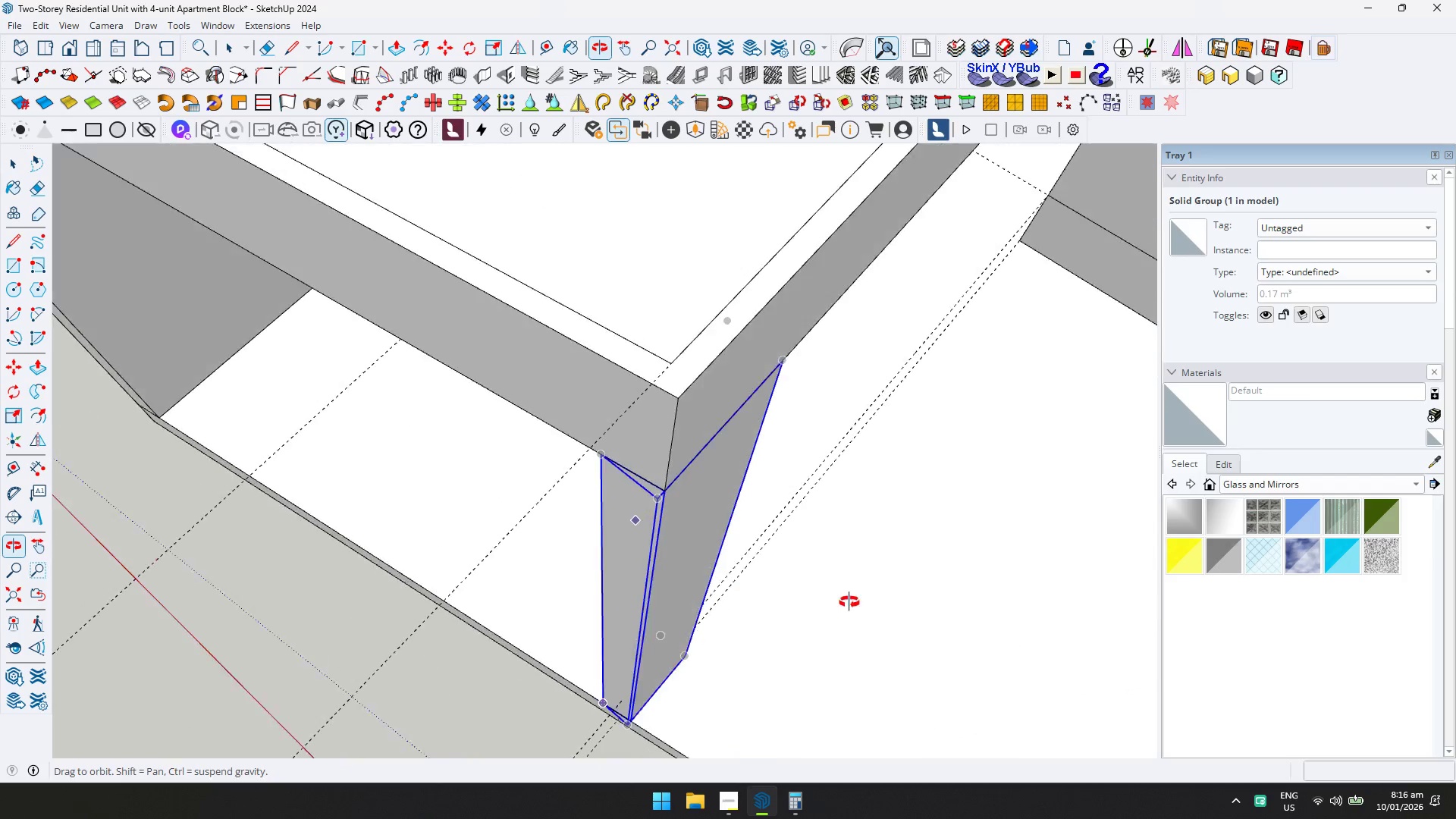 
key(Space)
 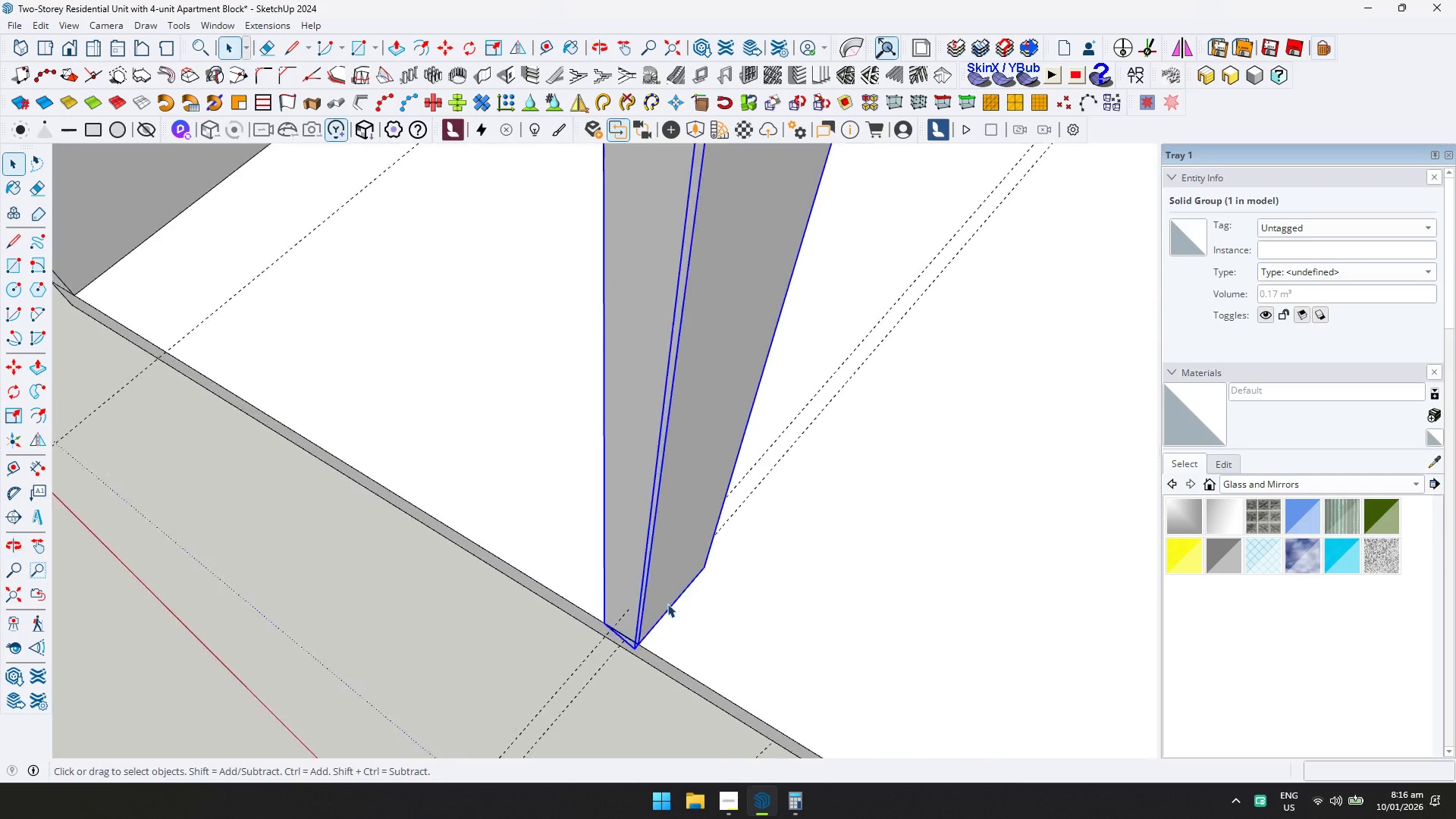 
double_click([645, 608])
 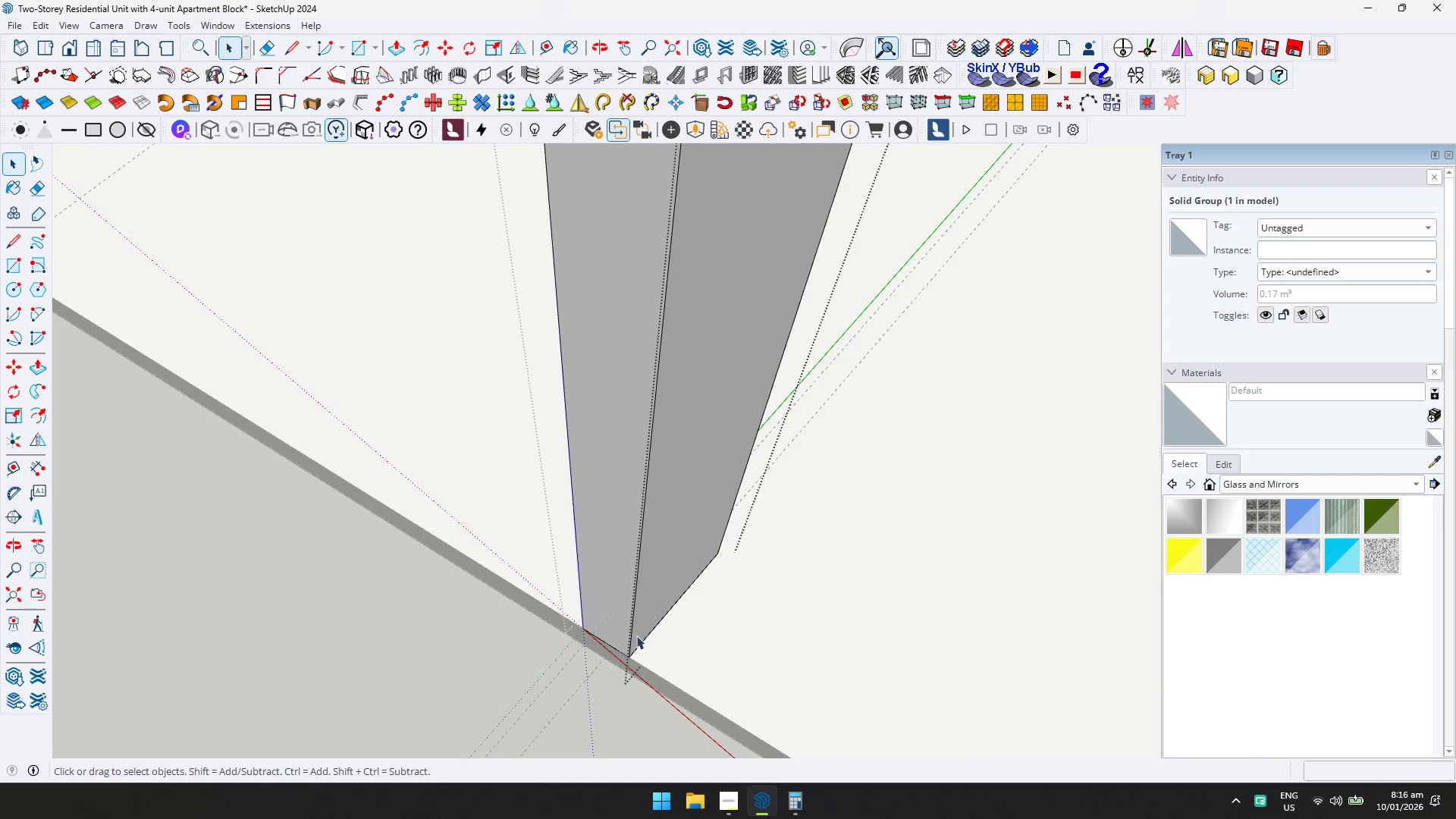 
scroll: coordinate [663, 610], scroll_direction: up, amount: 5.0
 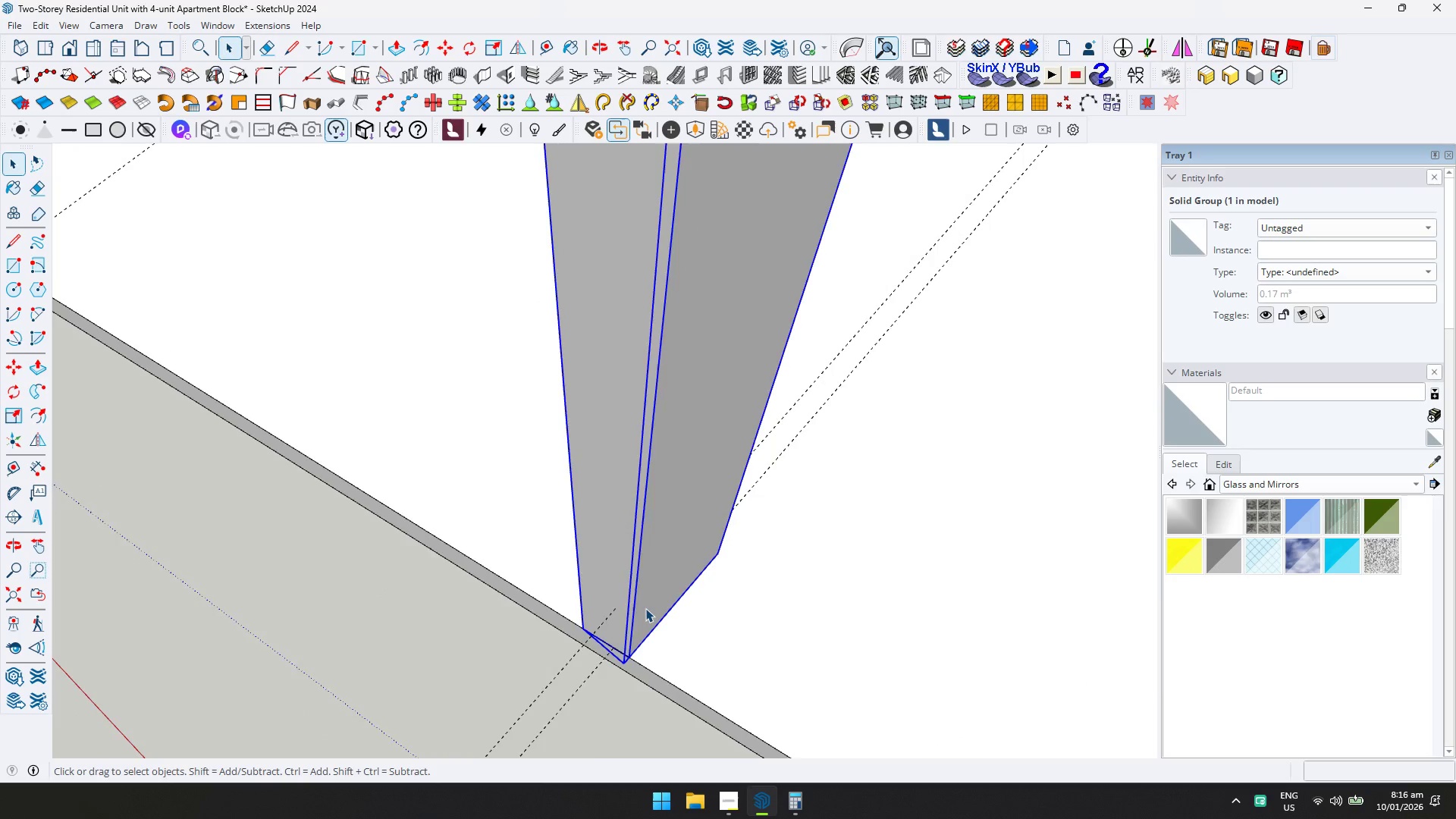 
key(Escape)
 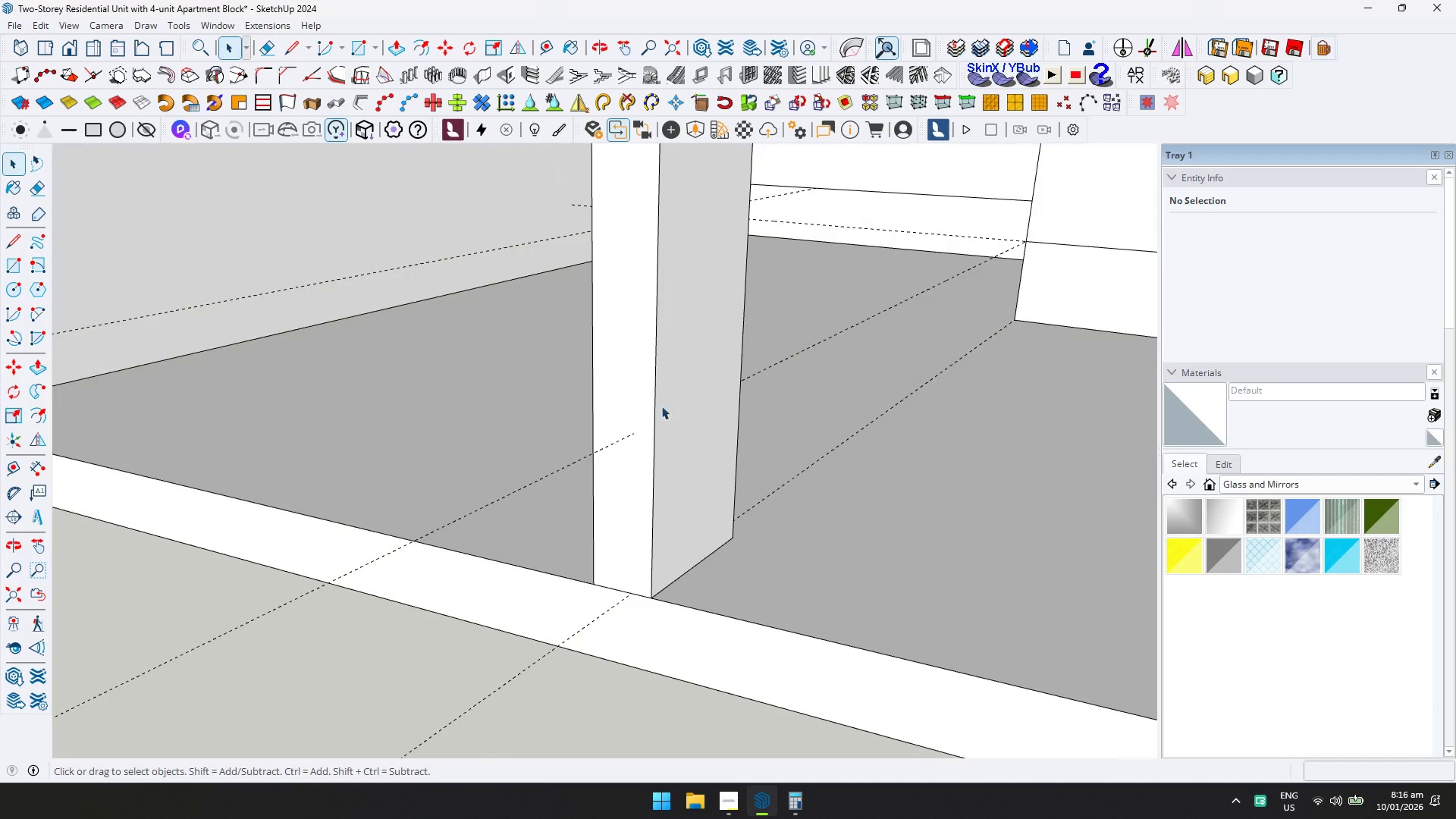 
scroll: coordinate [621, 630], scroll_direction: none, amount: 0.0
 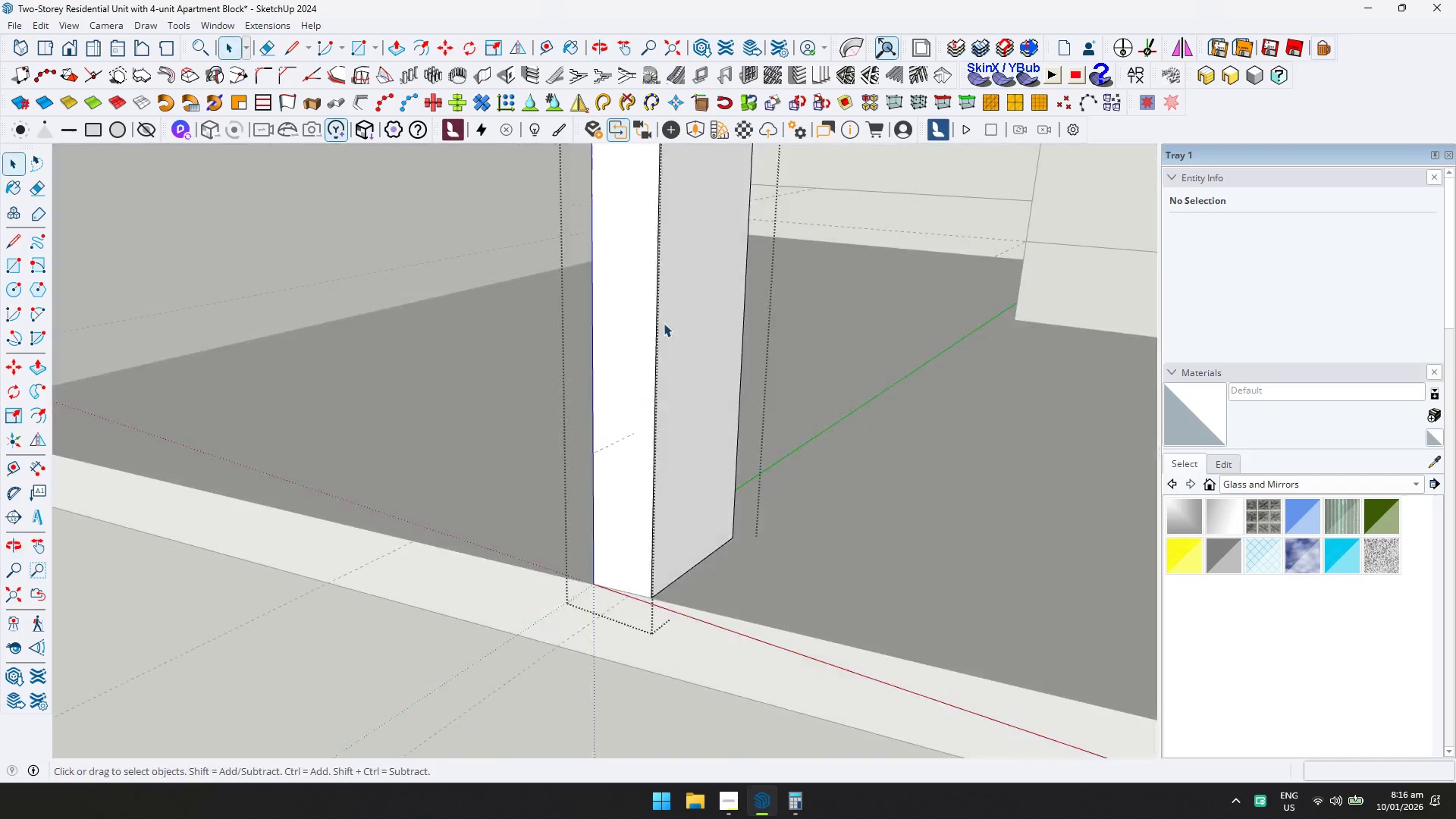 
hold_key(key=ShiftLeft, duration=0.33)
scroll: coordinate [614, 570], scroll_direction: down, amount: 11.0
 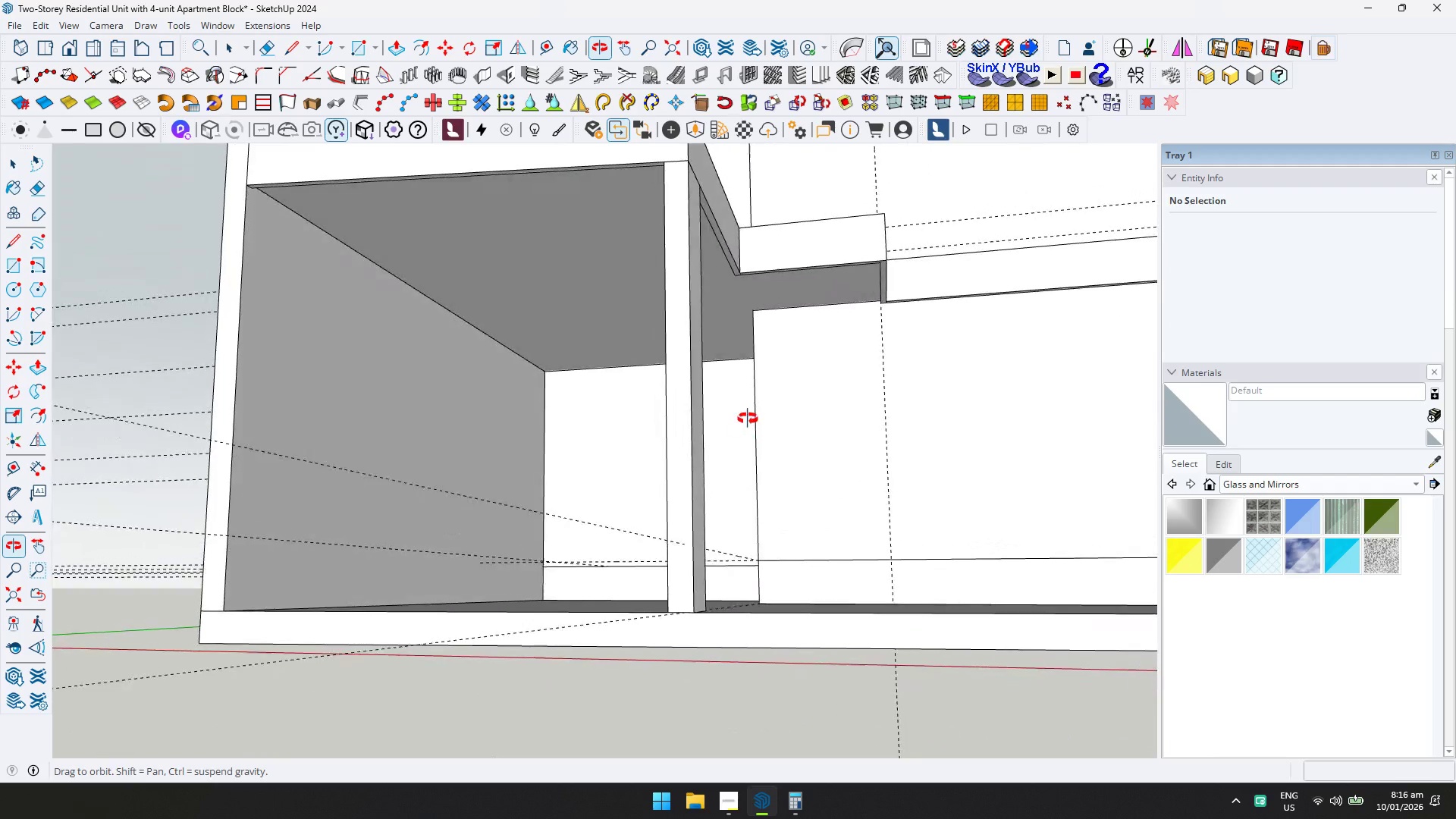 
key(Shift+ShiftLeft)
 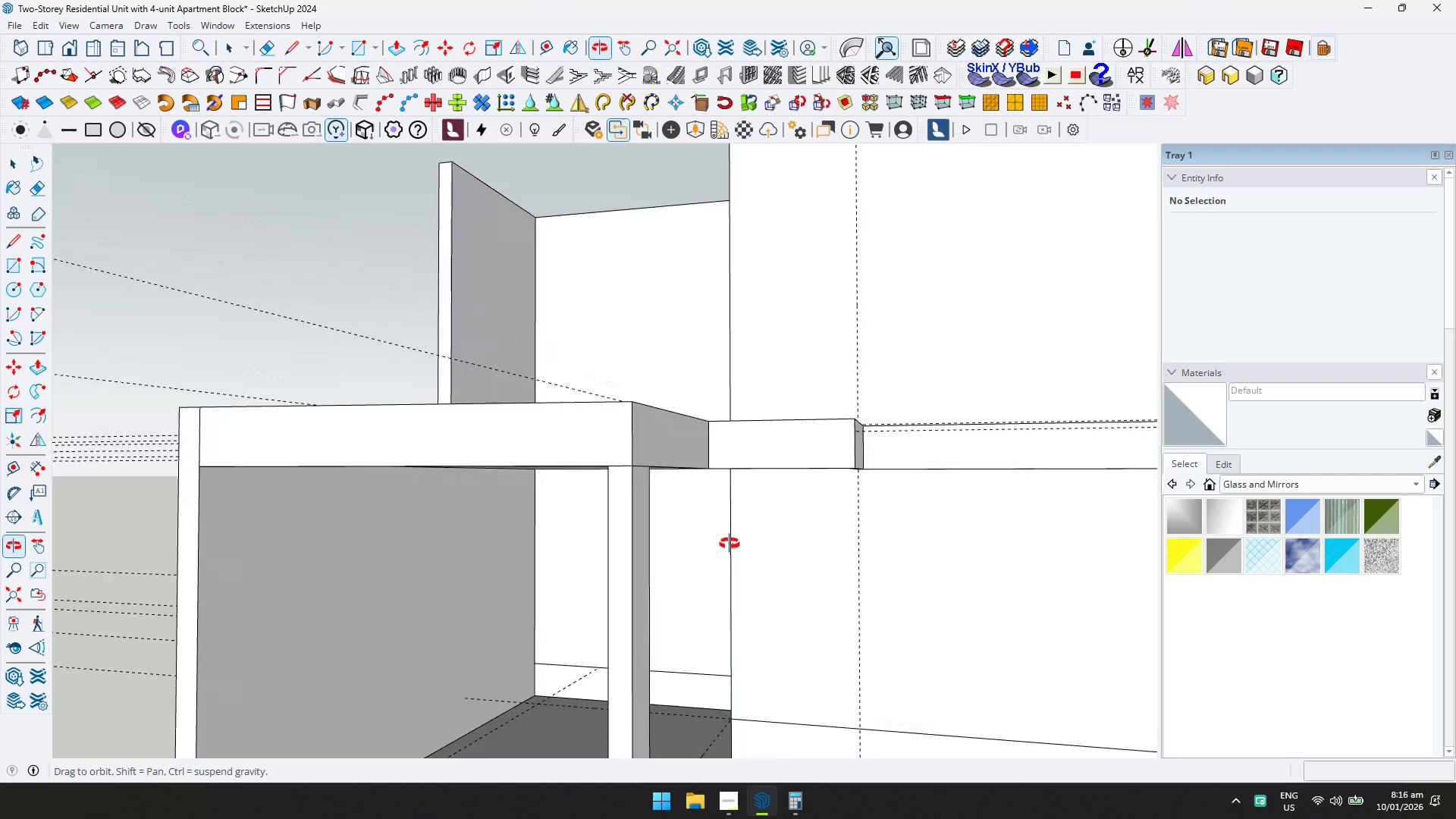 
hold_key(key=ShiftLeft, duration=0.34)
 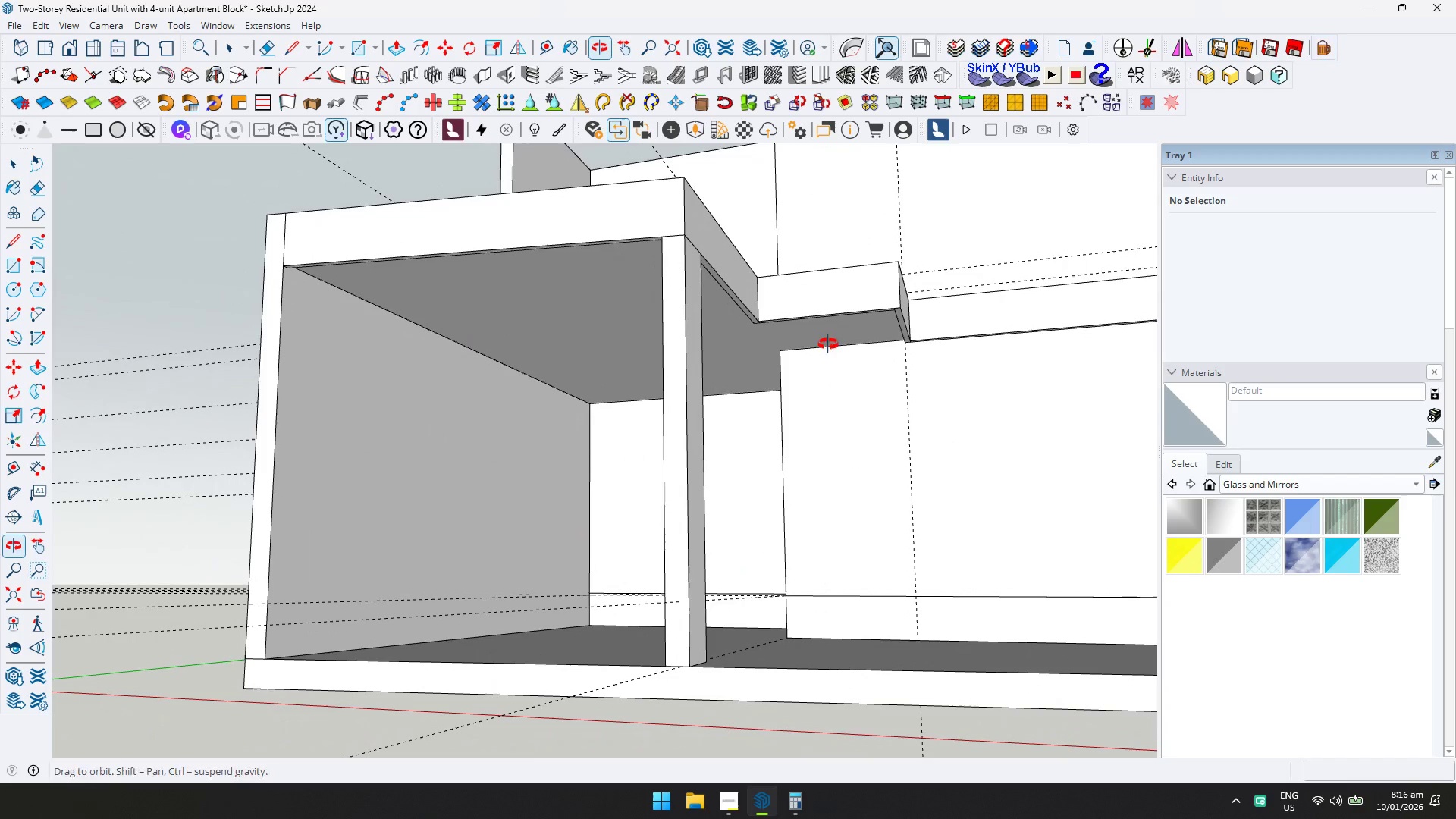 
hold_key(key=ShiftLeft, duration=0.33)
 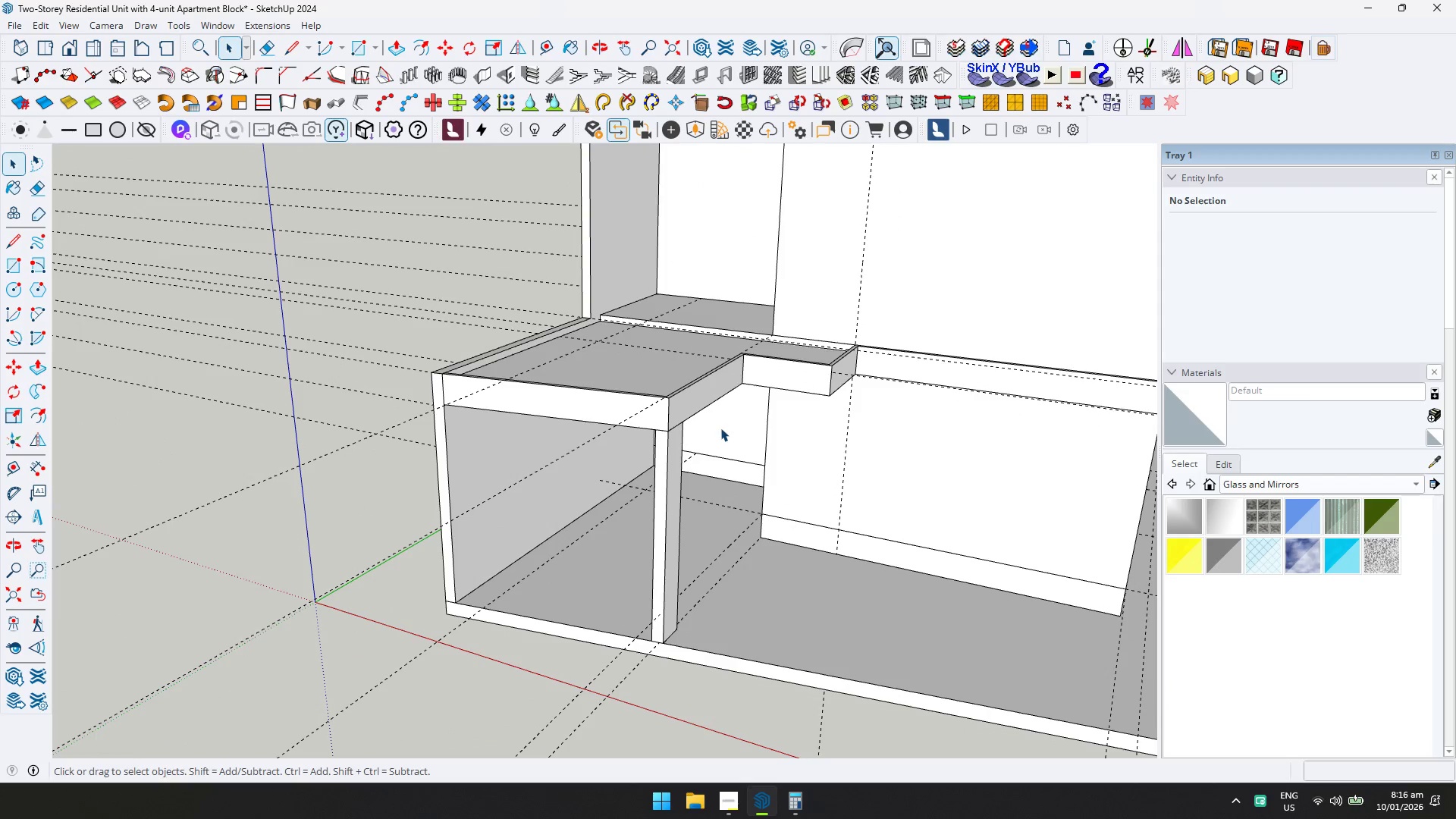 
scroll: coordinate [766, 405], scroll_direction: down, amount: 4.0
 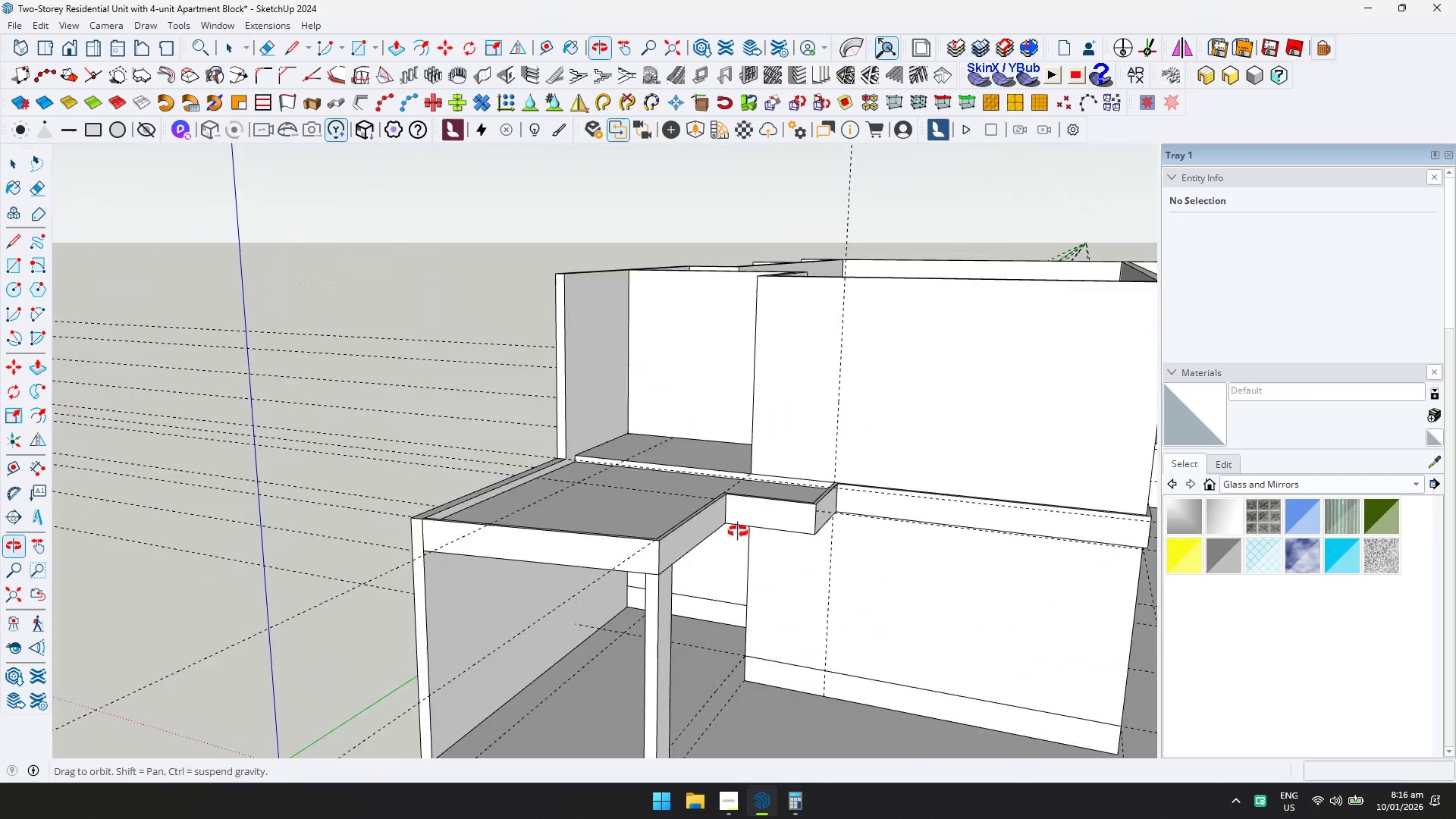 
wait(8.7)
 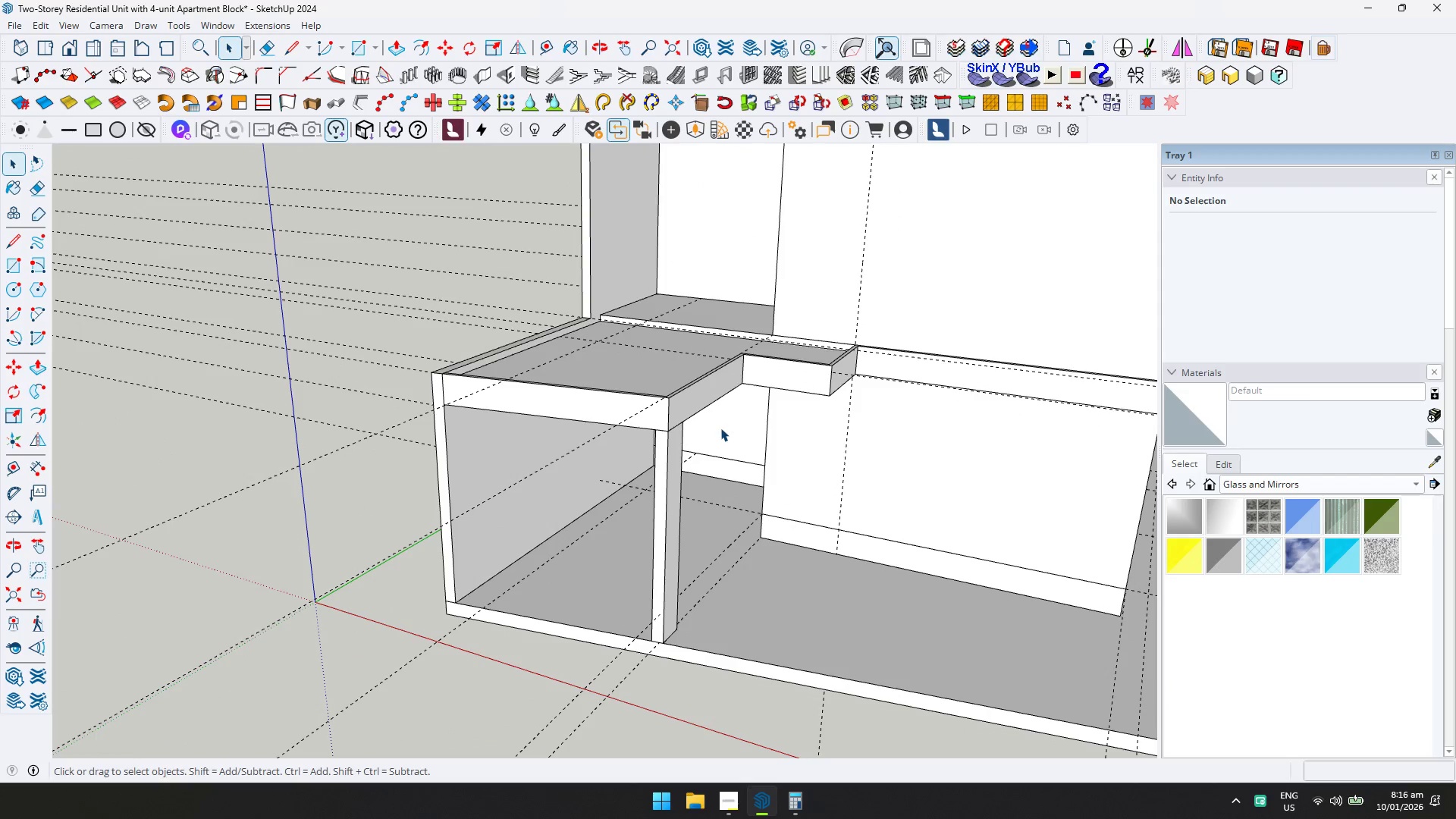 
key(Escape)
 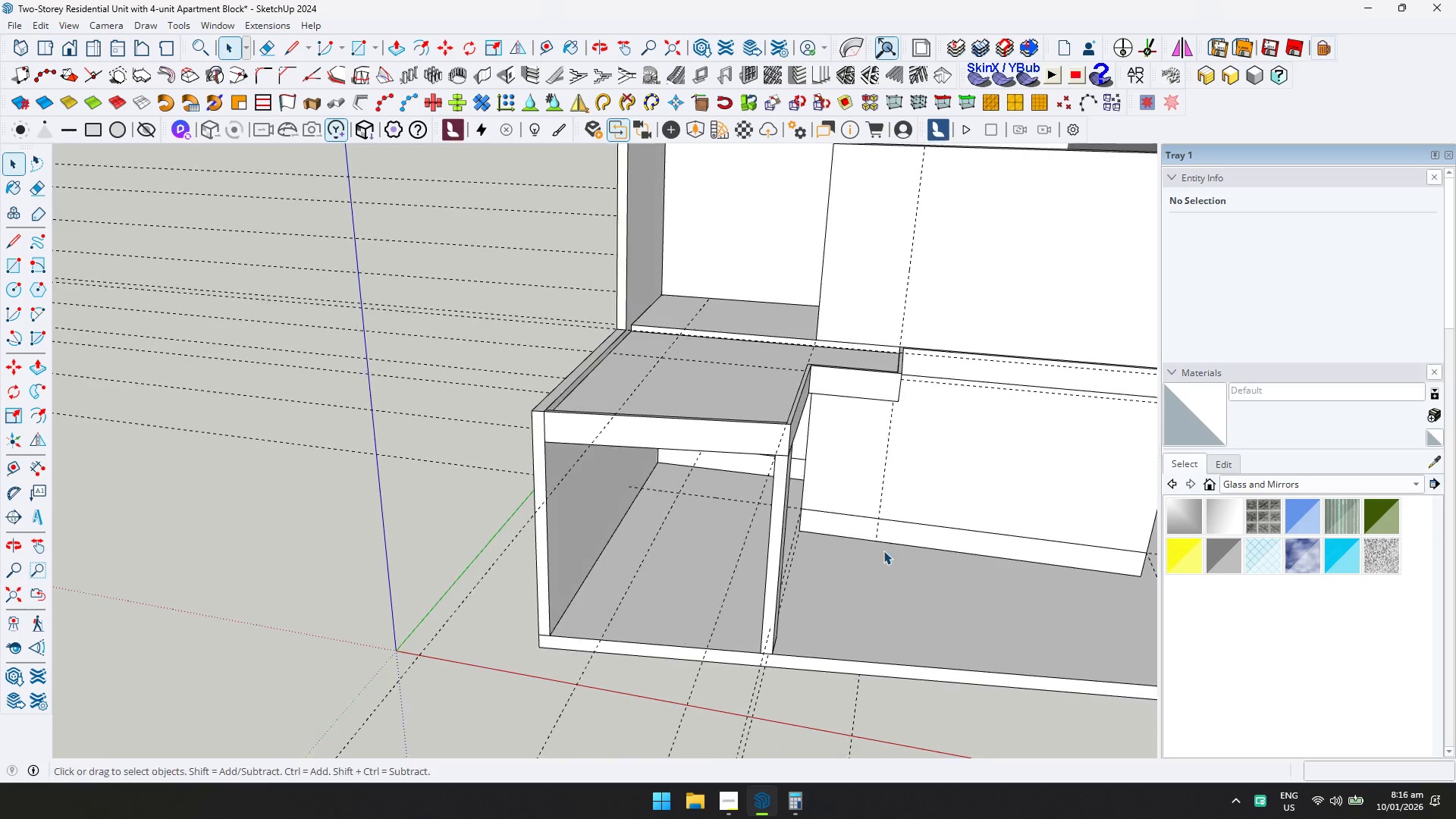 
key(Shift+ShiftLeft)
 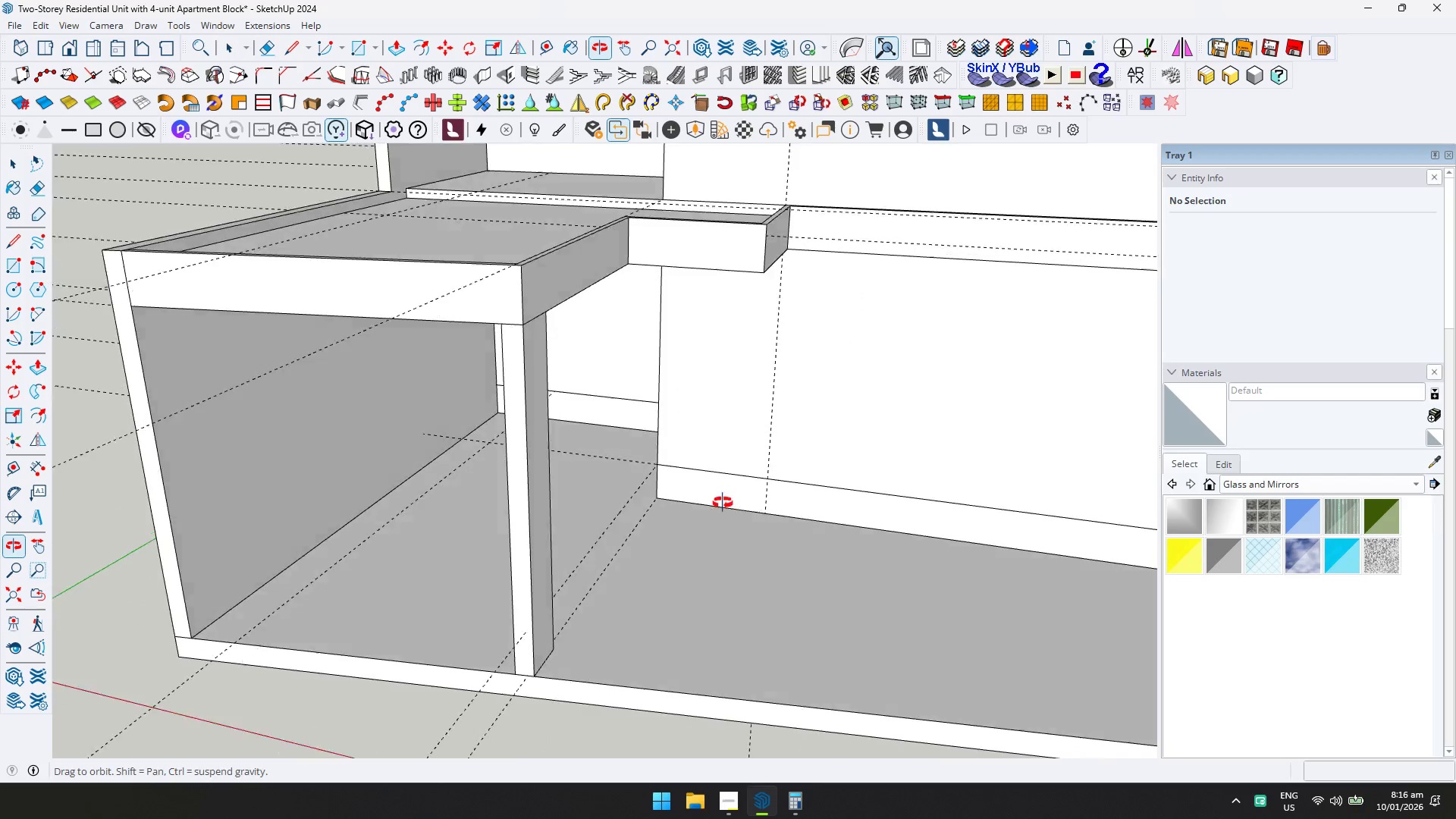 
scroll: coordinate [884, 552], scroll_direction: up, amount: 4.0
 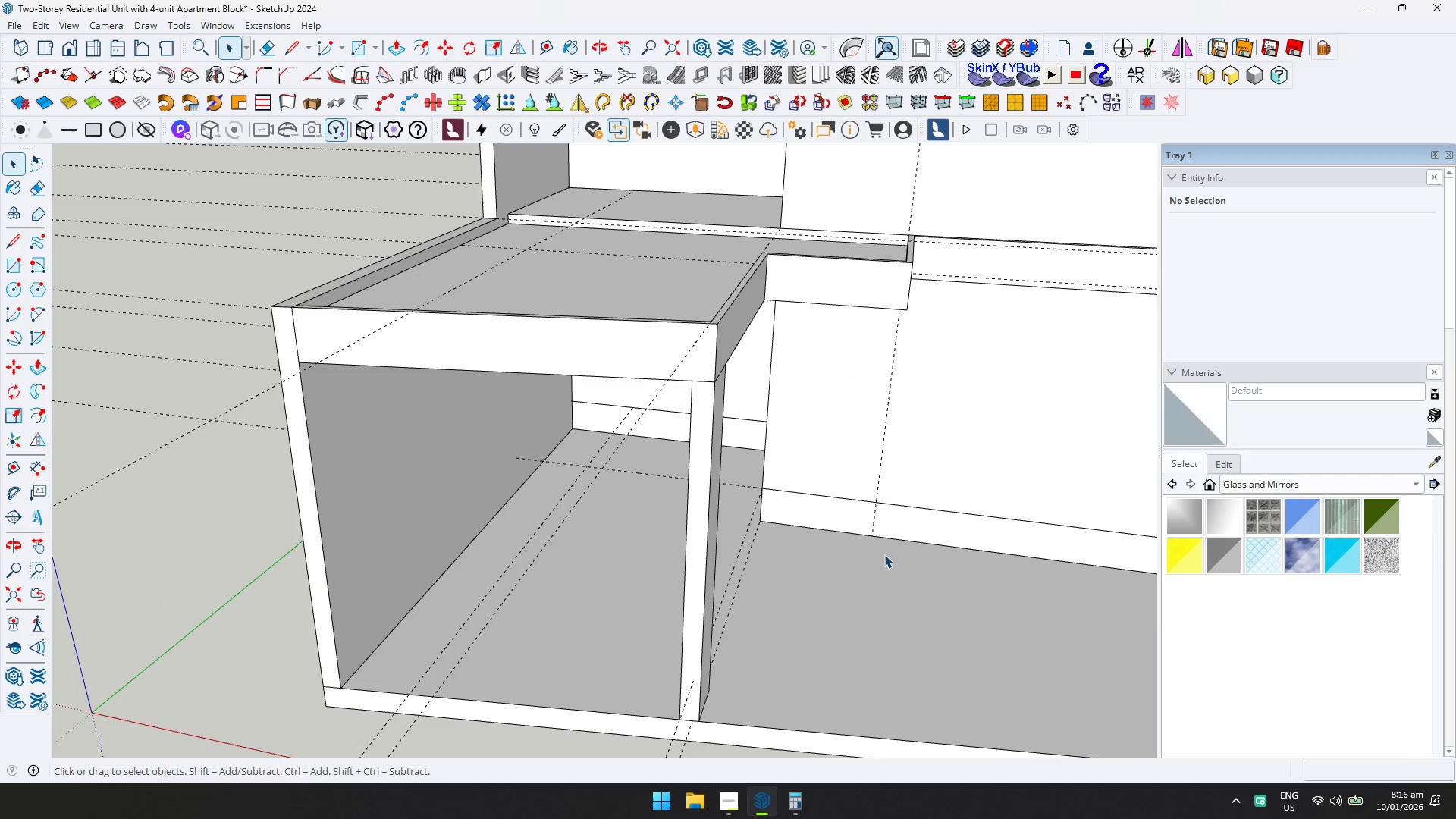 
scroll: coordinate [713, 501], scroll_direction: down, amount: 3.0
 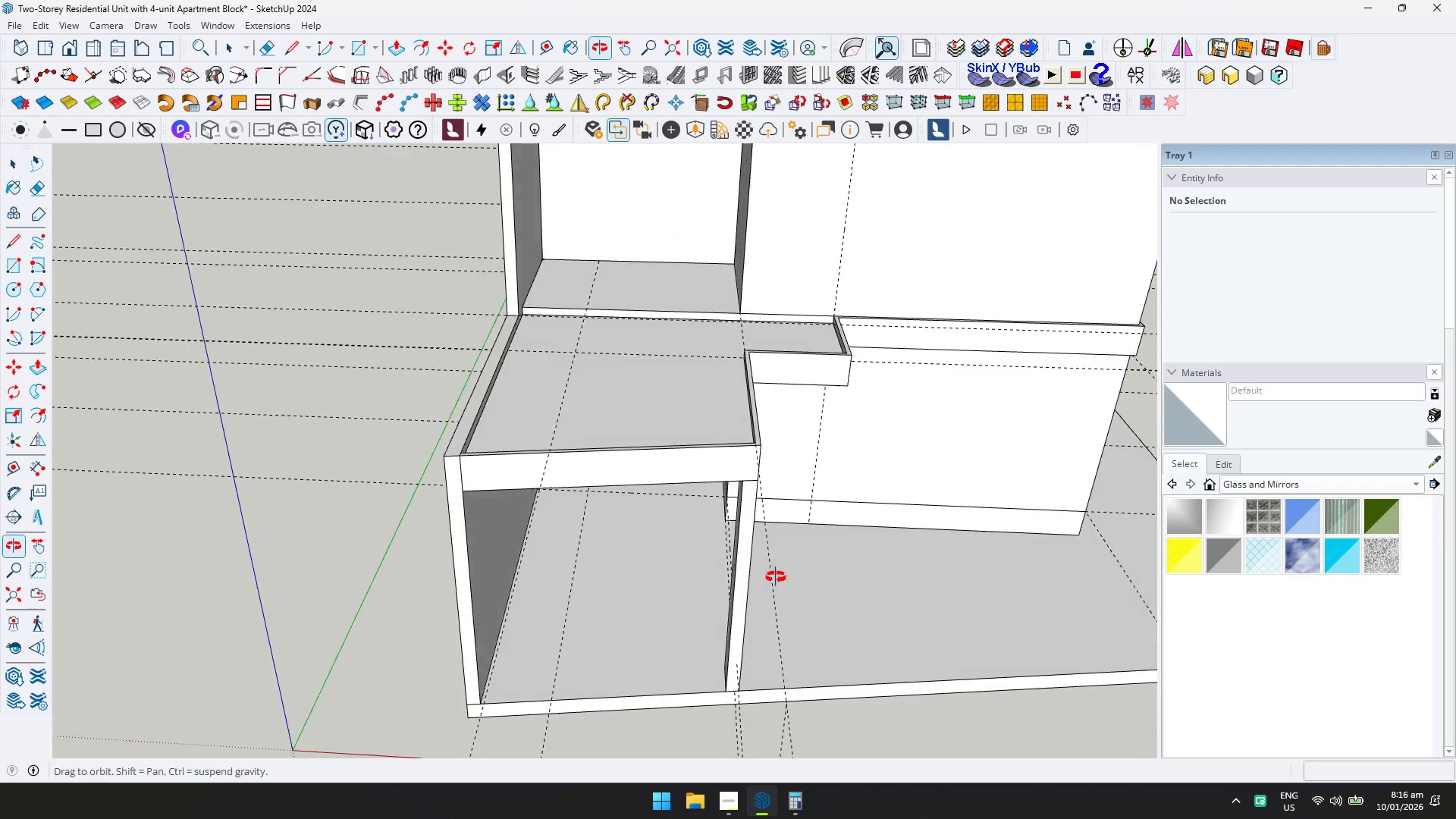 
key(Shift+ShiftLeft)
 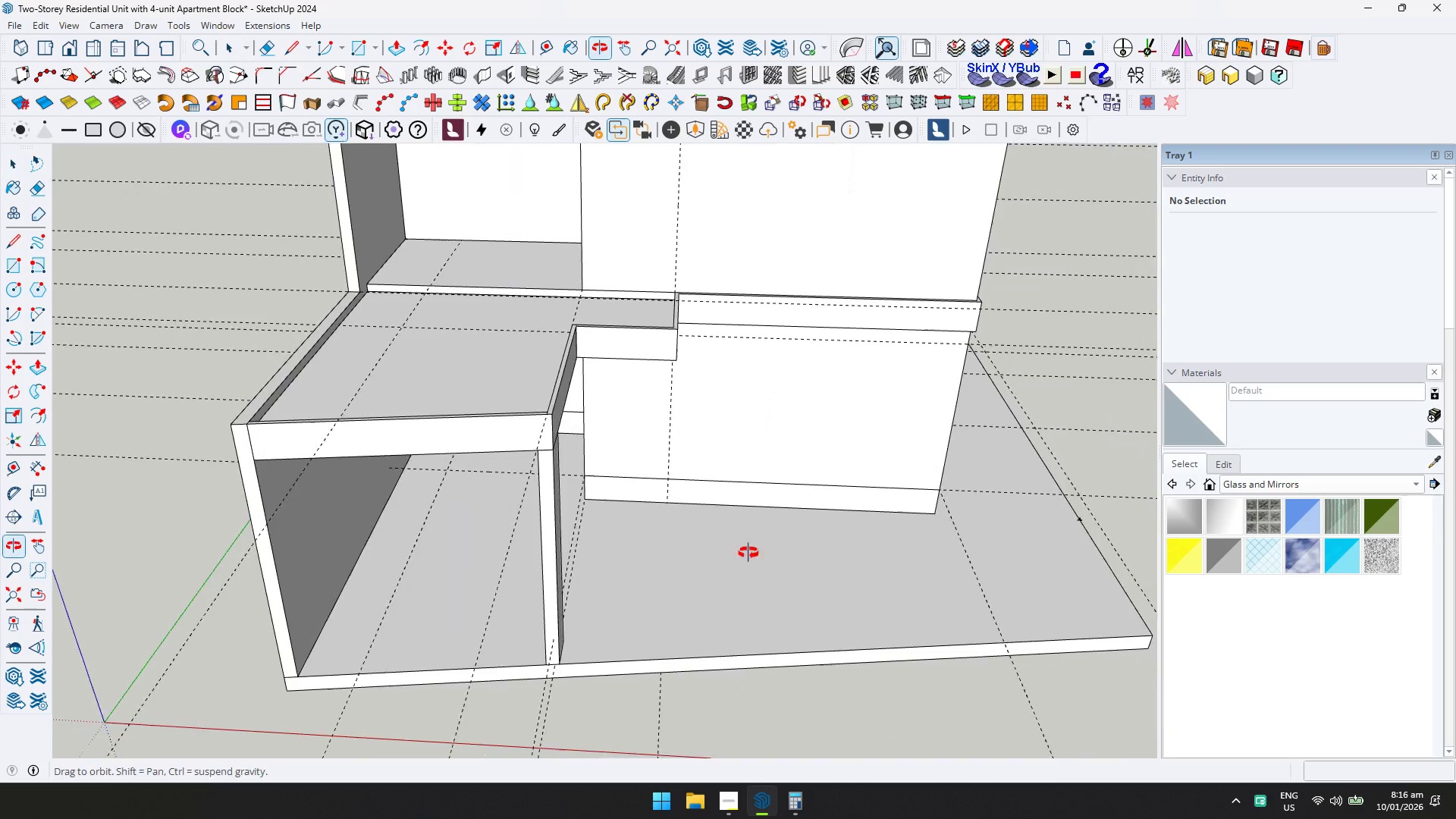 
key(R)
 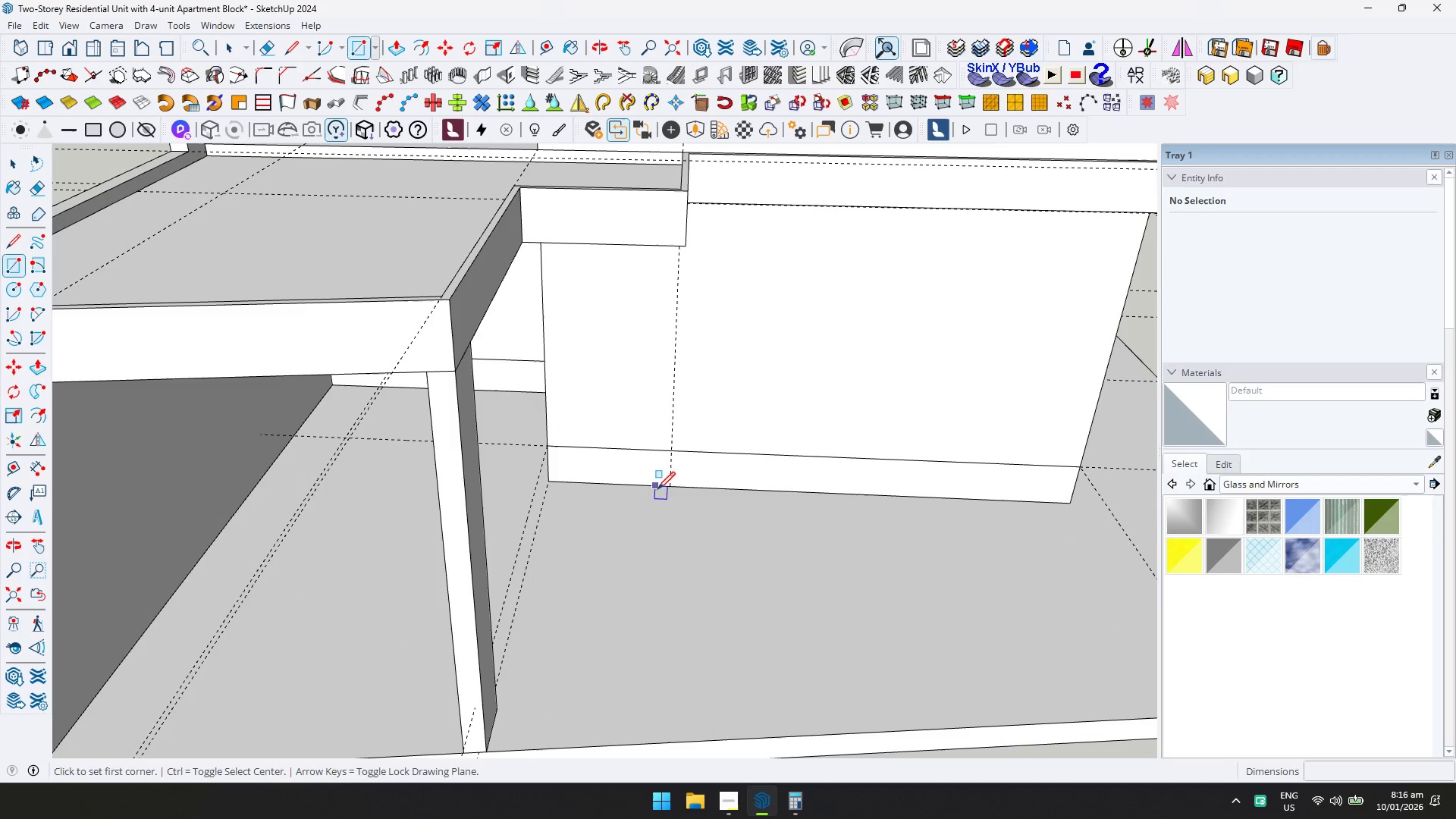 
scroll: coordinate [647, 535], scroll_direction: up, amount: 4.0
 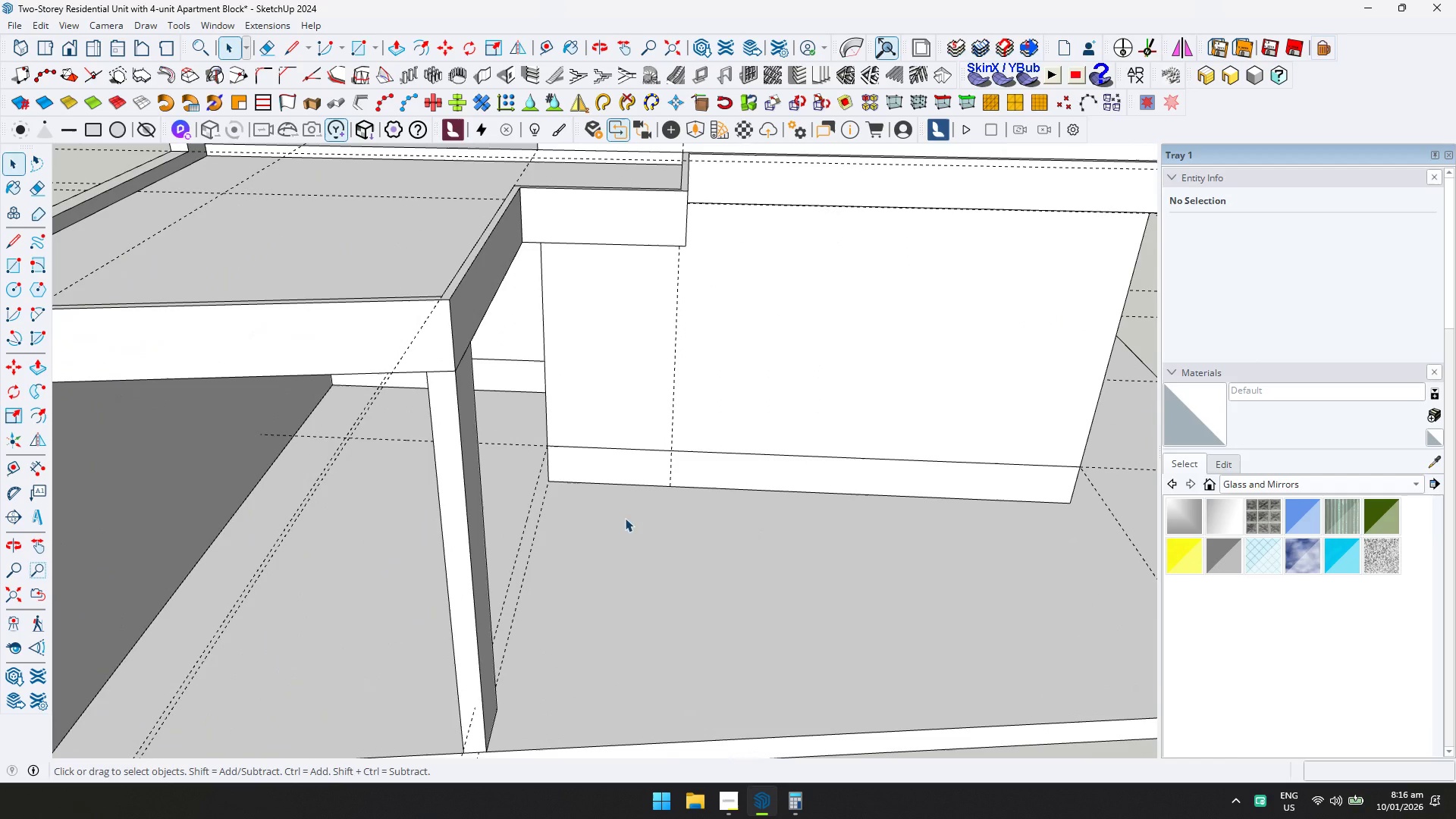 
key(T)
 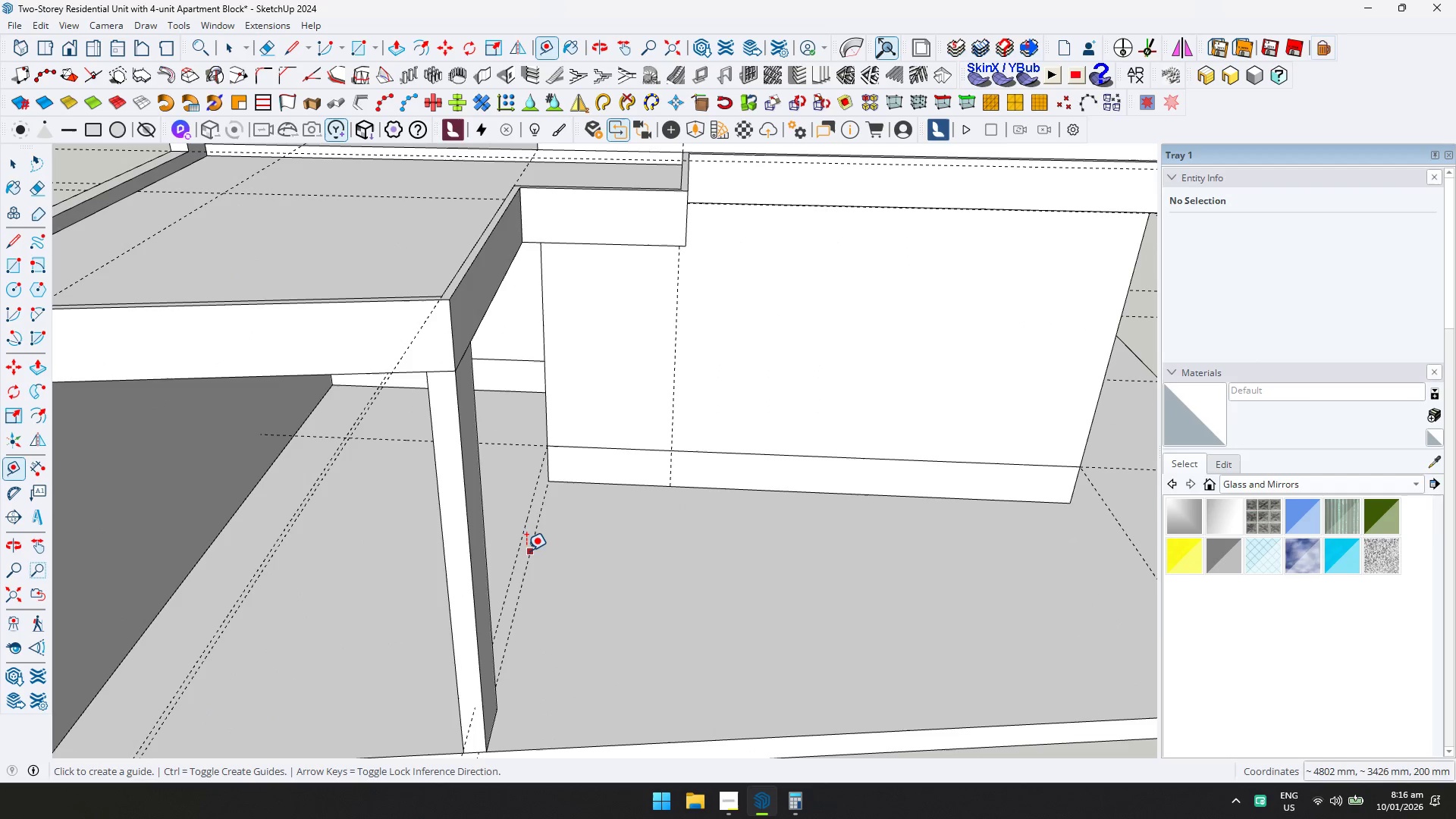 
left_click([528, 551])
 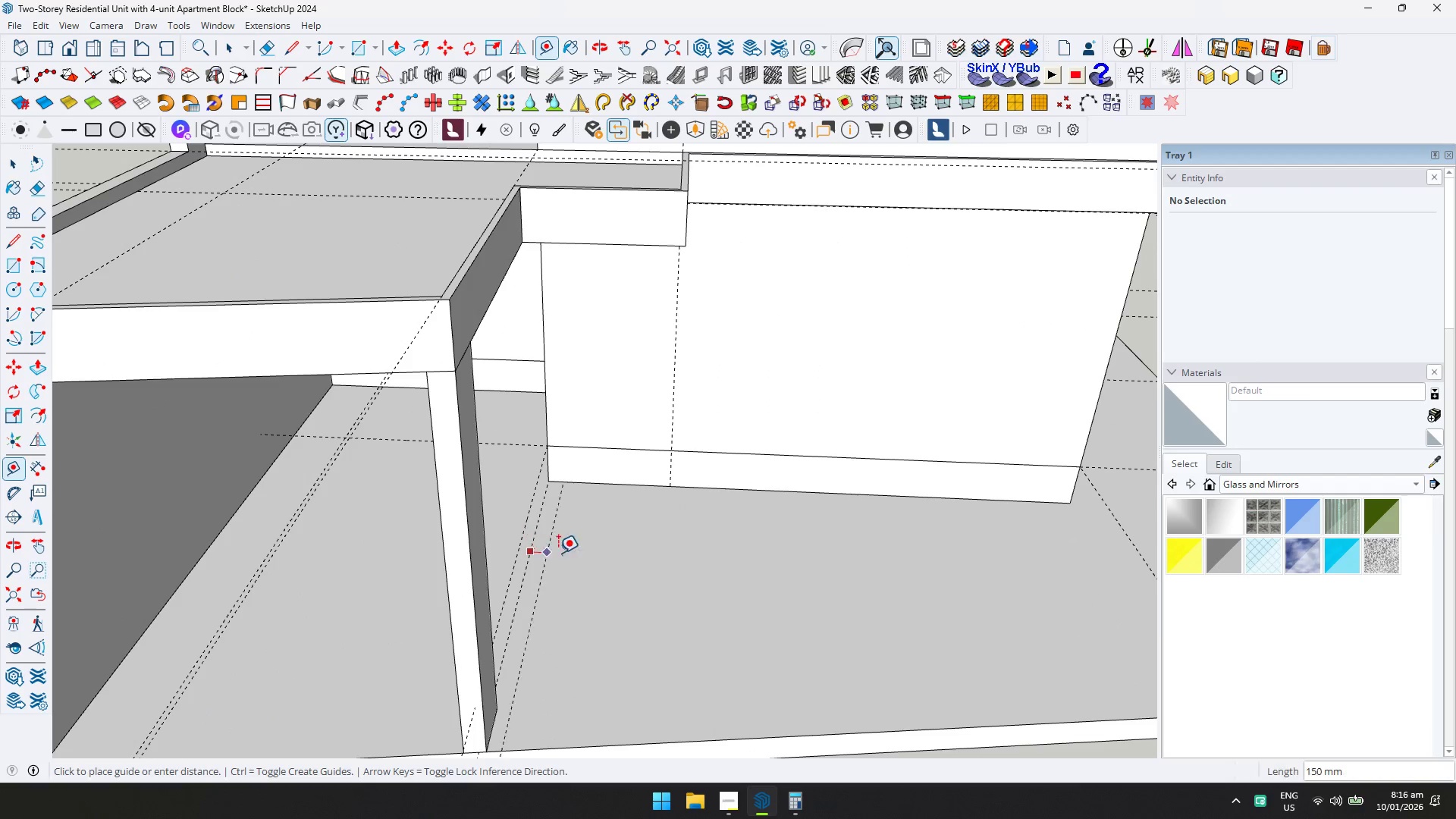 
key(ArrowLeft)
 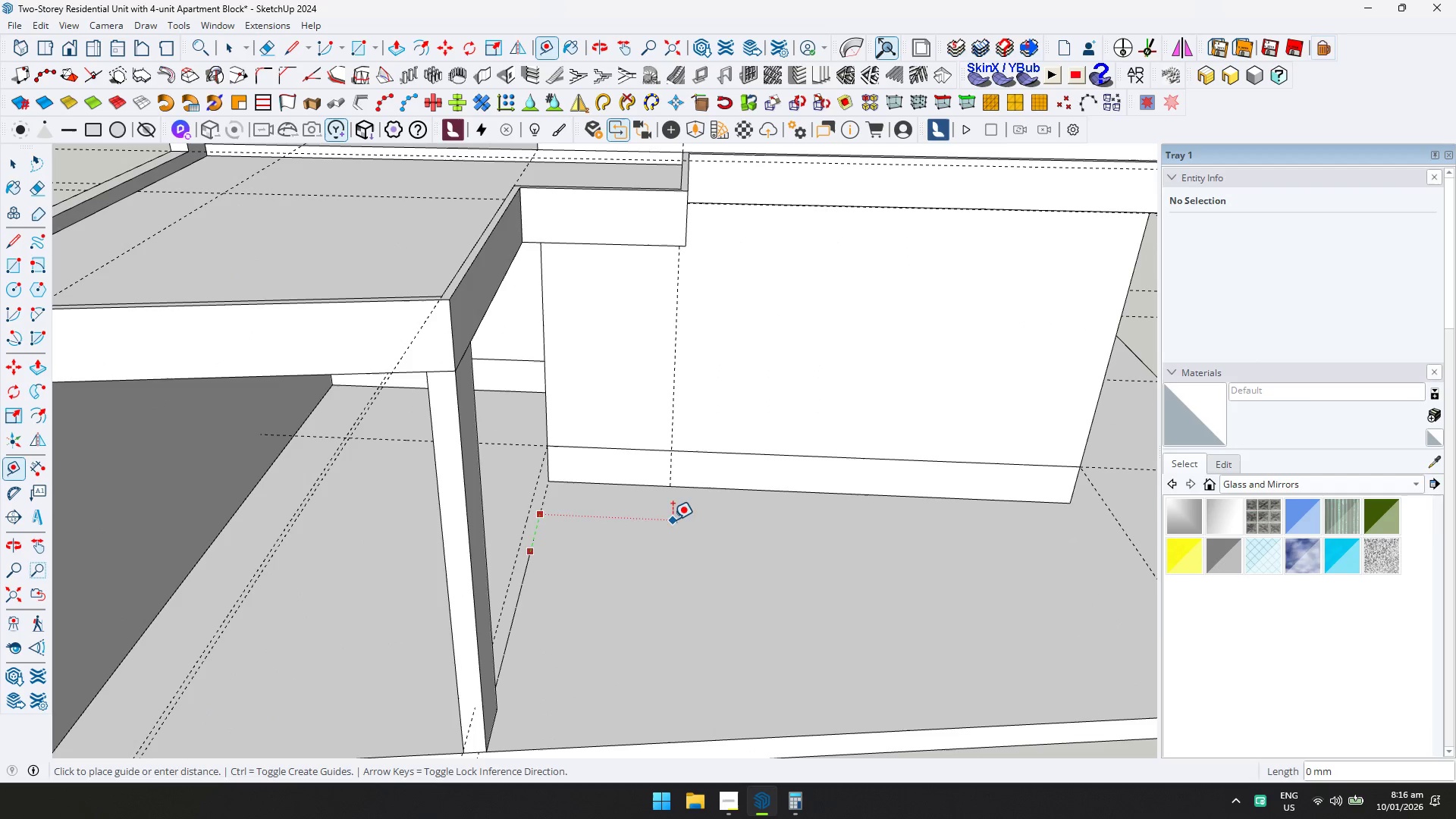 
key(ArrowRight)
 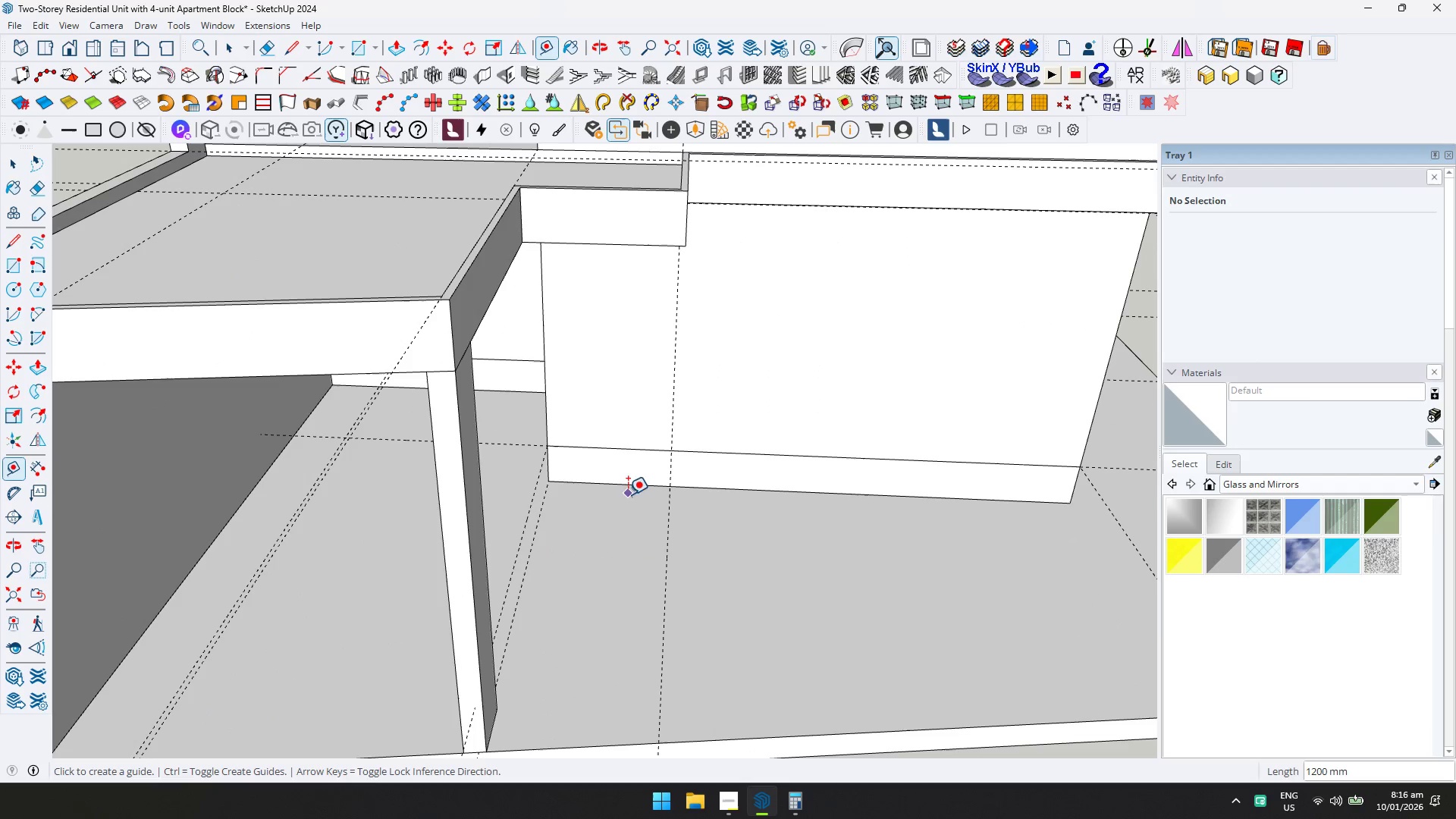 
key(Space)
 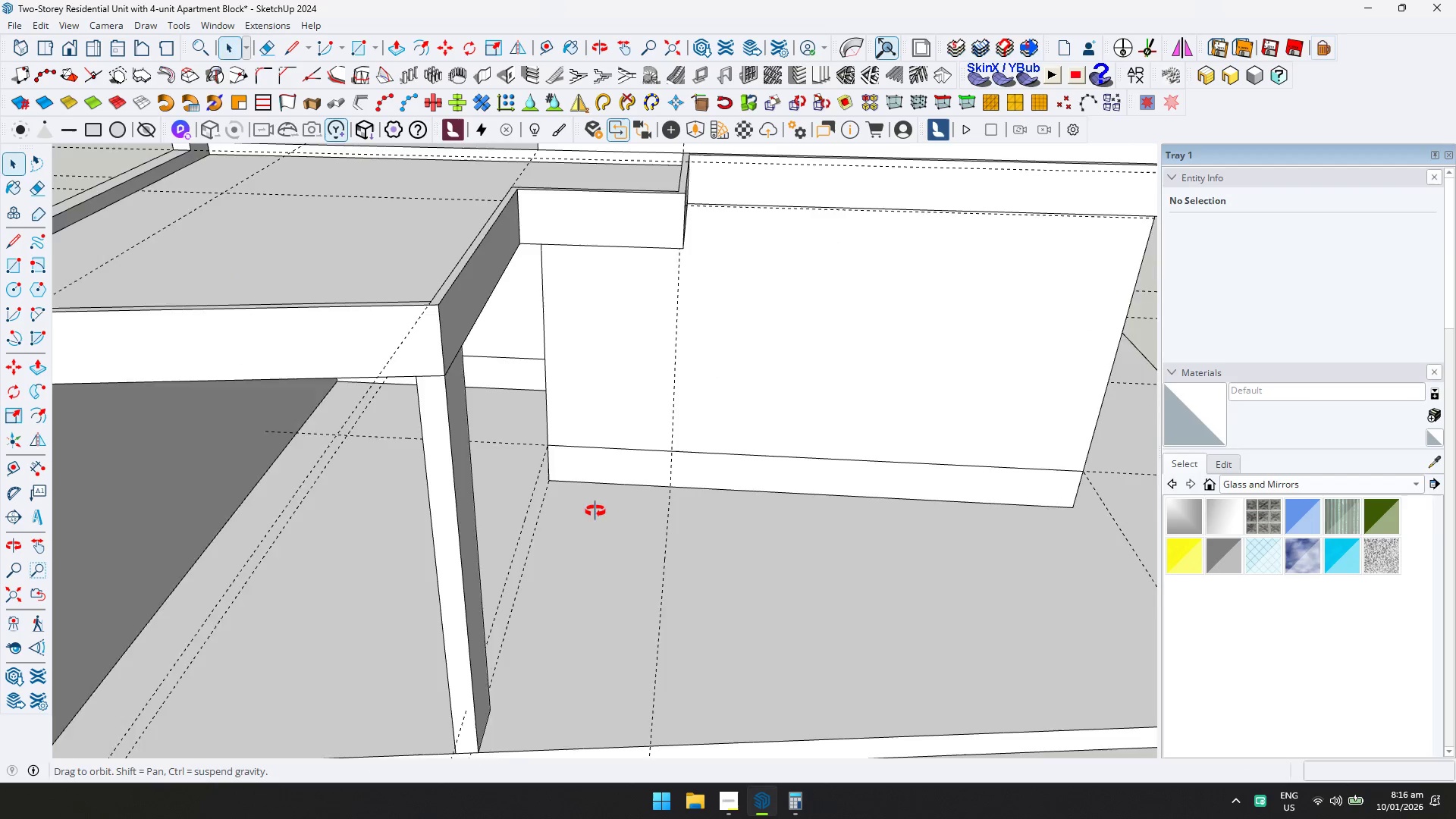 
key(R)
 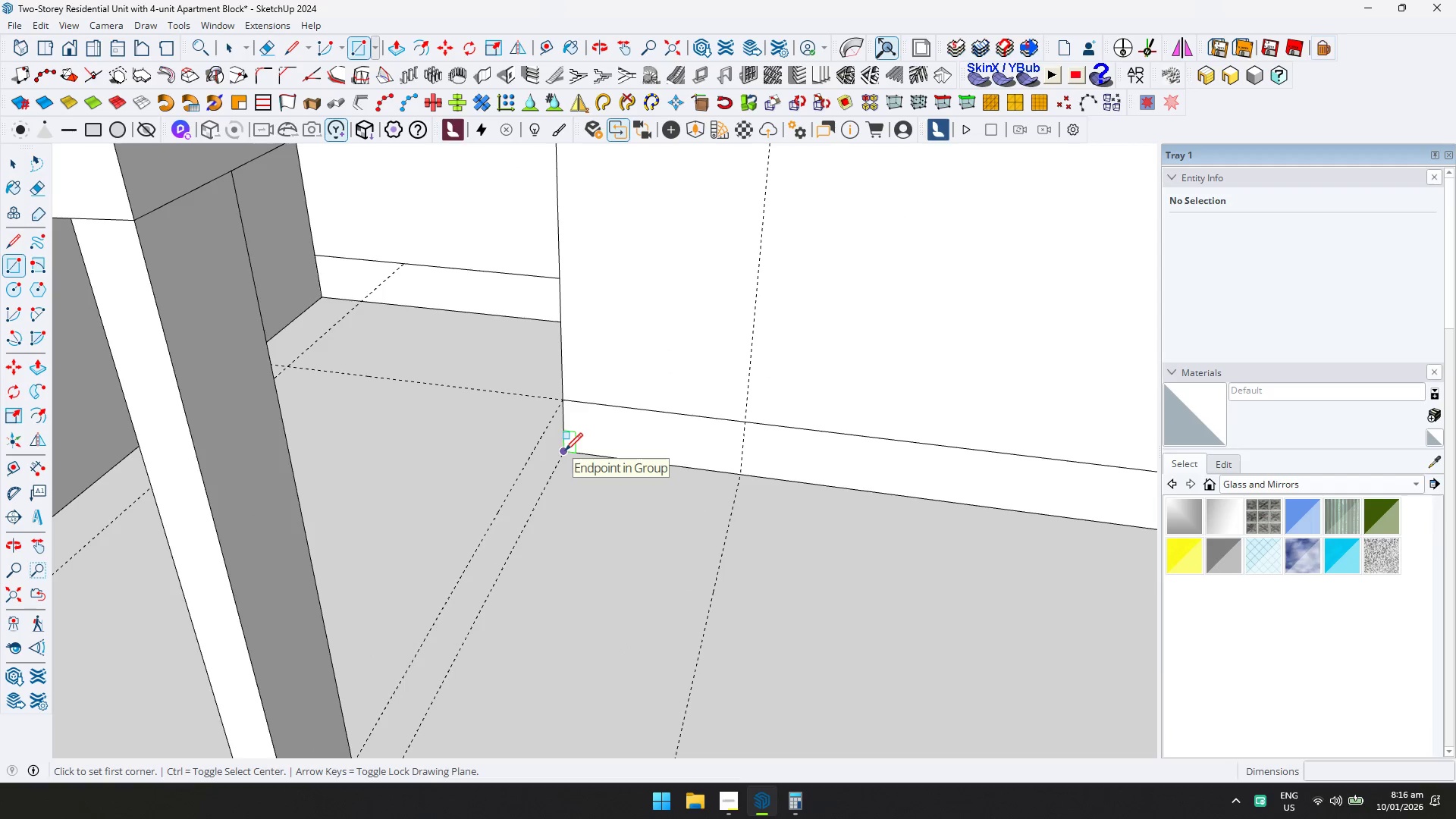 
scroll: coordinate [528, 522], scroll_direction: up, amount: 4.0
 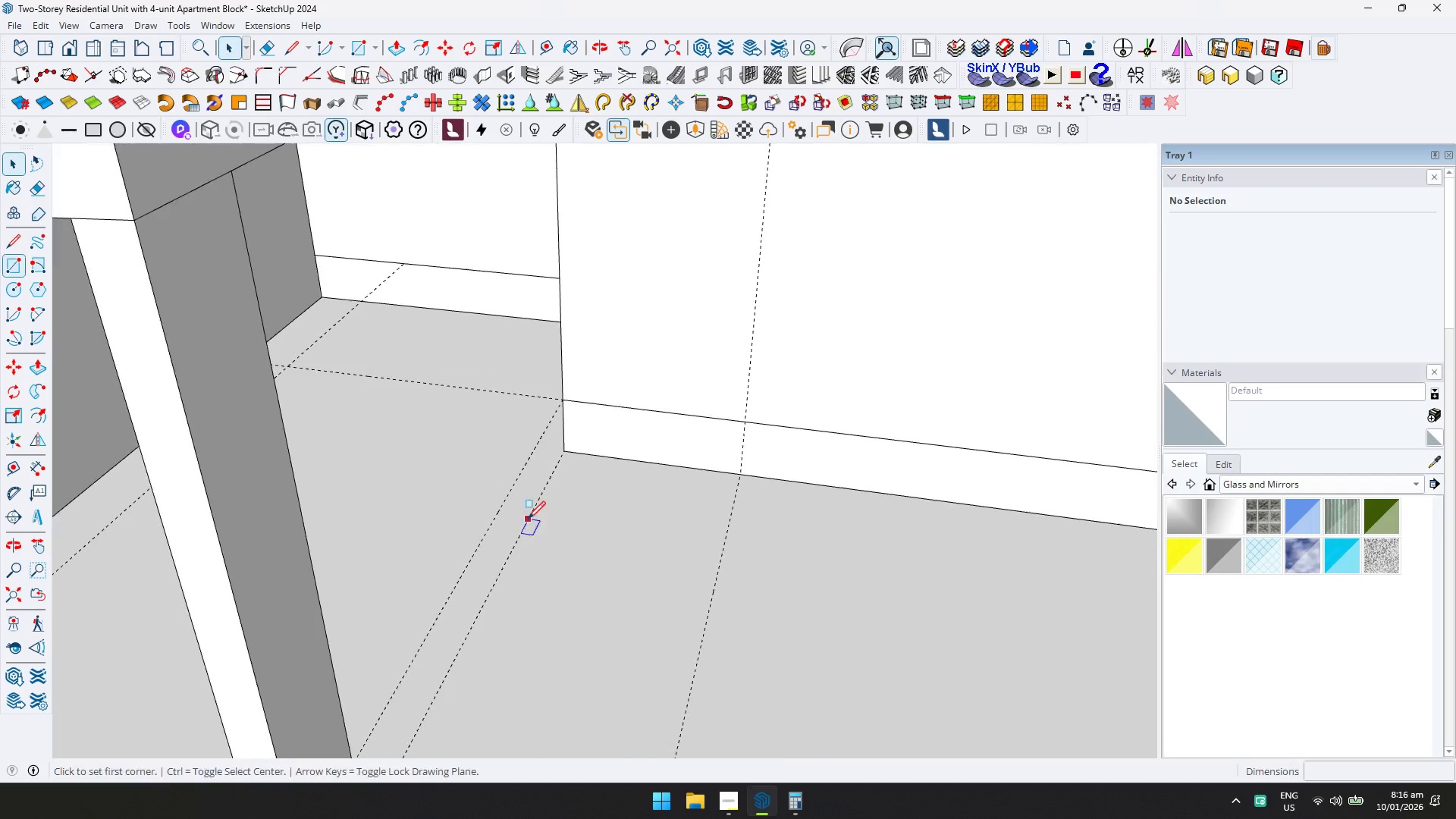 
left_click([566, 449])
 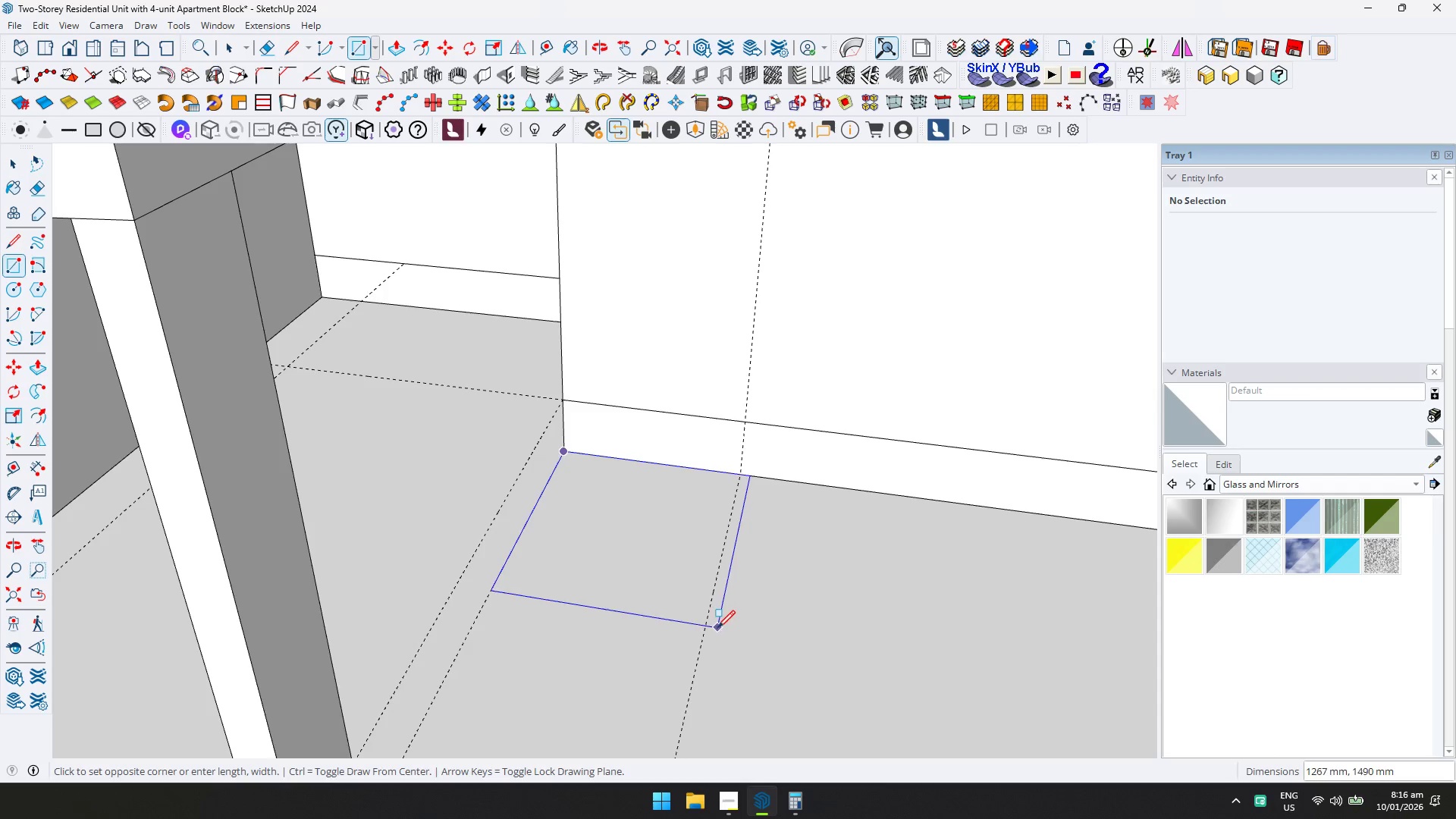 
mouse_move([698, 620])
 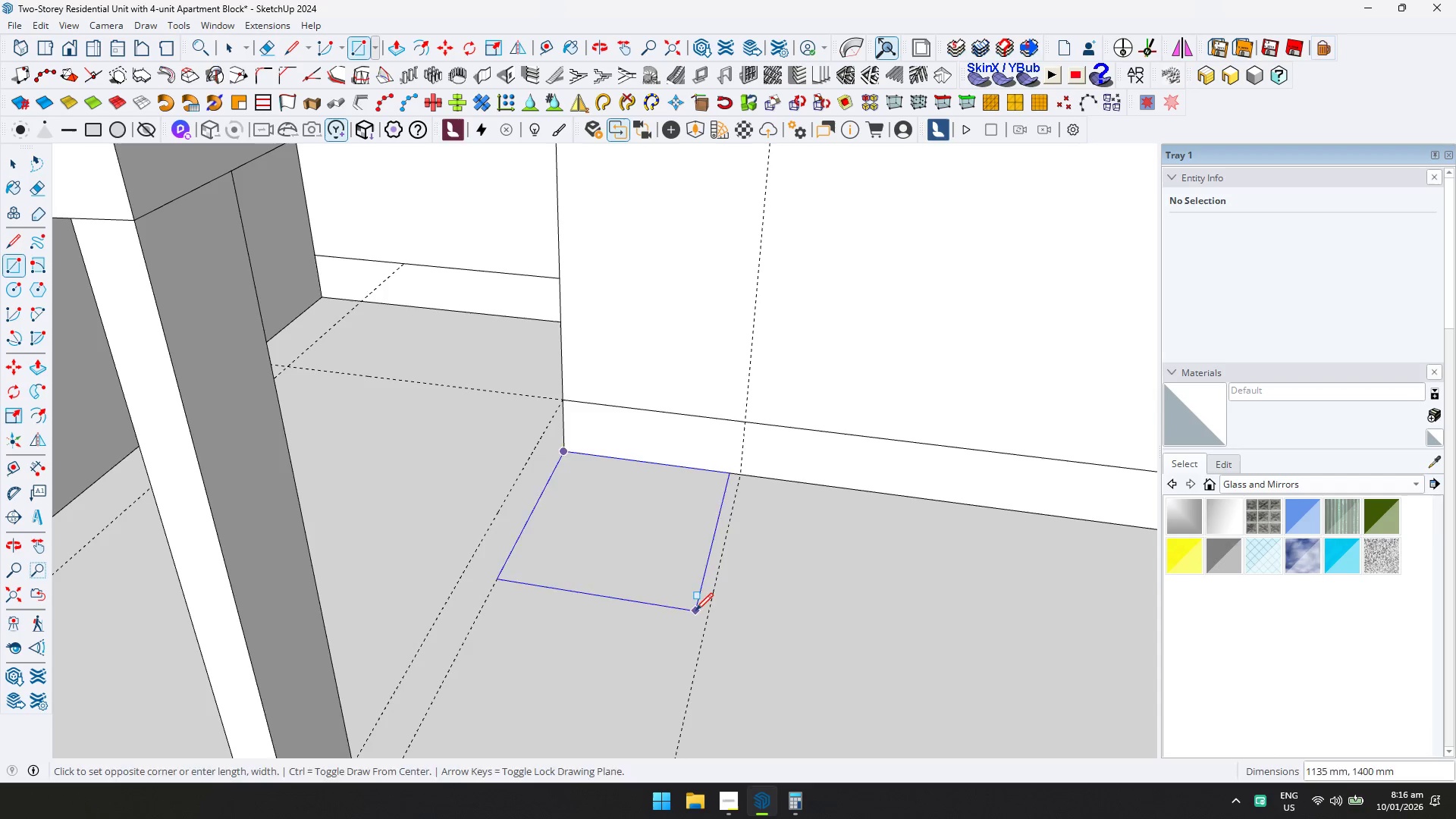 
key(Escape)
 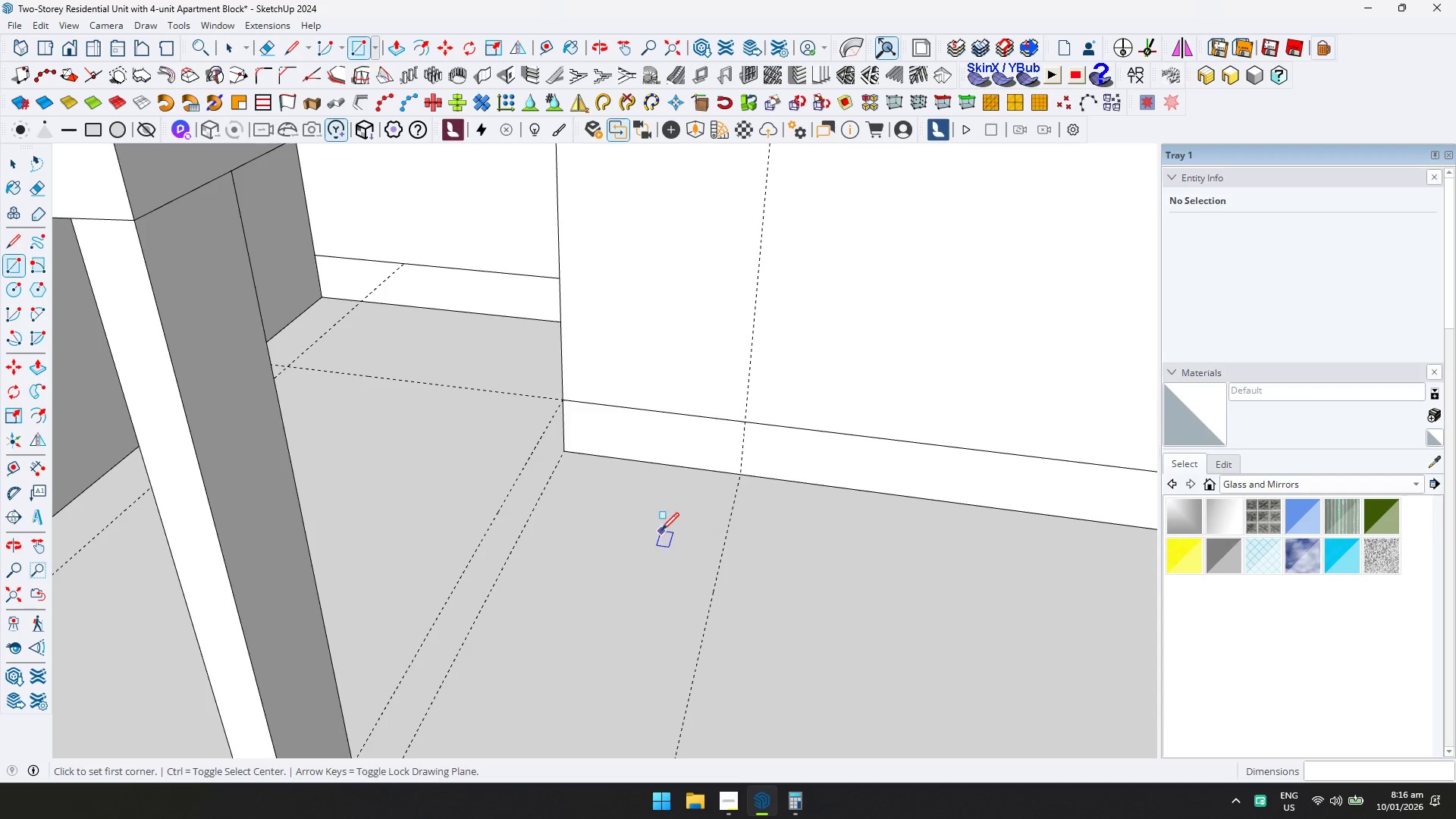 
key(T)
 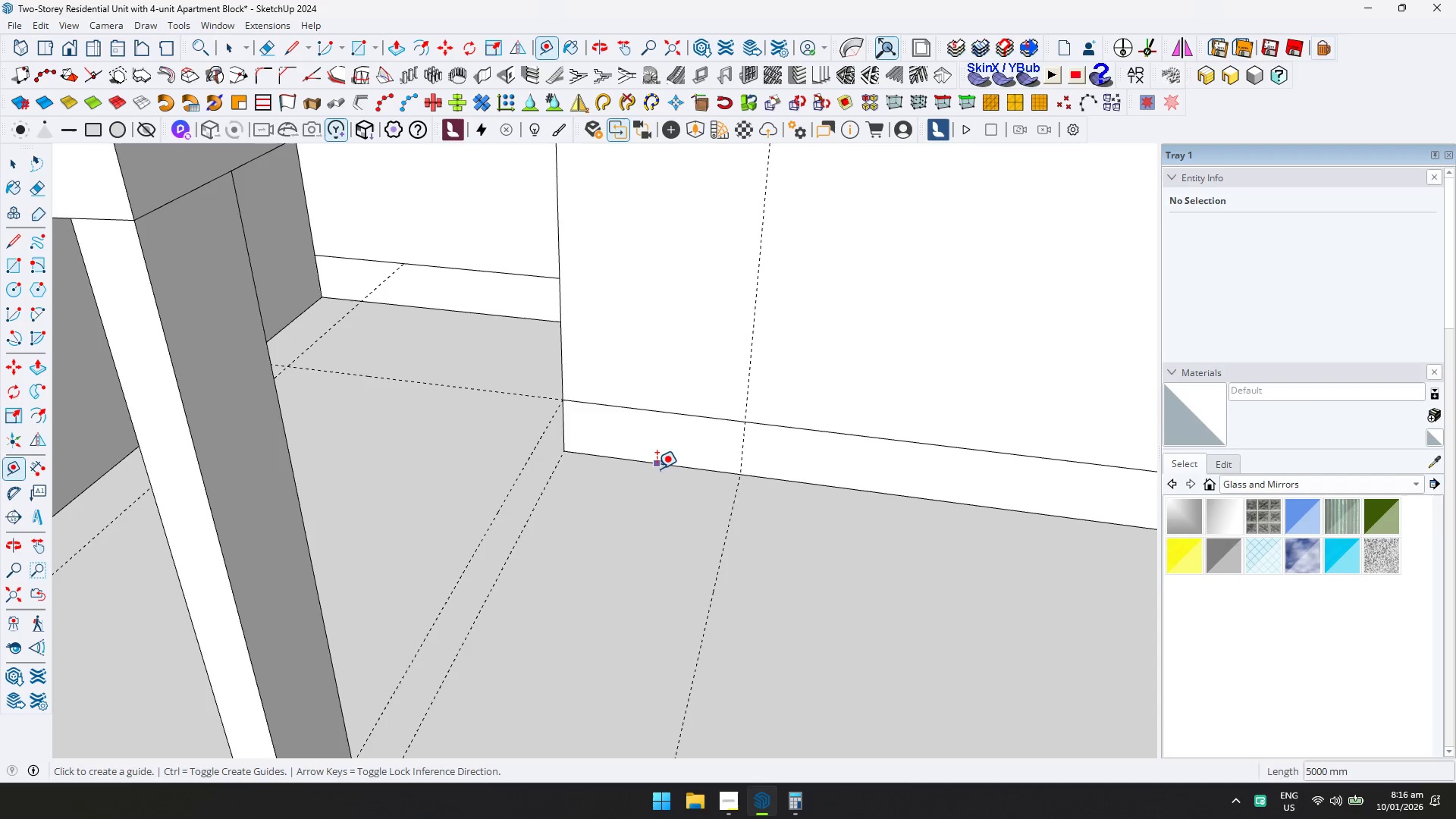 
left_click([658, 466])
 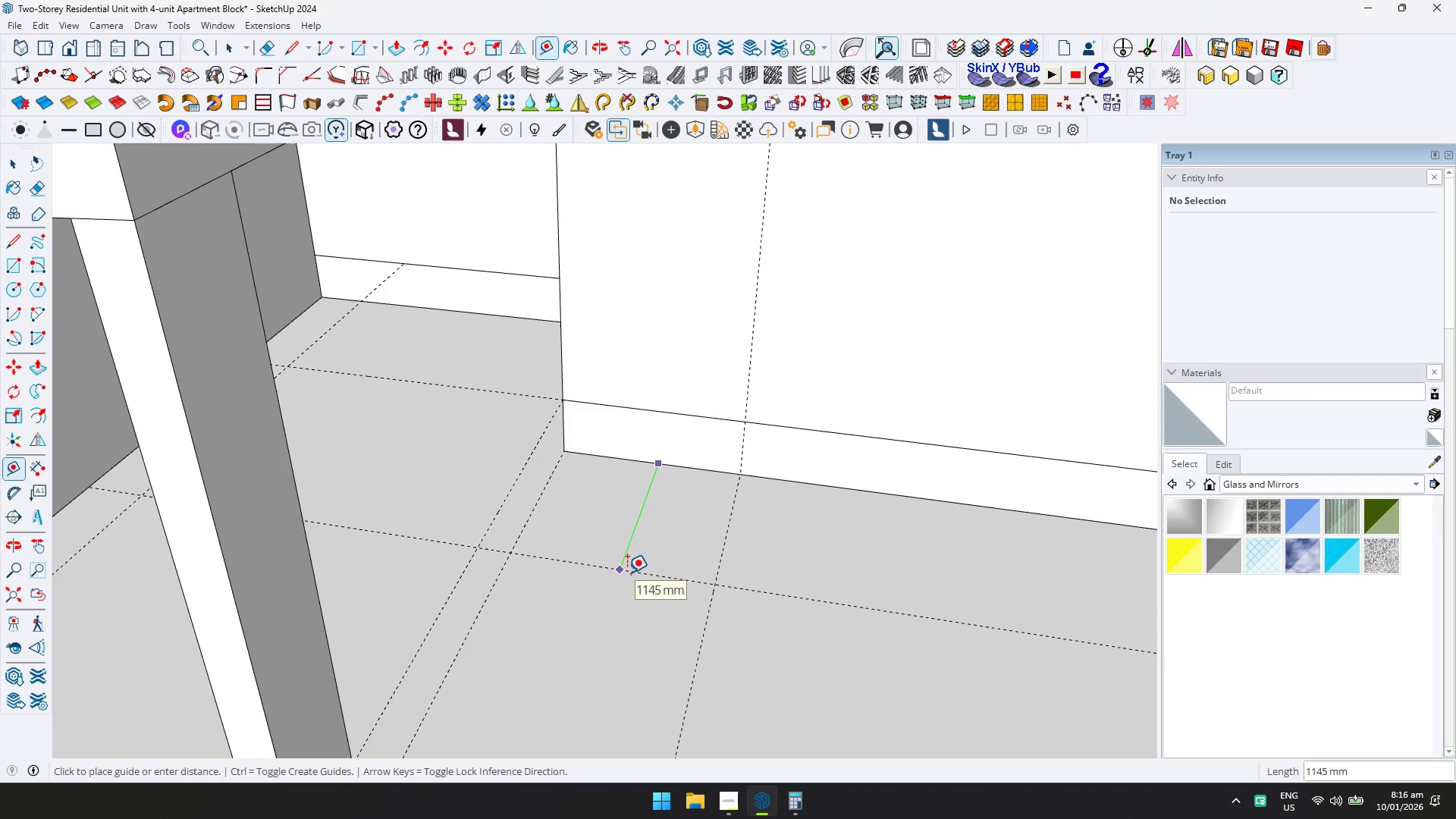 
type(600)
 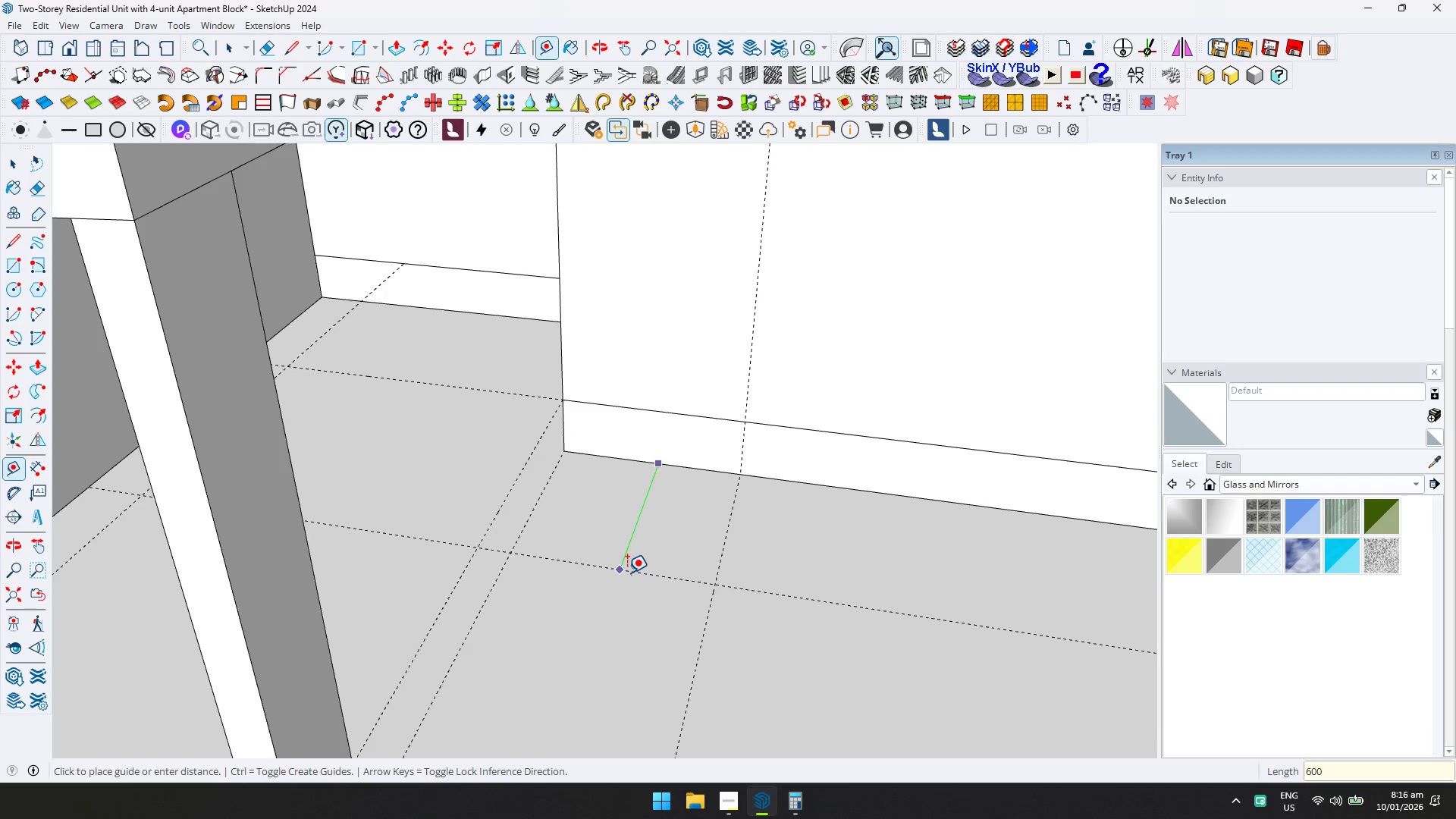 
key(Enter)
 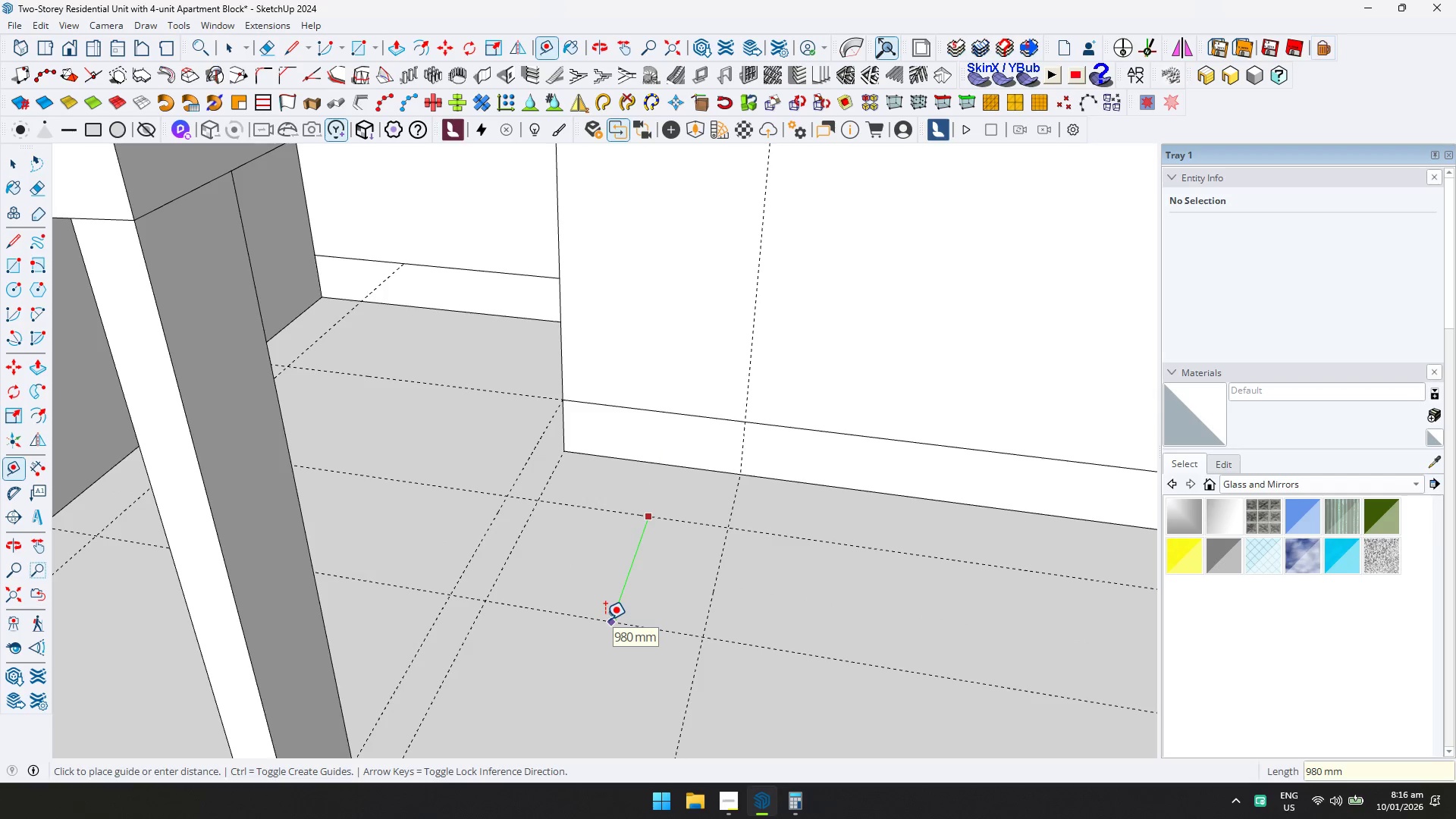 
type(600)
 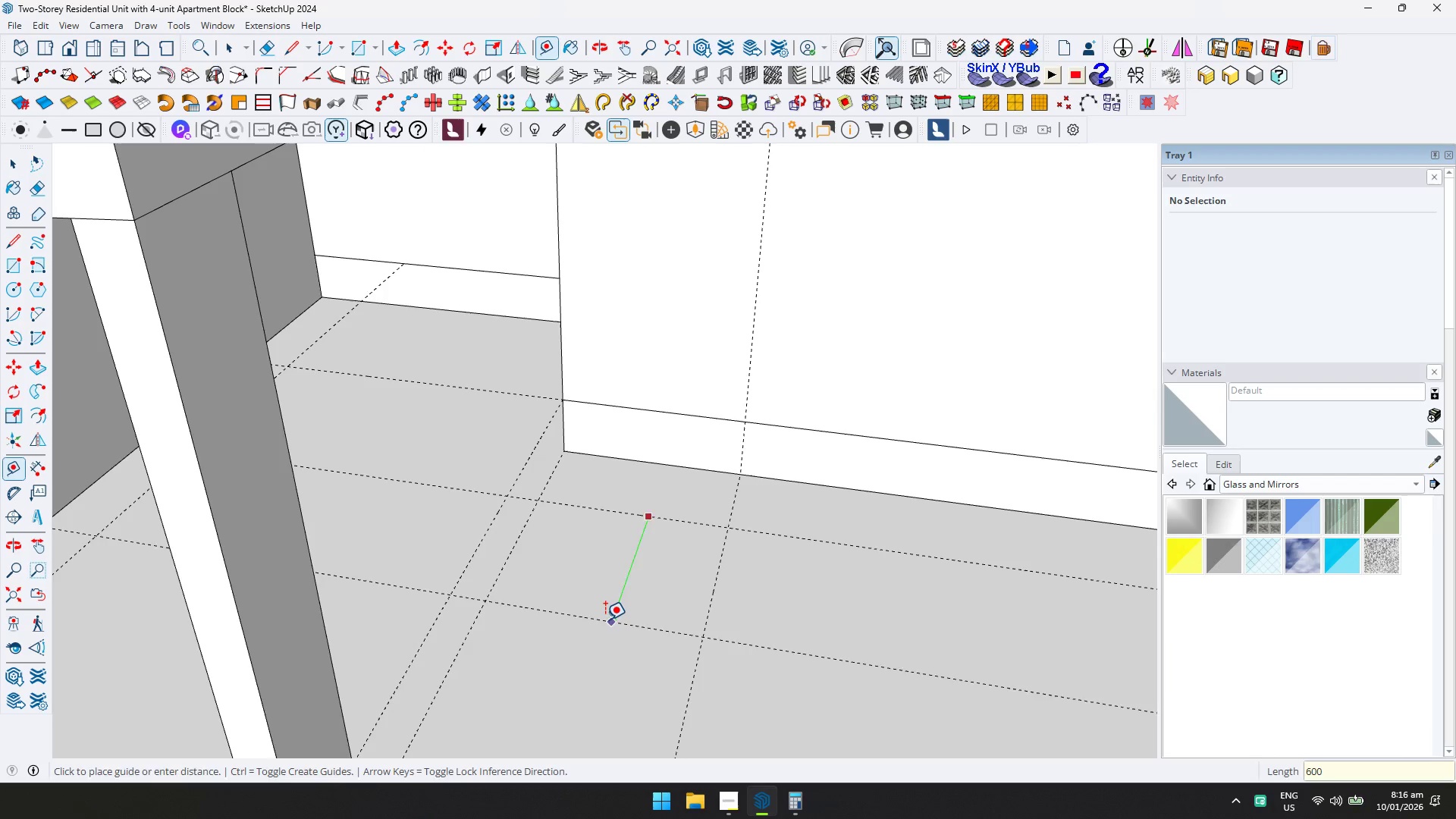 
key(Enter)
 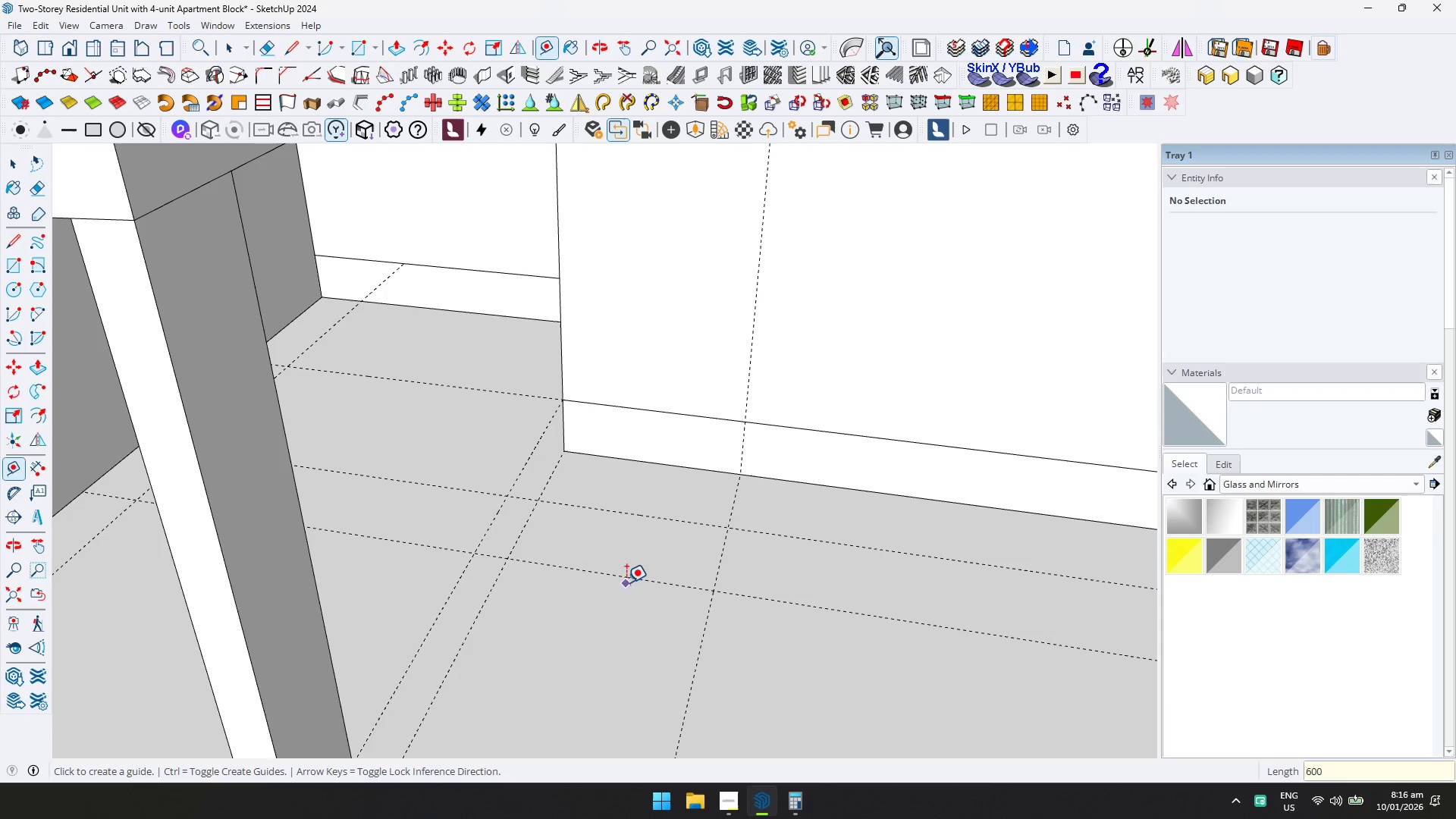 
key(Space)
 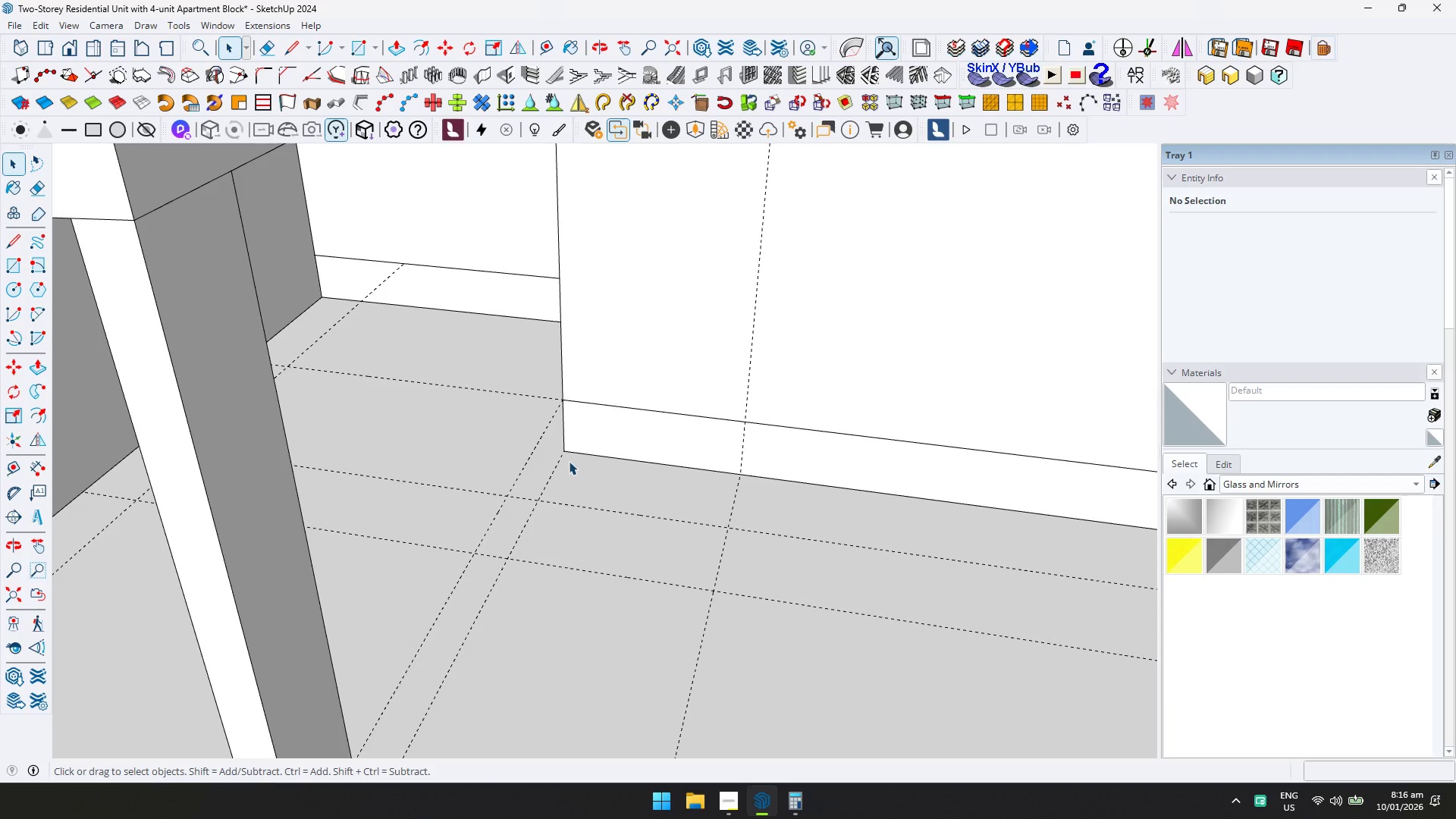 
key(R)
 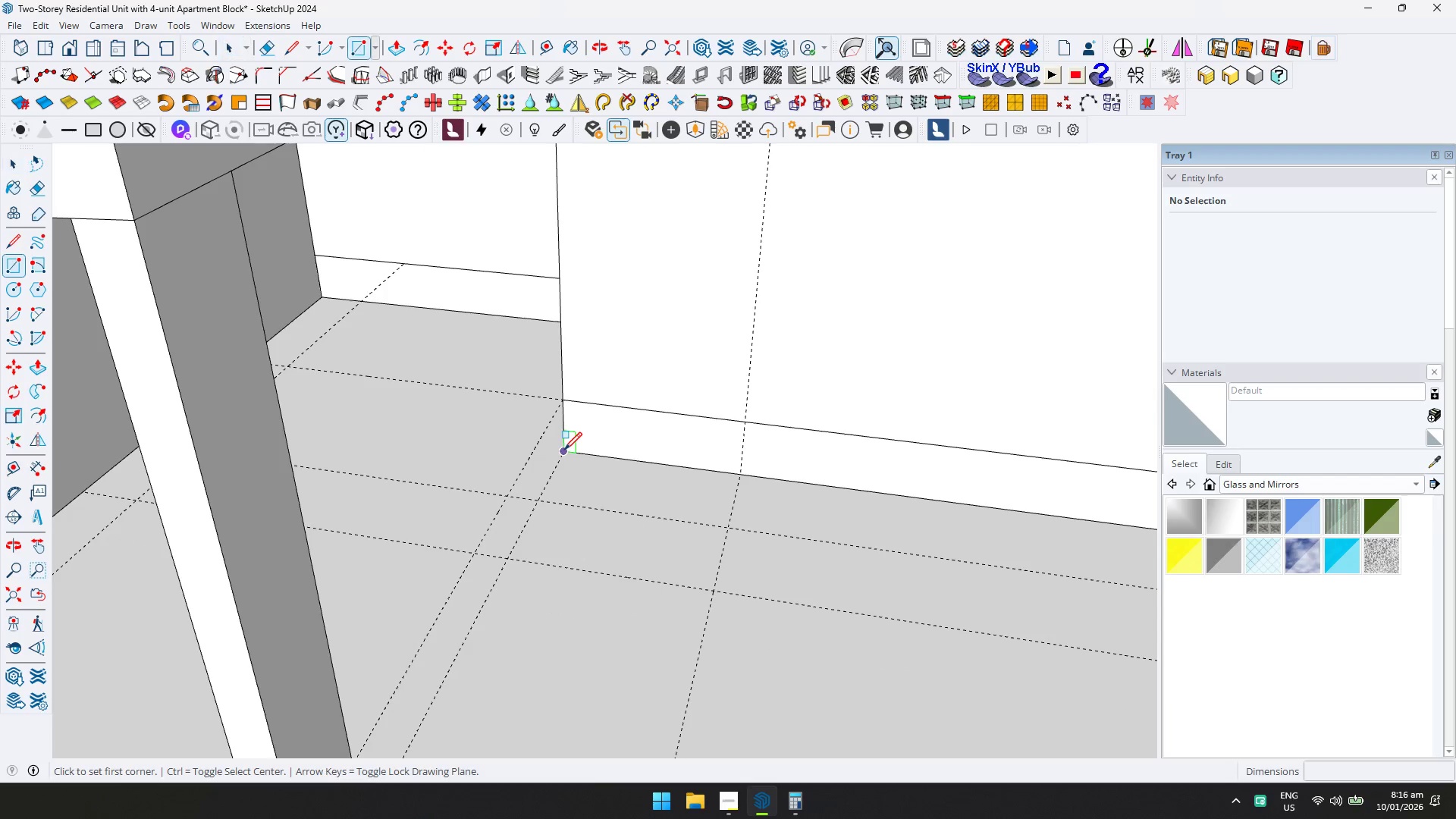 
left_click([564, 450])
 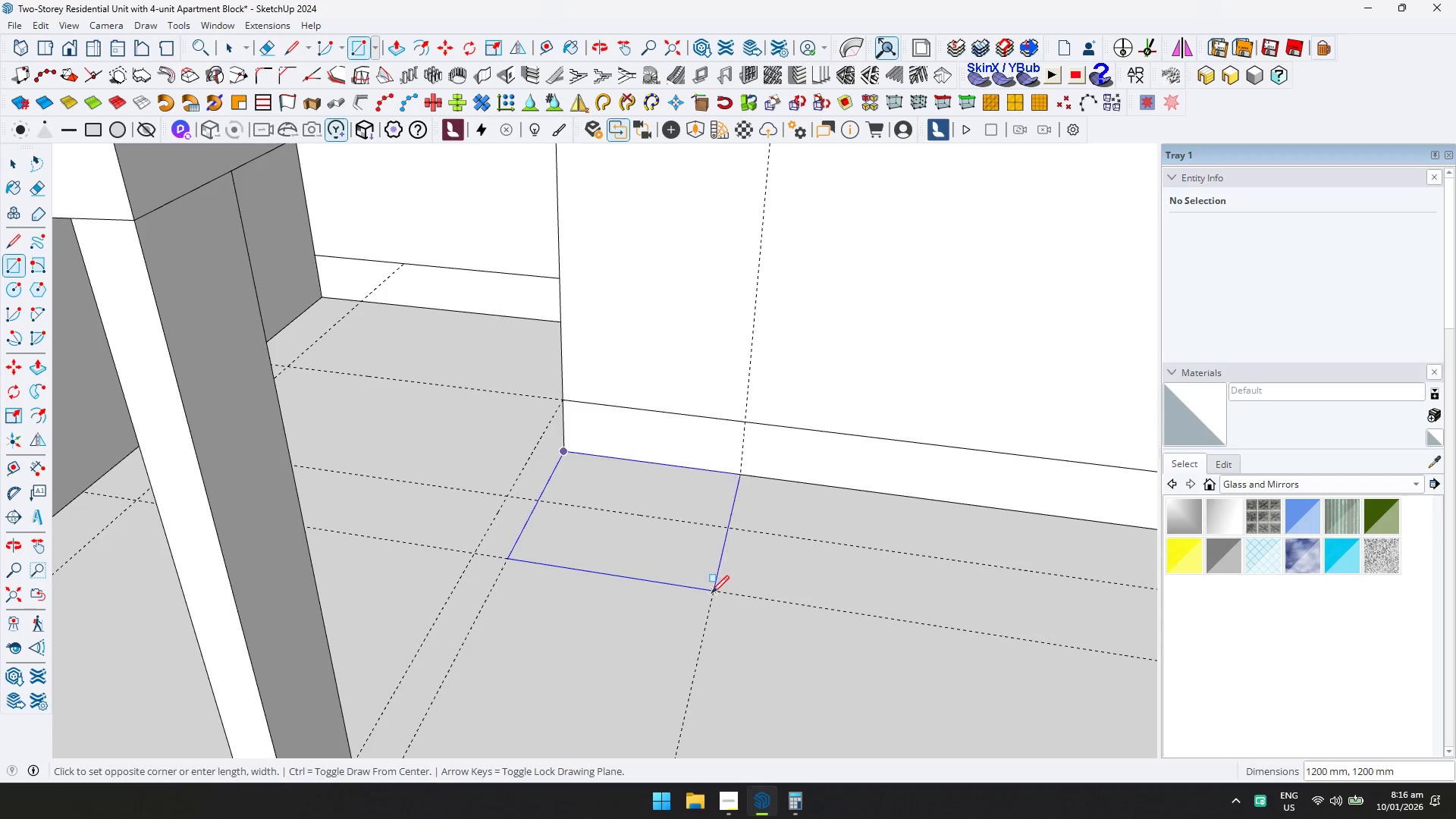 
left_click([715, 594])
 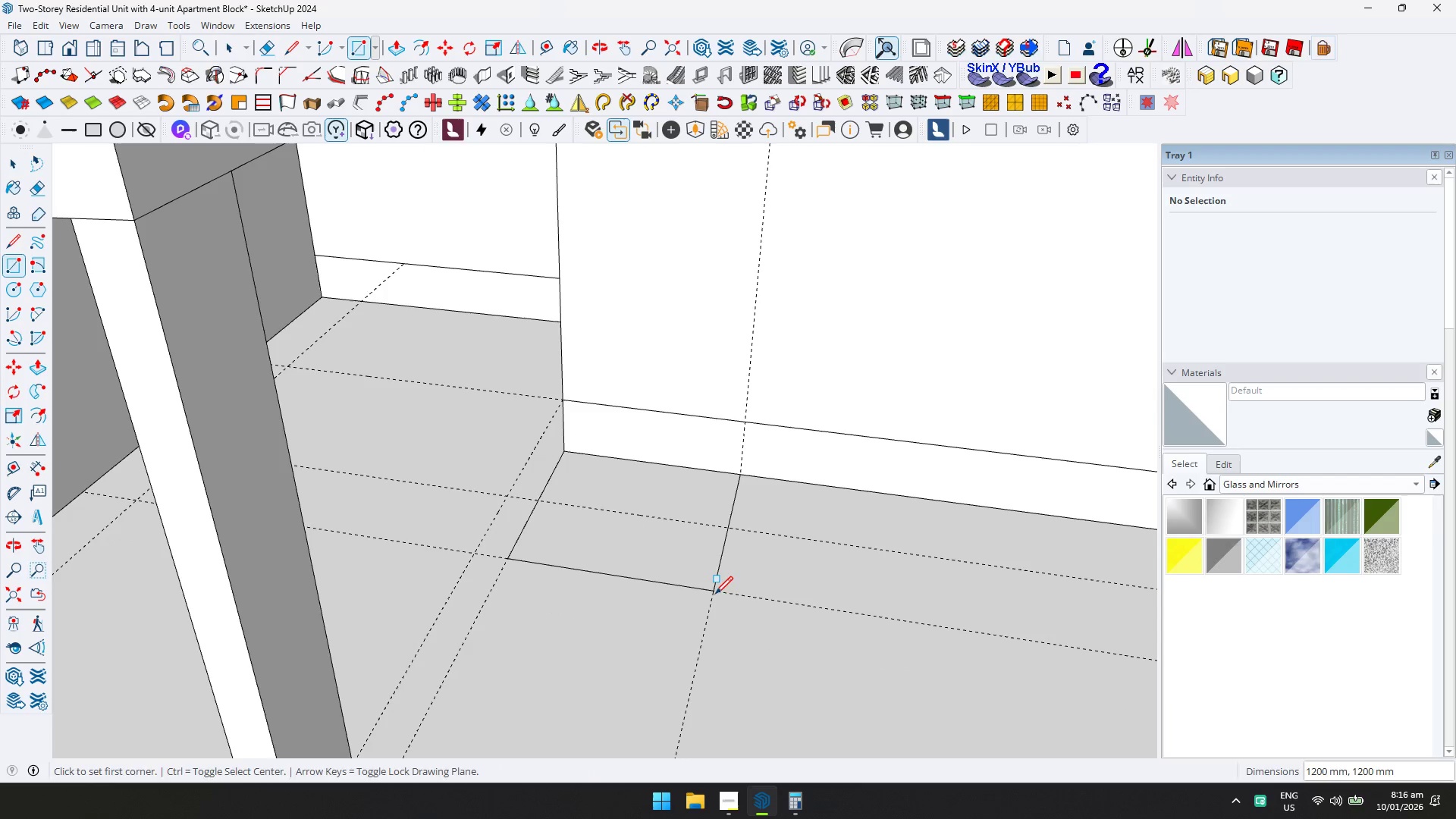 
key(Space)
 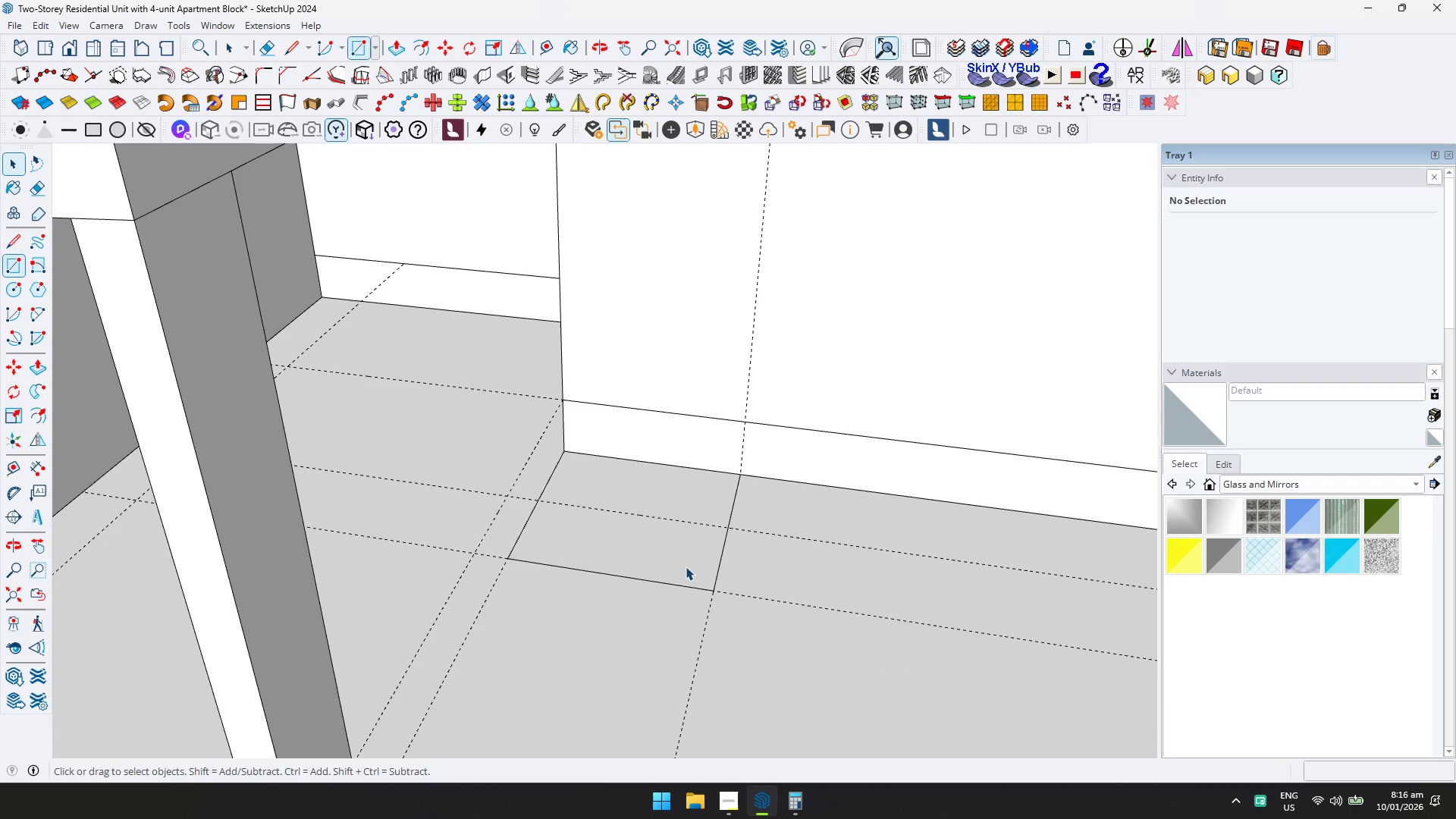 
double_click([682, 563])
 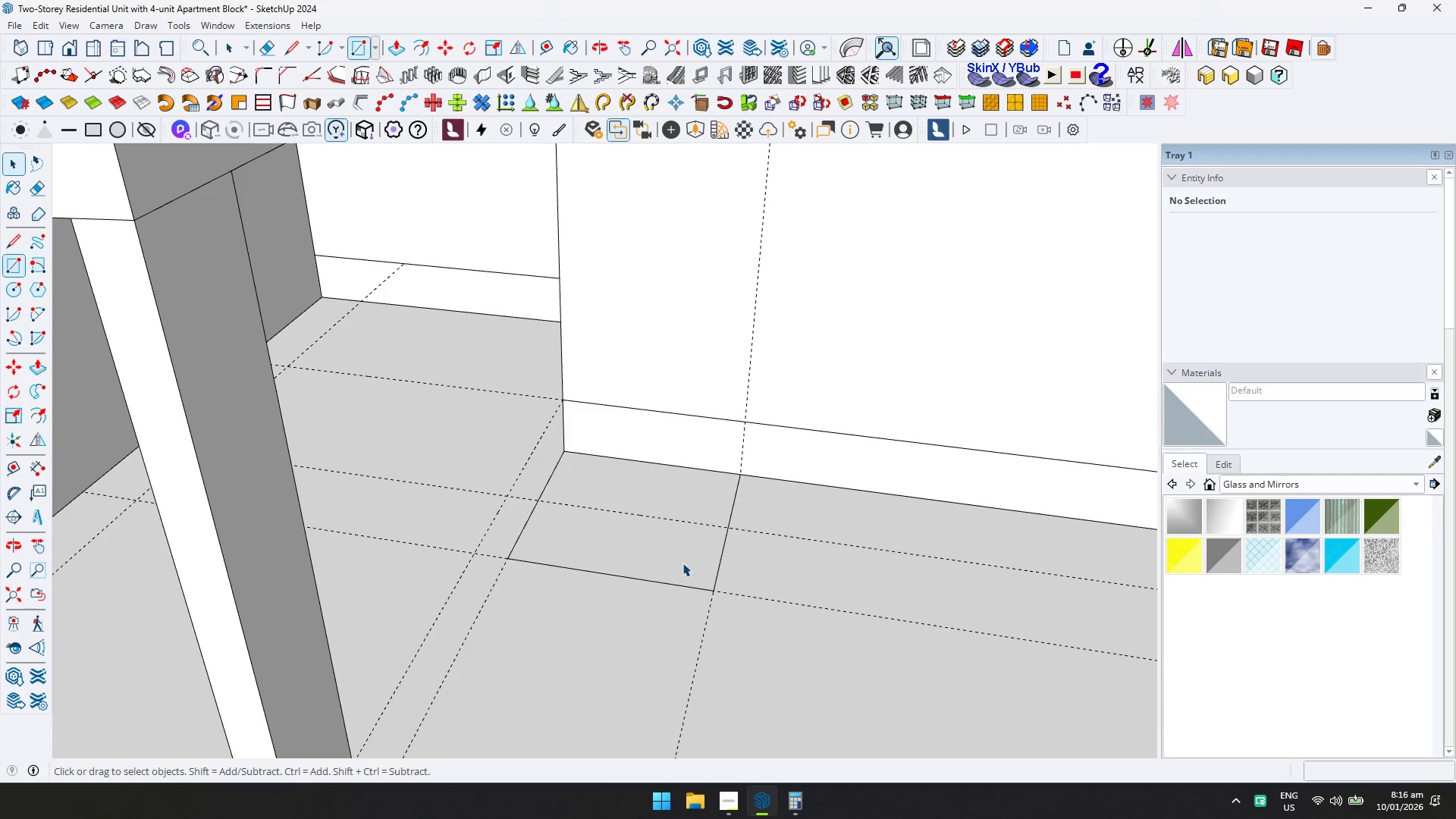 
triple_click([682, 563])
 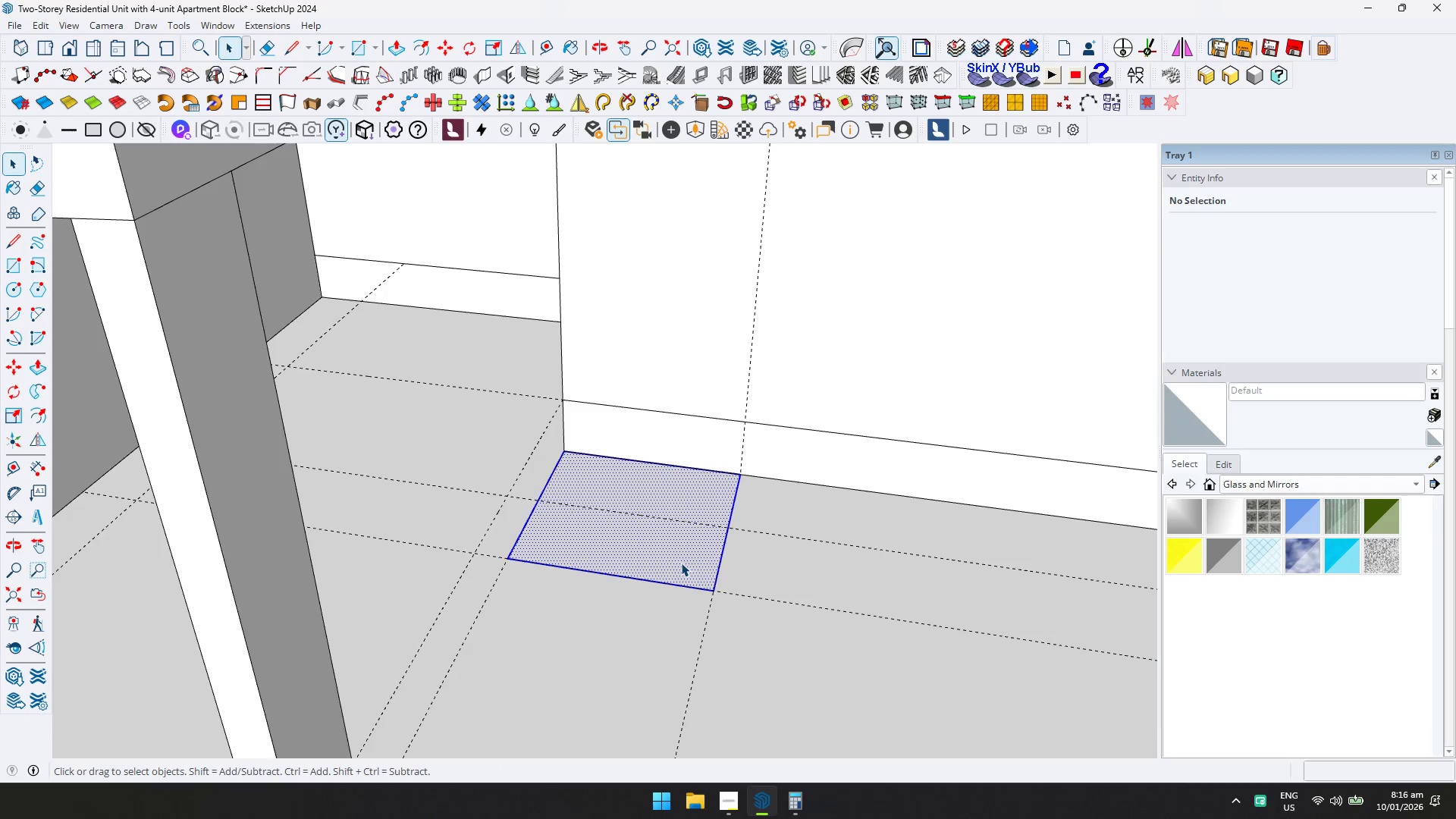 
right_click([681, 563])
 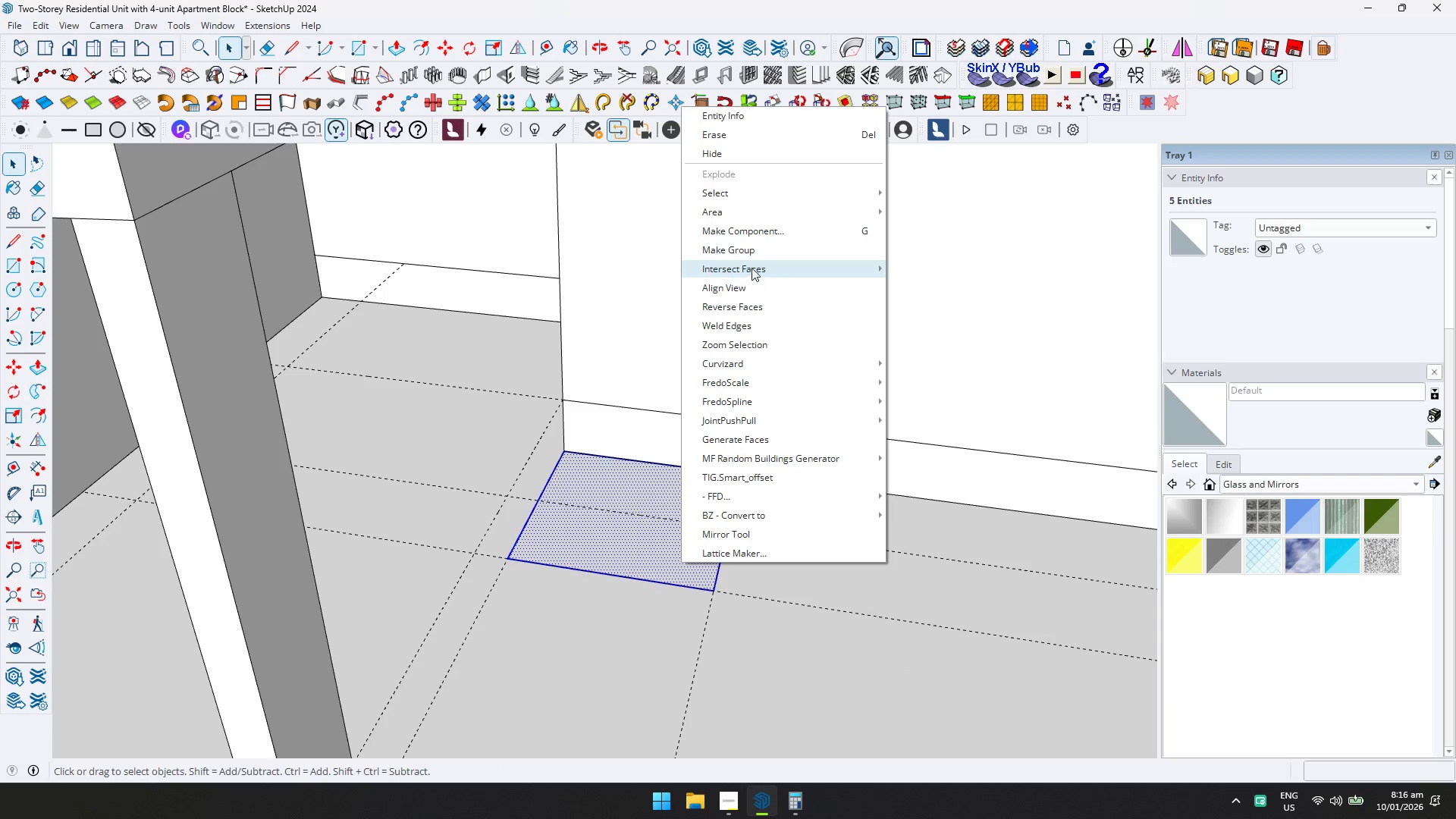 
left_click([753, 253])
 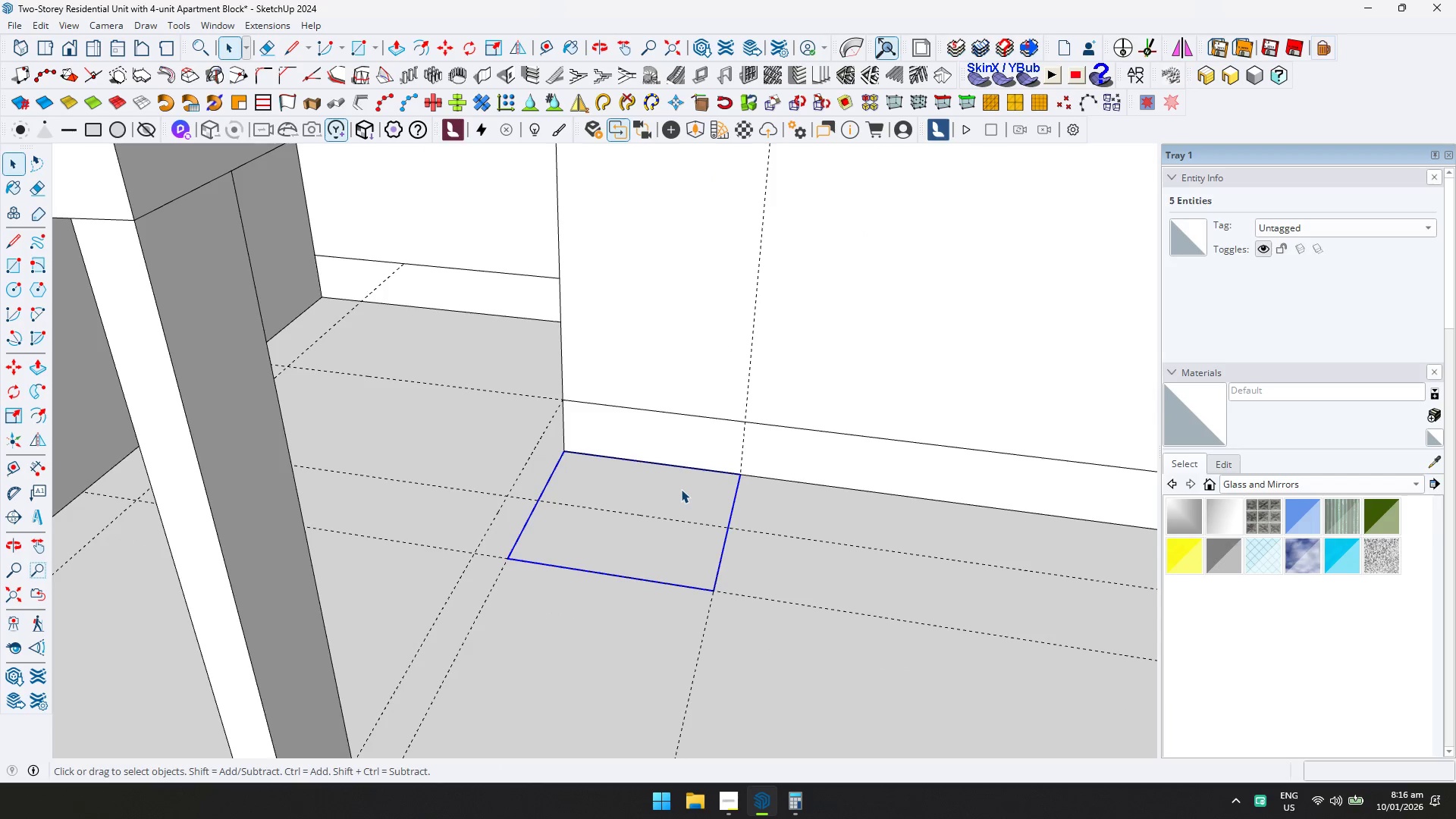 
double_click([681, 489])
 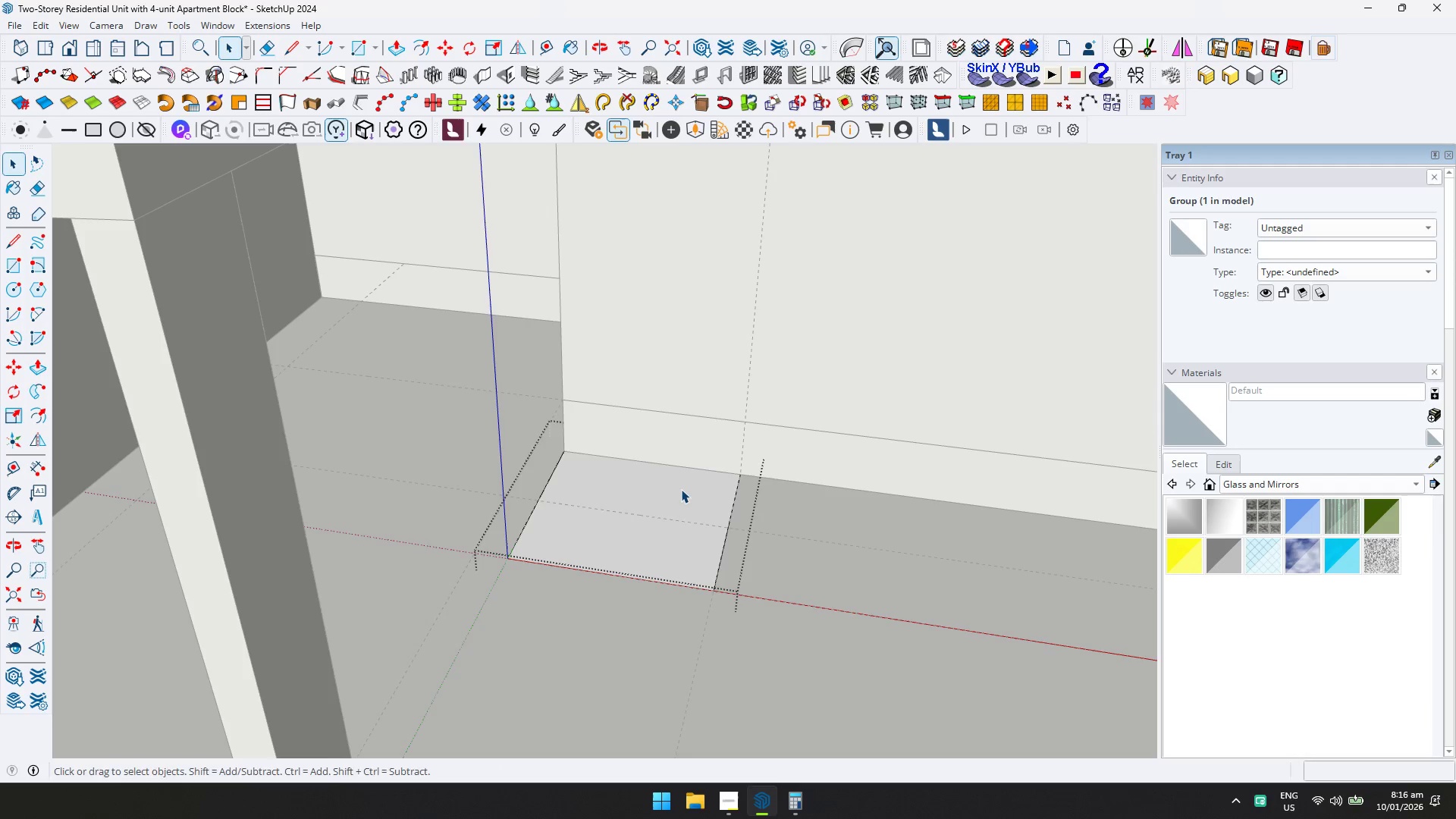 
key(P)
 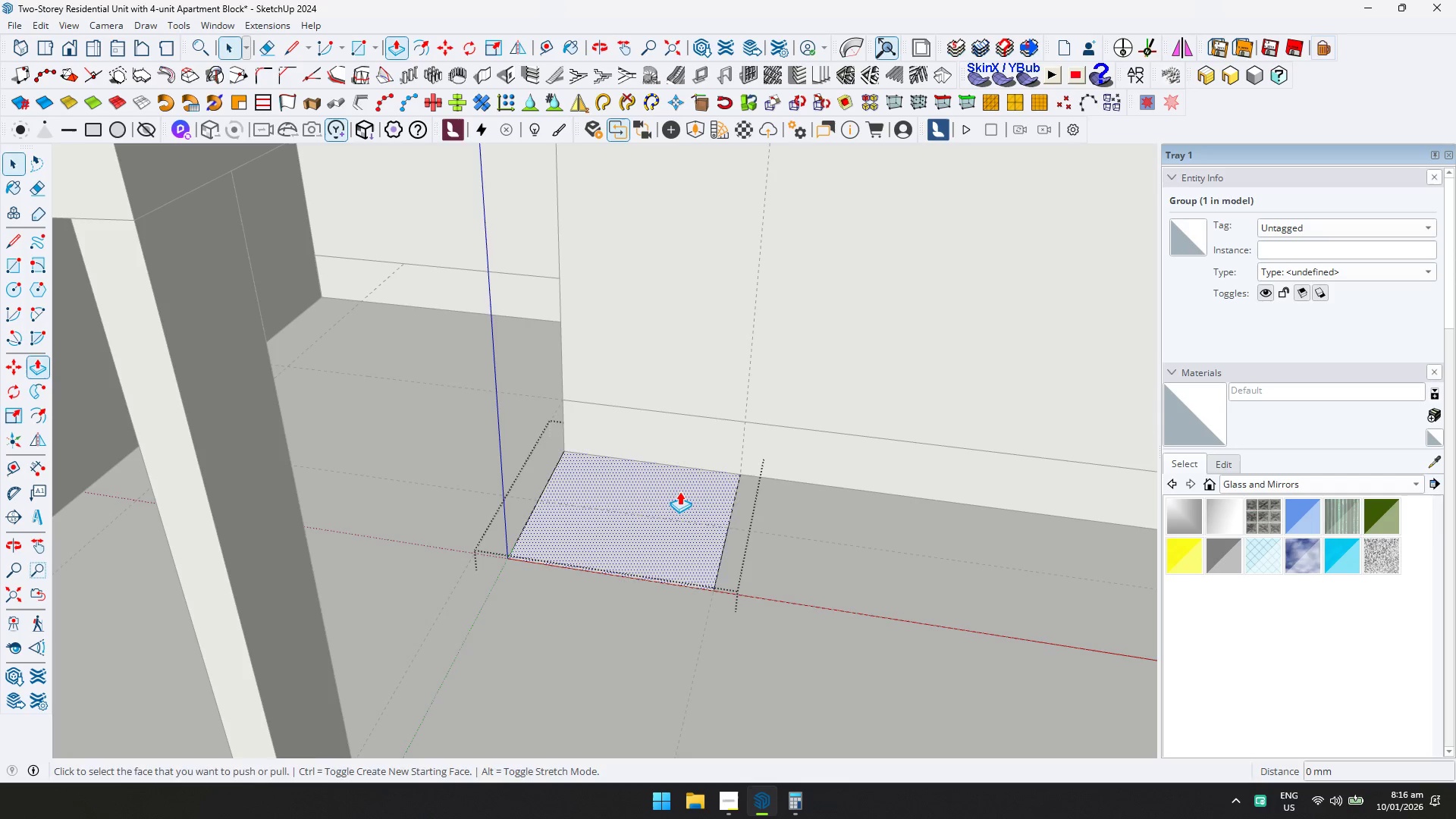 
triple_click([679, 491])
 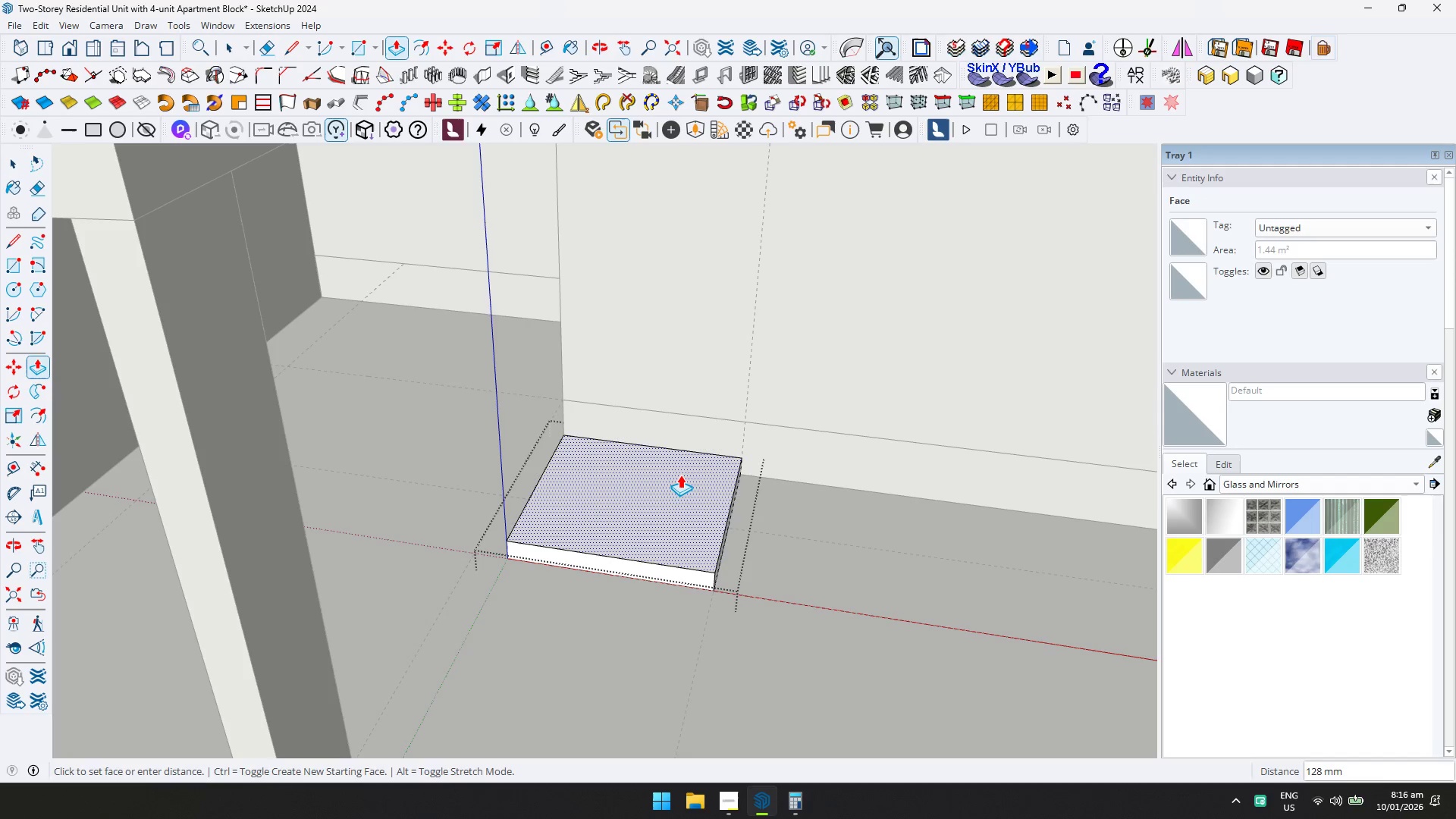 
type(300)
 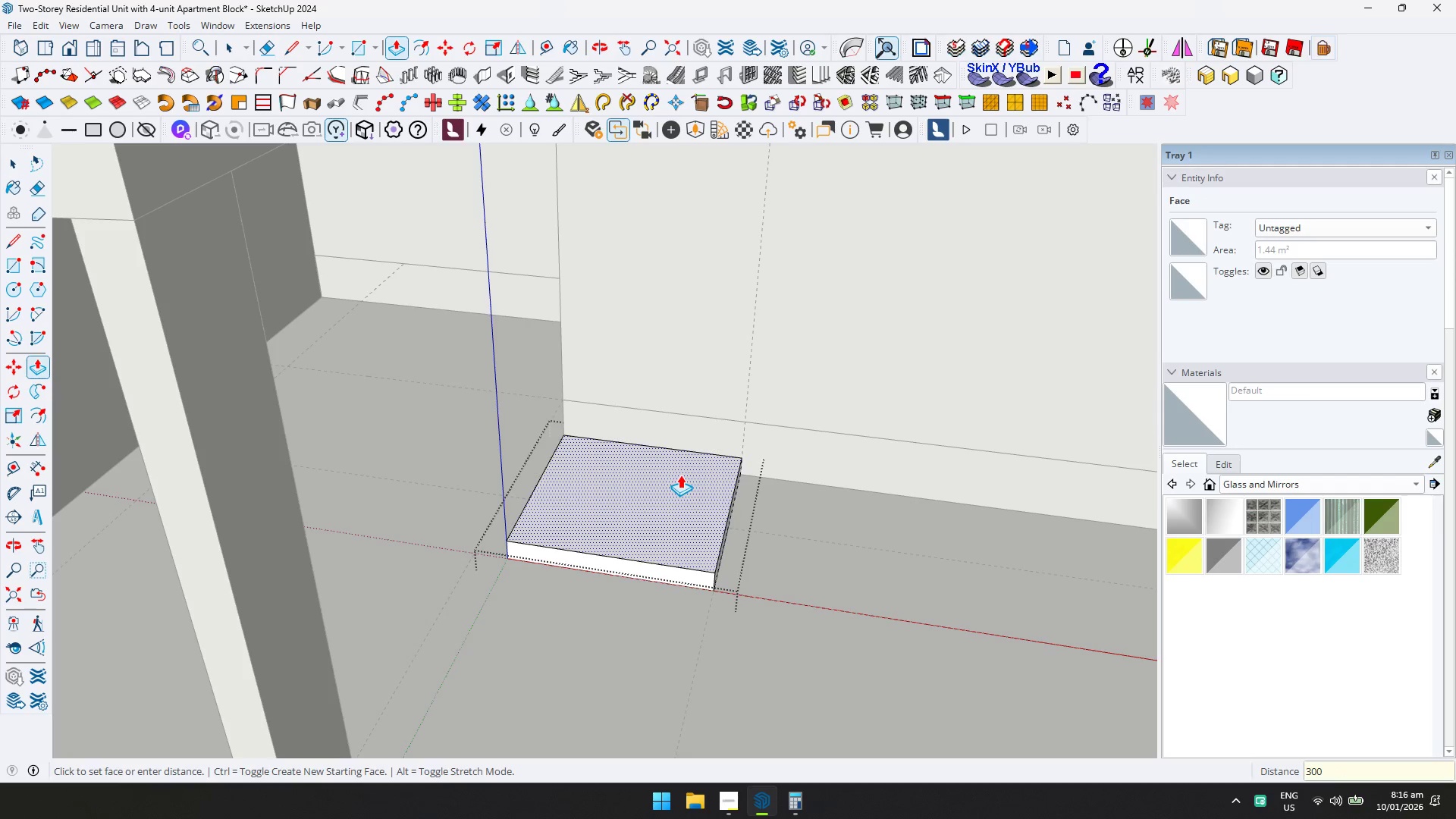 
key(Enter)
 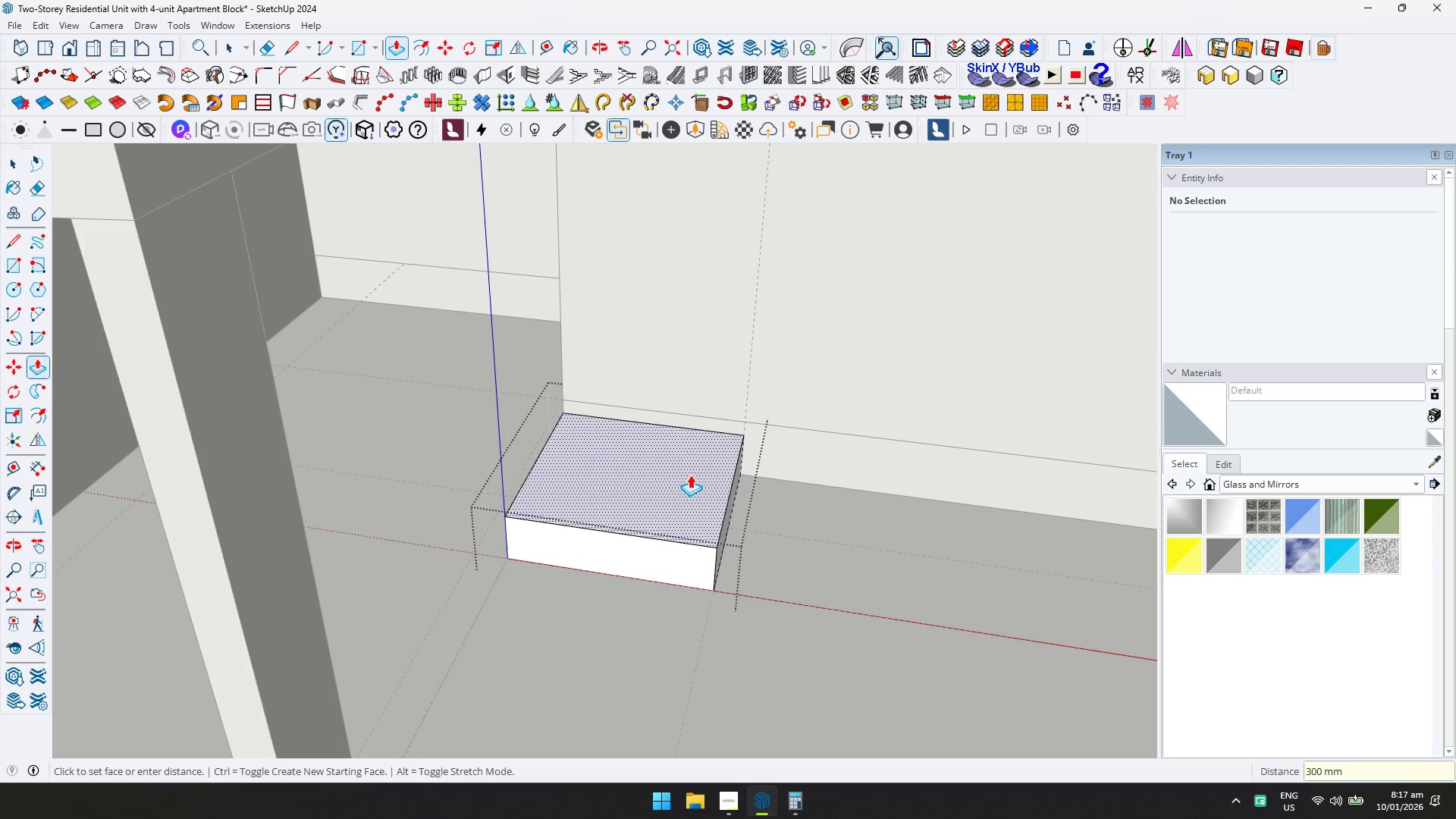 
key(Control+ControlLeft)
 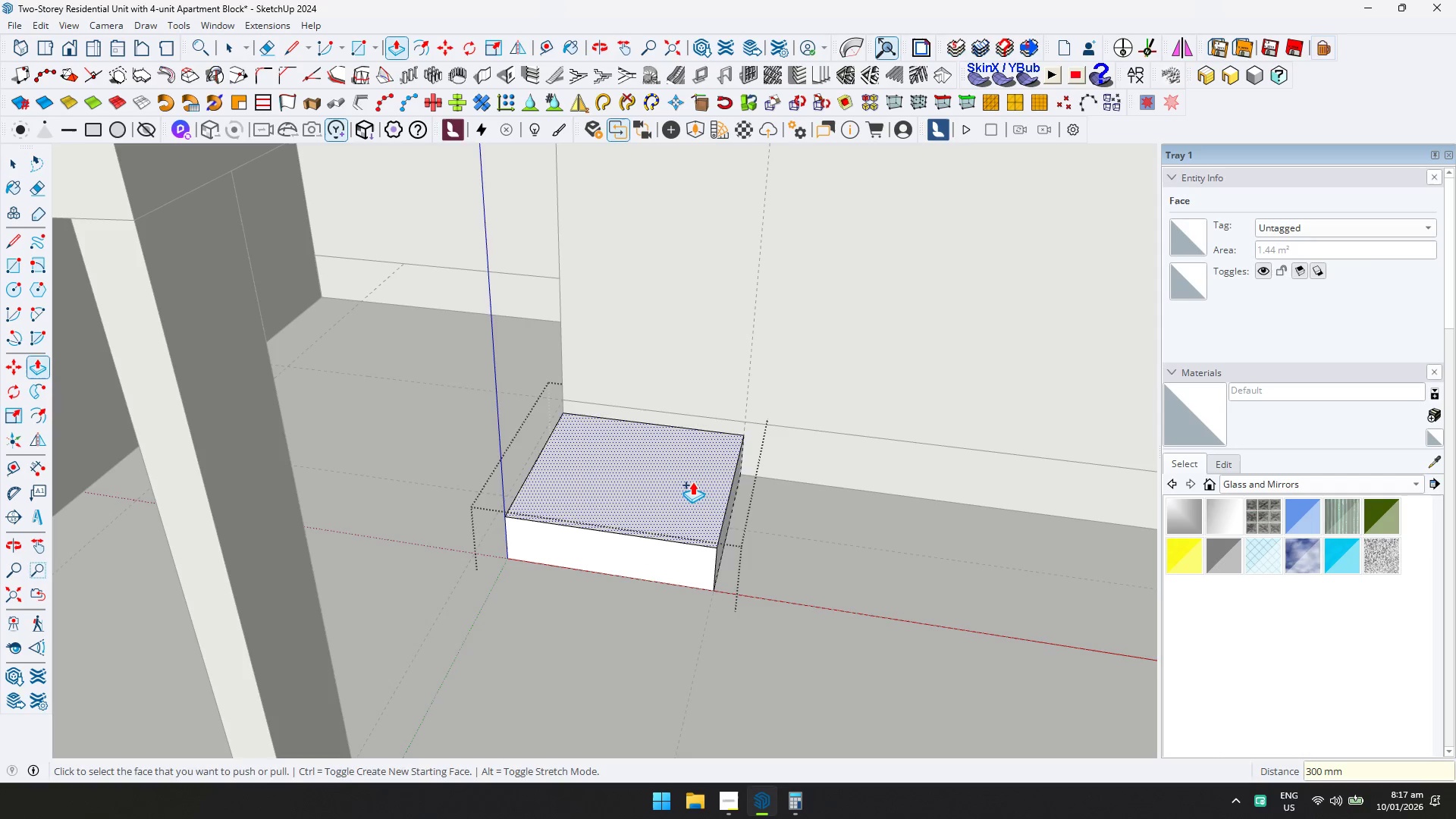 
left_click([693, 482])
 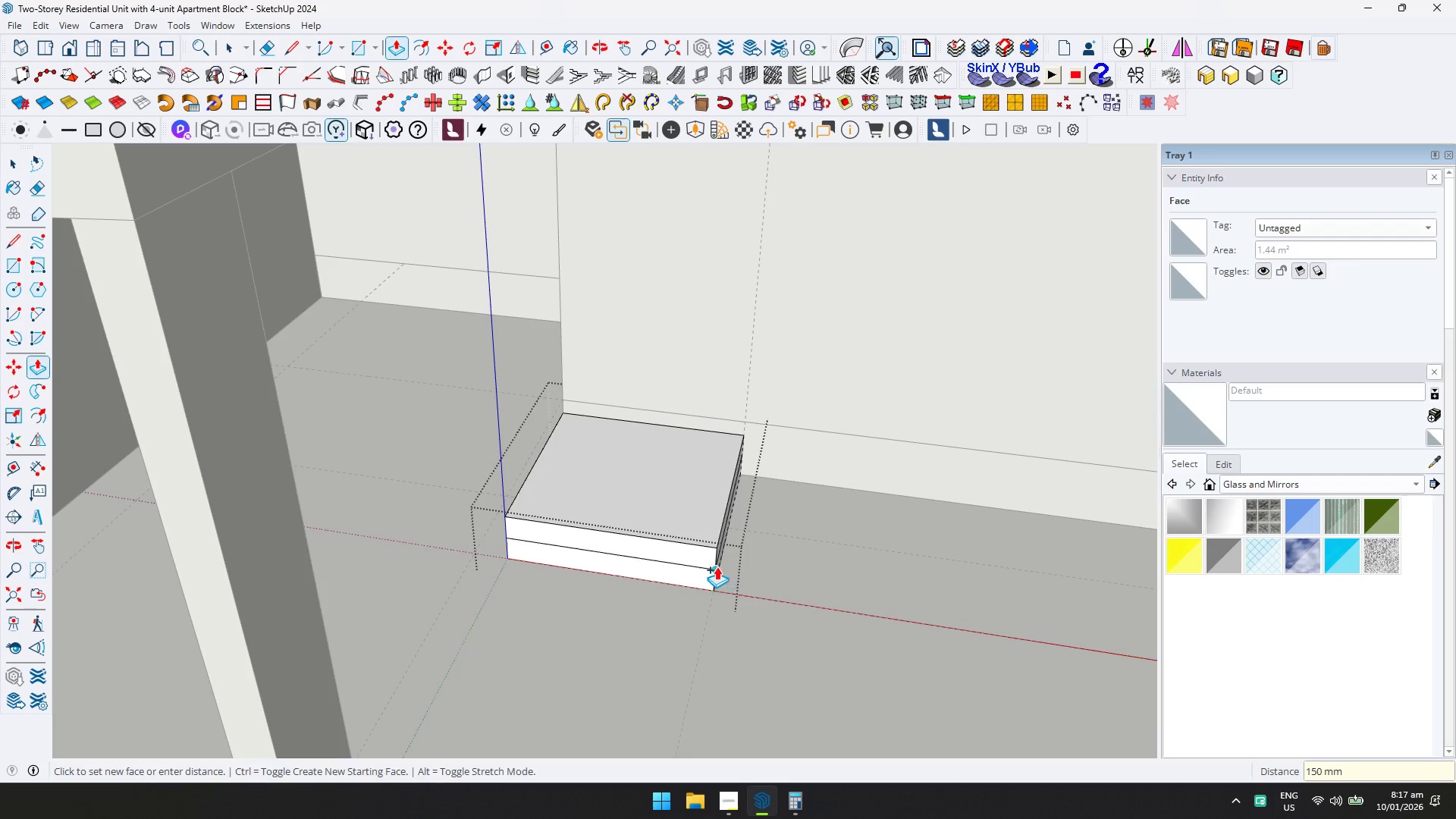 
left_click([717, 561])
 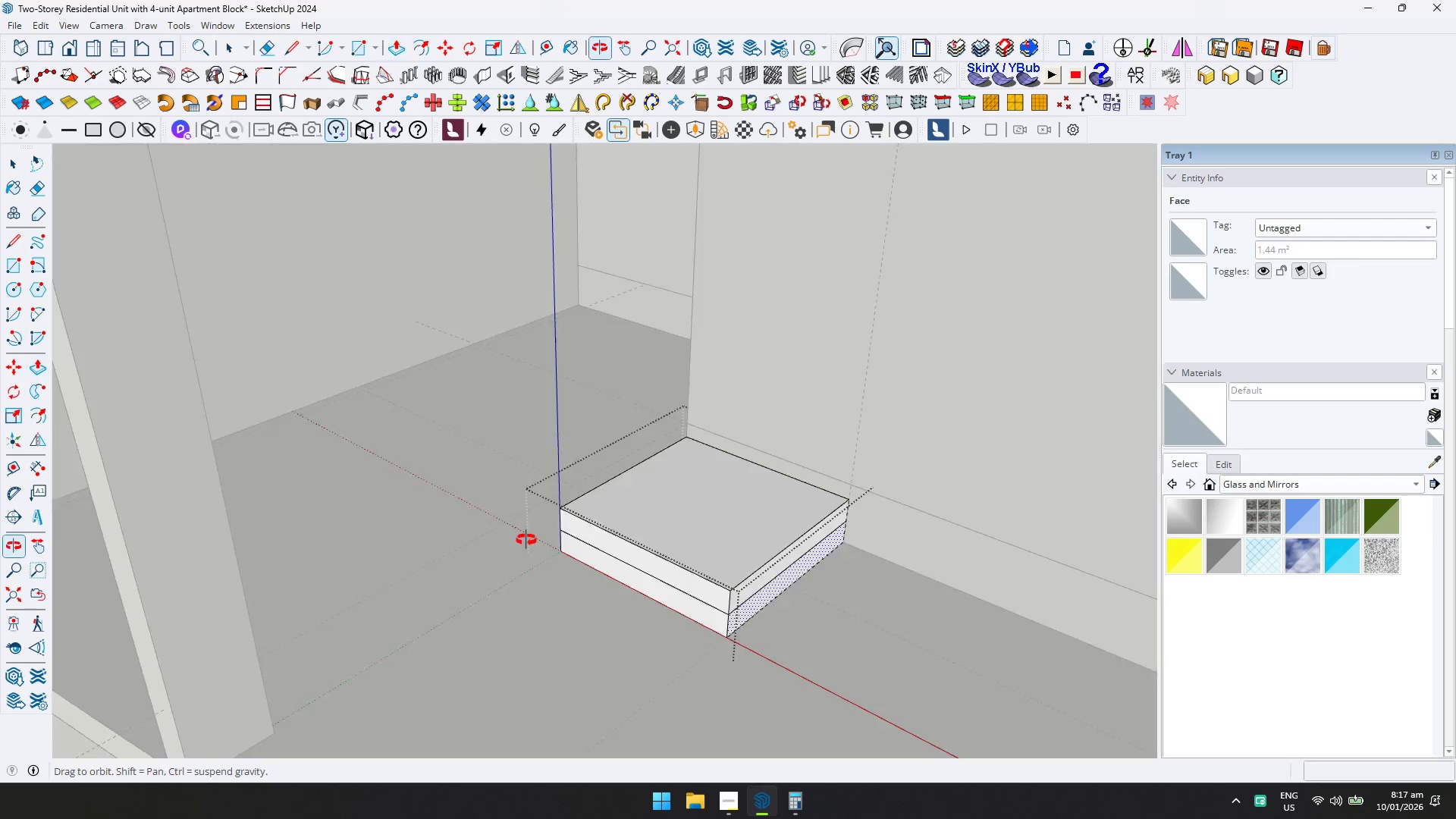 
key(Control+ControlLeft)
 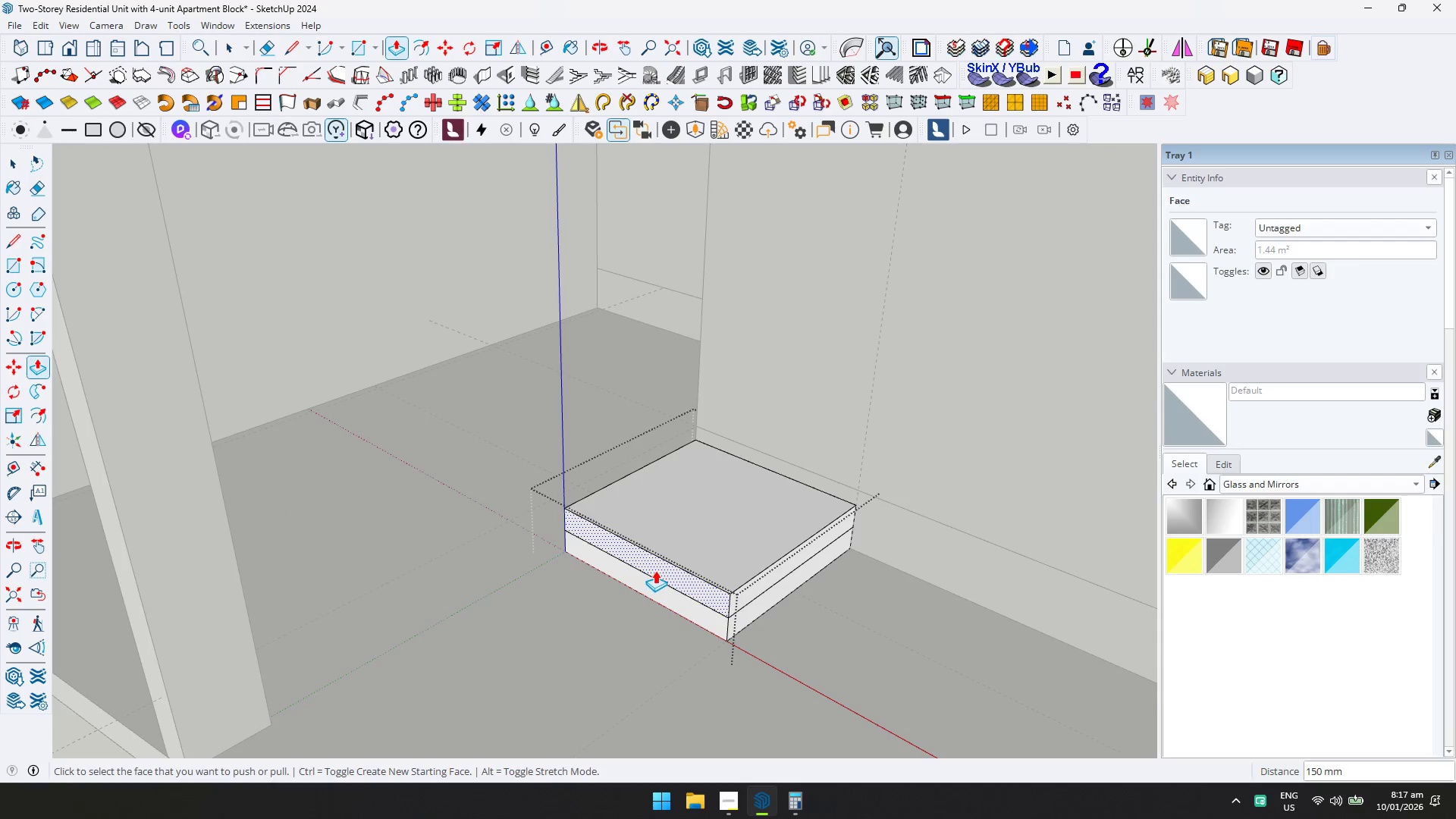 
left_click([655, 570])
 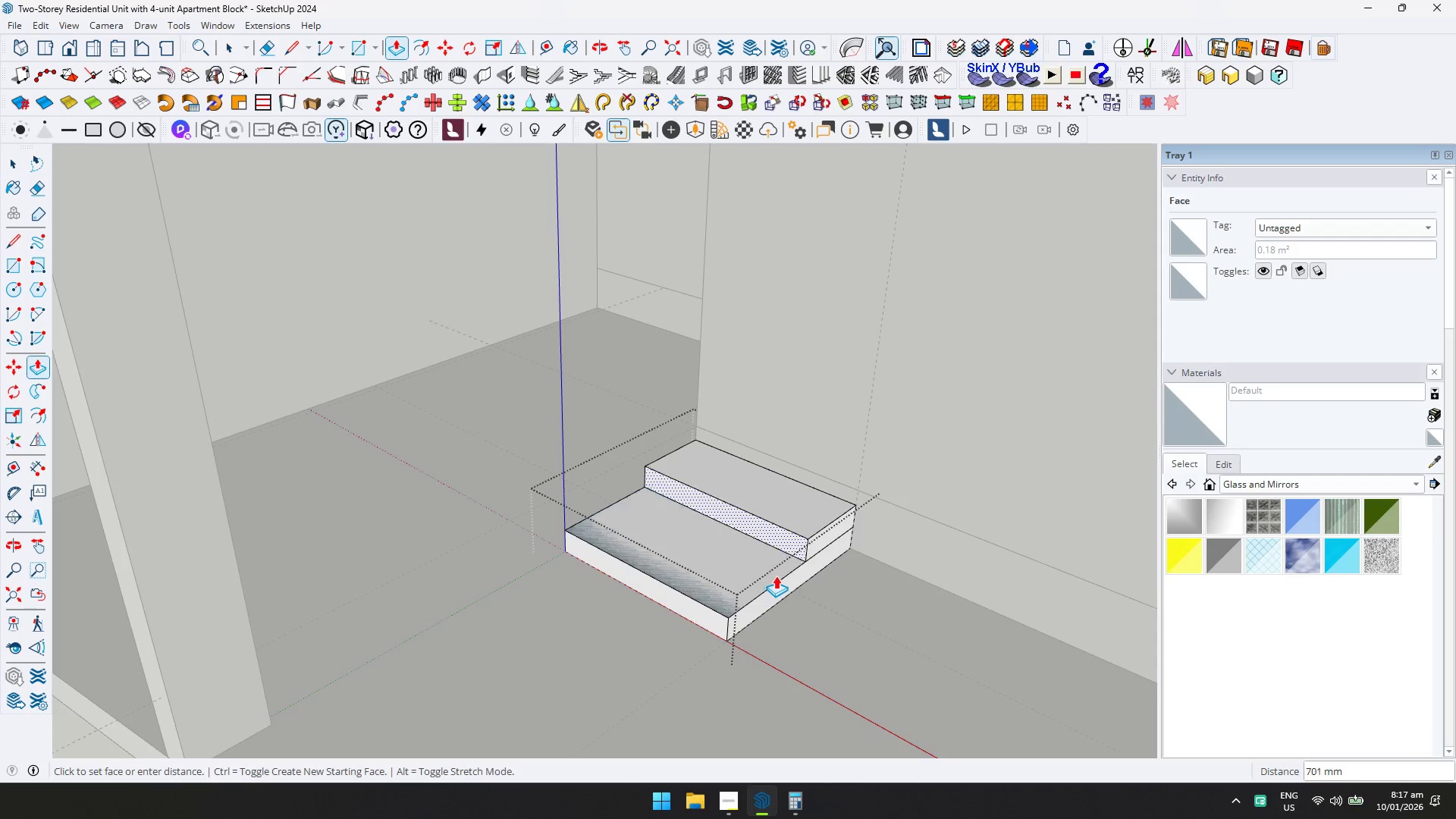 
left_click([792, 573])
 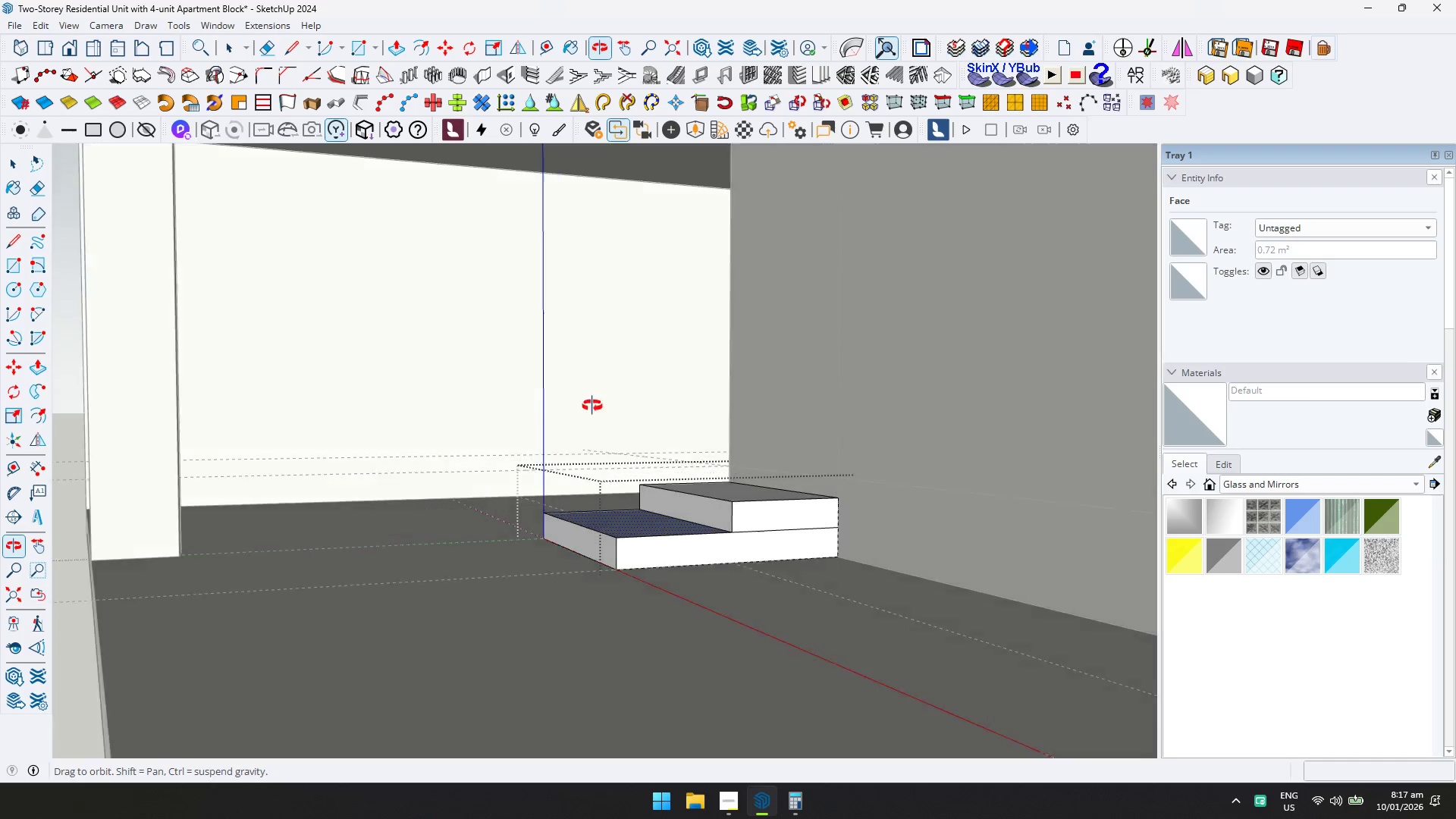 
scroll: coordinate [672, 508], scroll_direction: up, amount: 4.0
 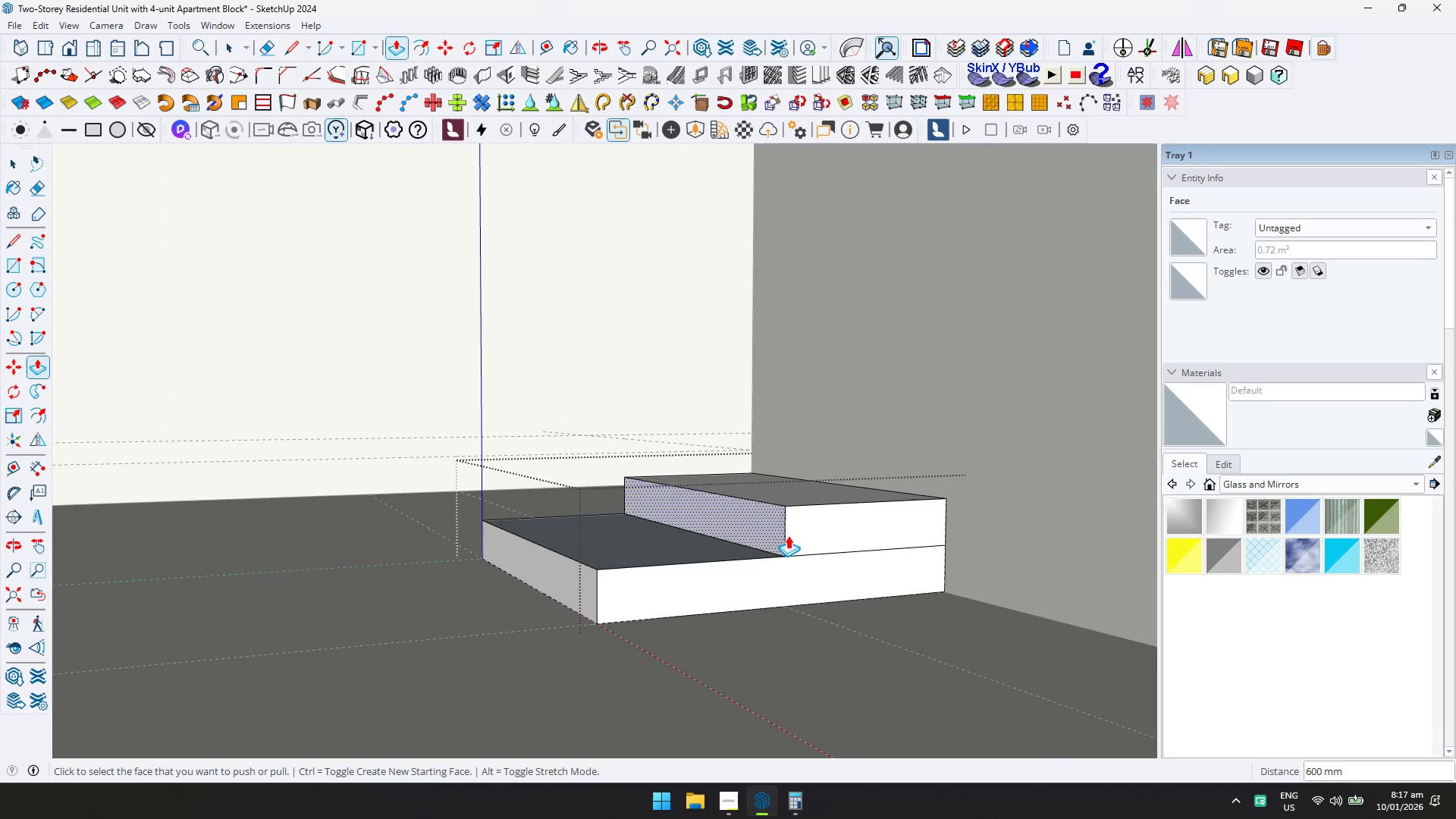 
key(Space)
 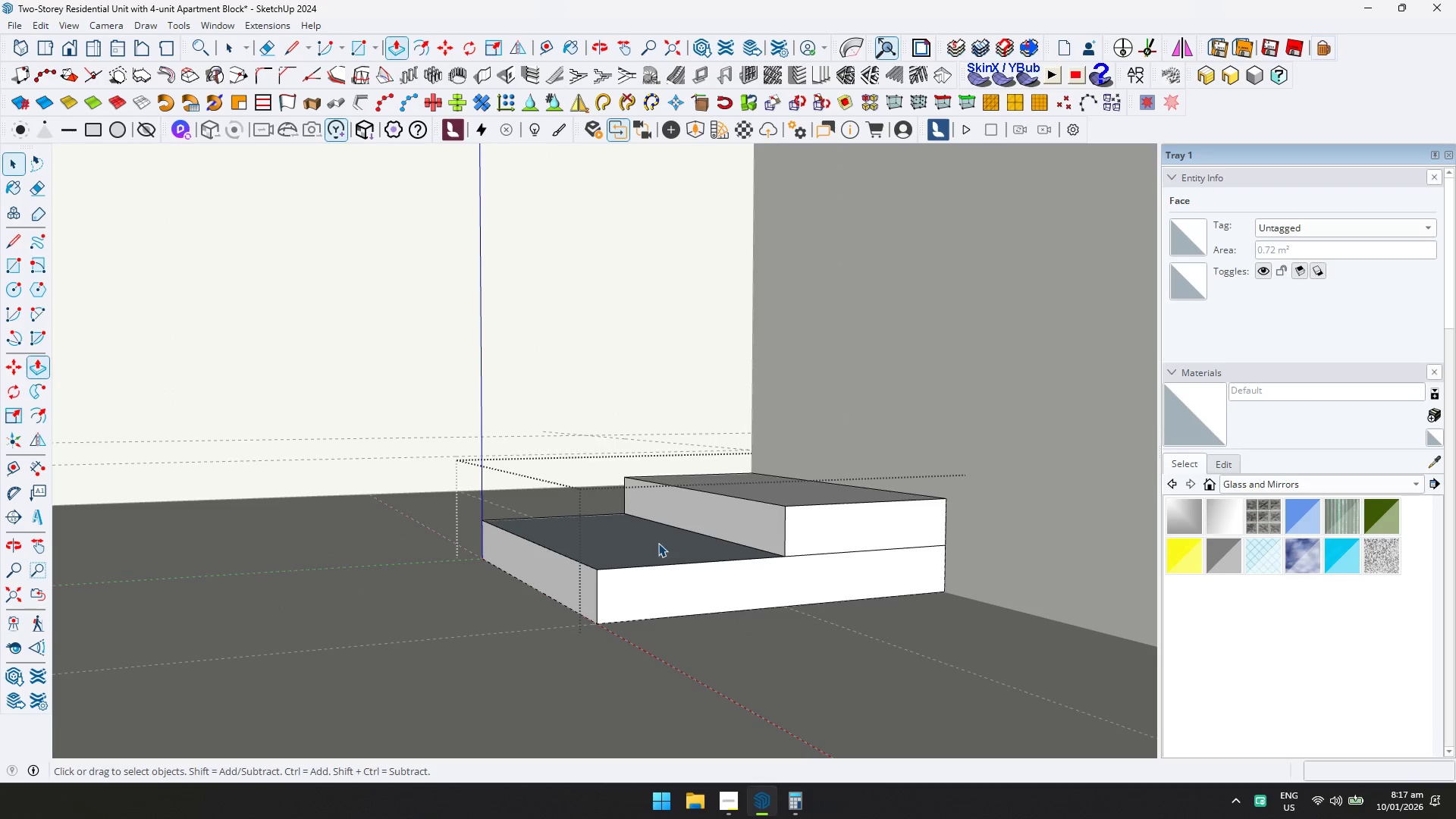 
left_click([647, 544])
 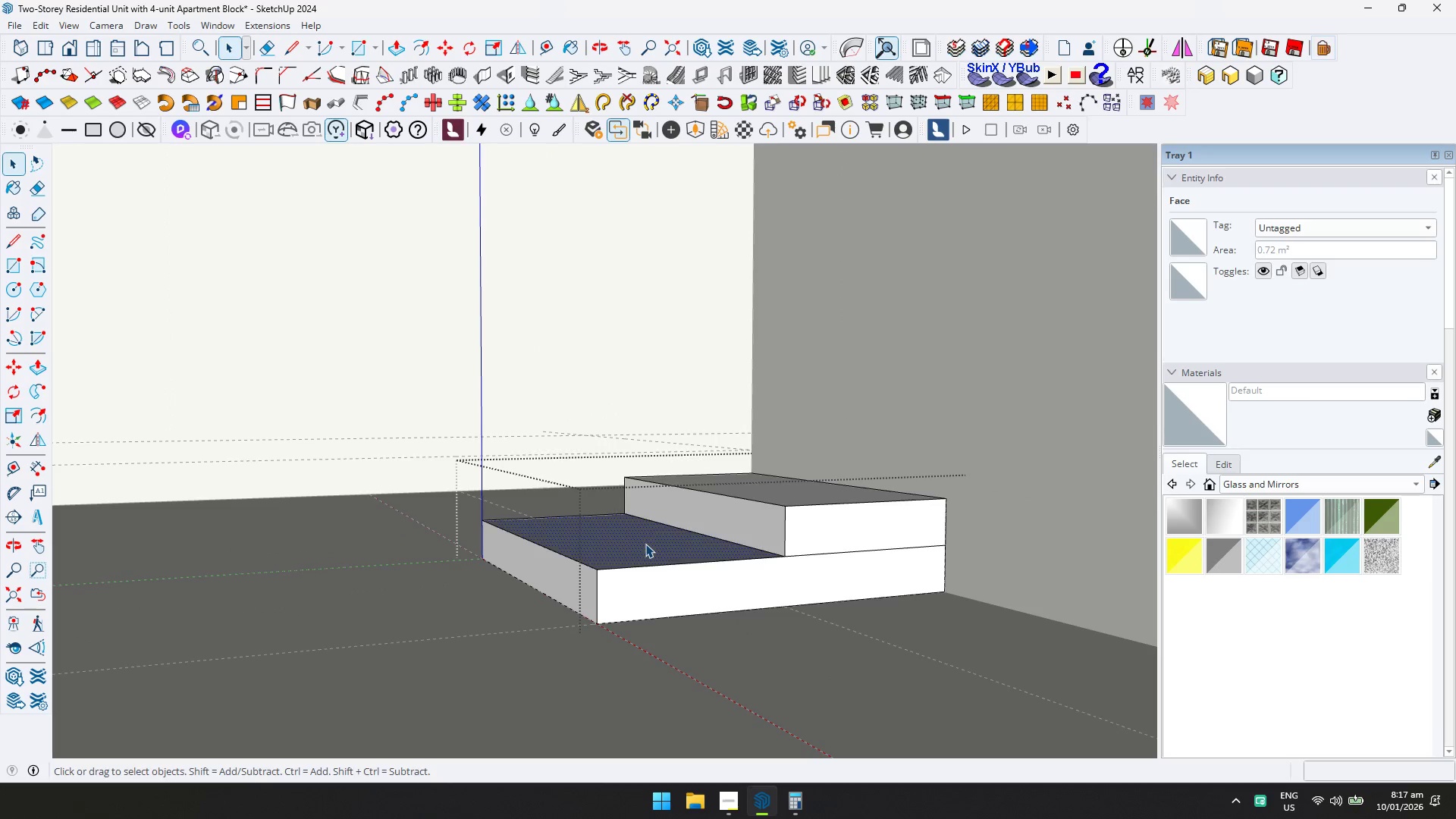 
right_click([645, 544])
 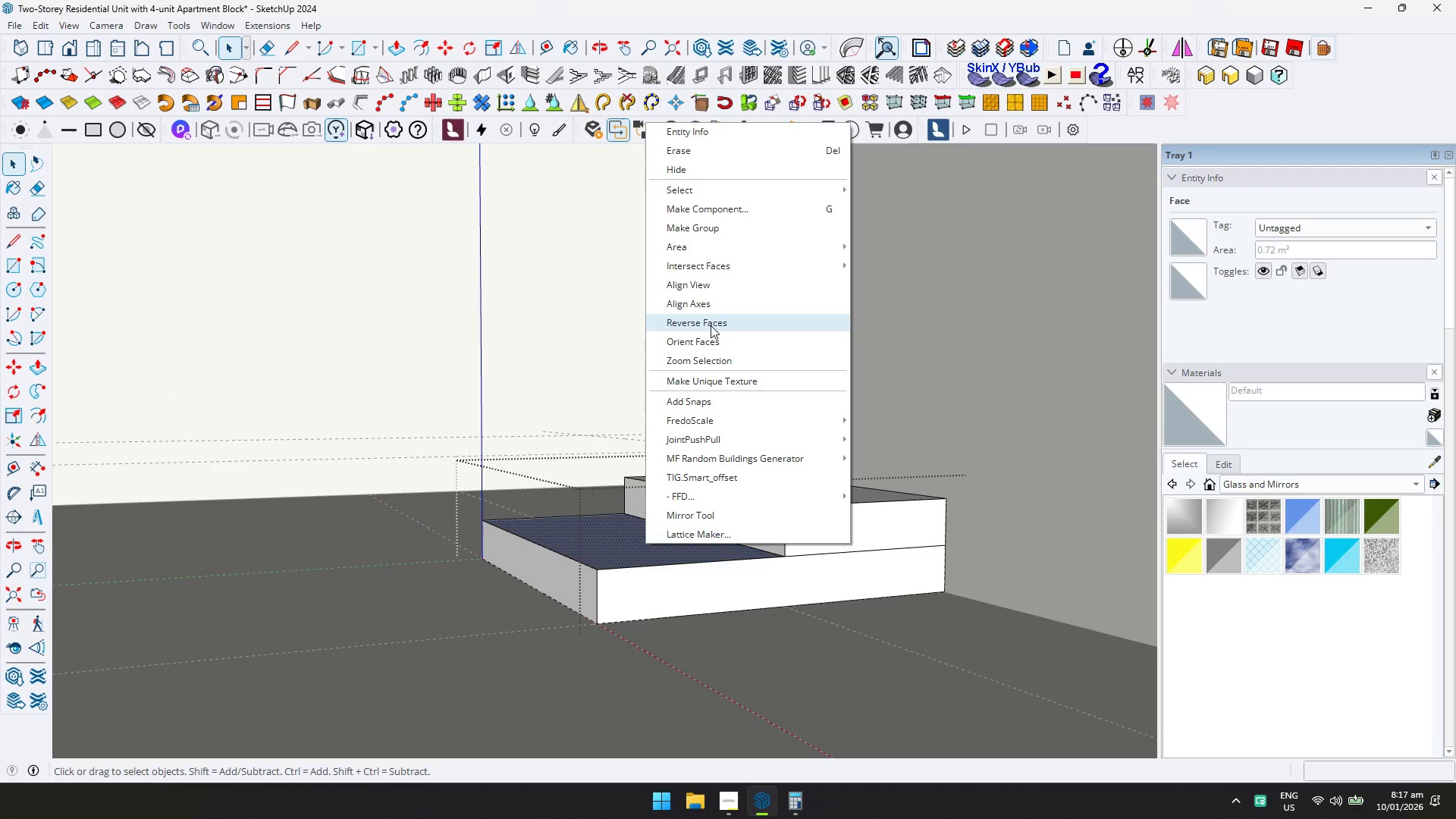 
key(Space)
 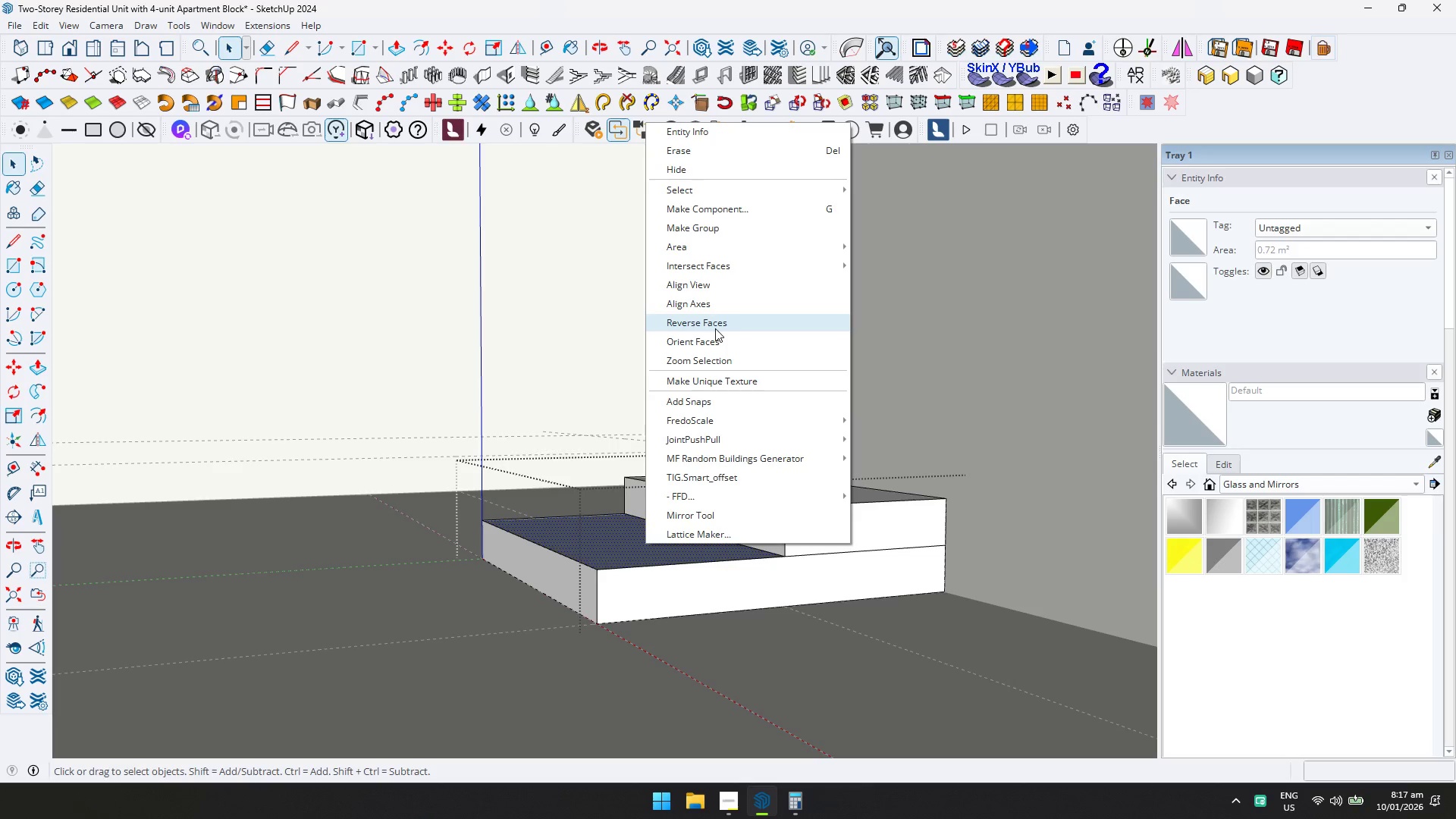 
left_click([715, 328])
 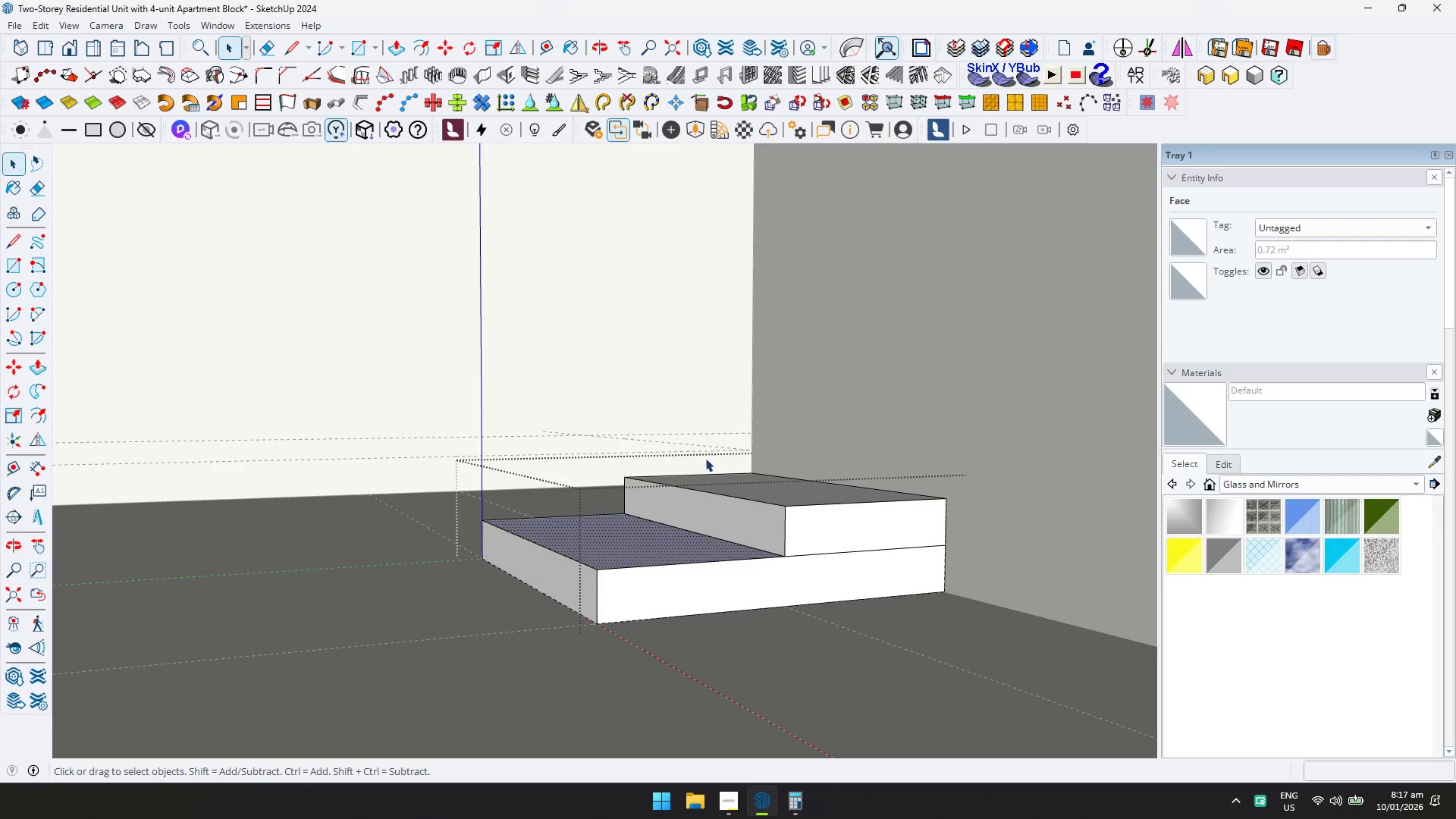 
scroll: coordinate [812, 485], scroll_direction: up, amount: 5.0
 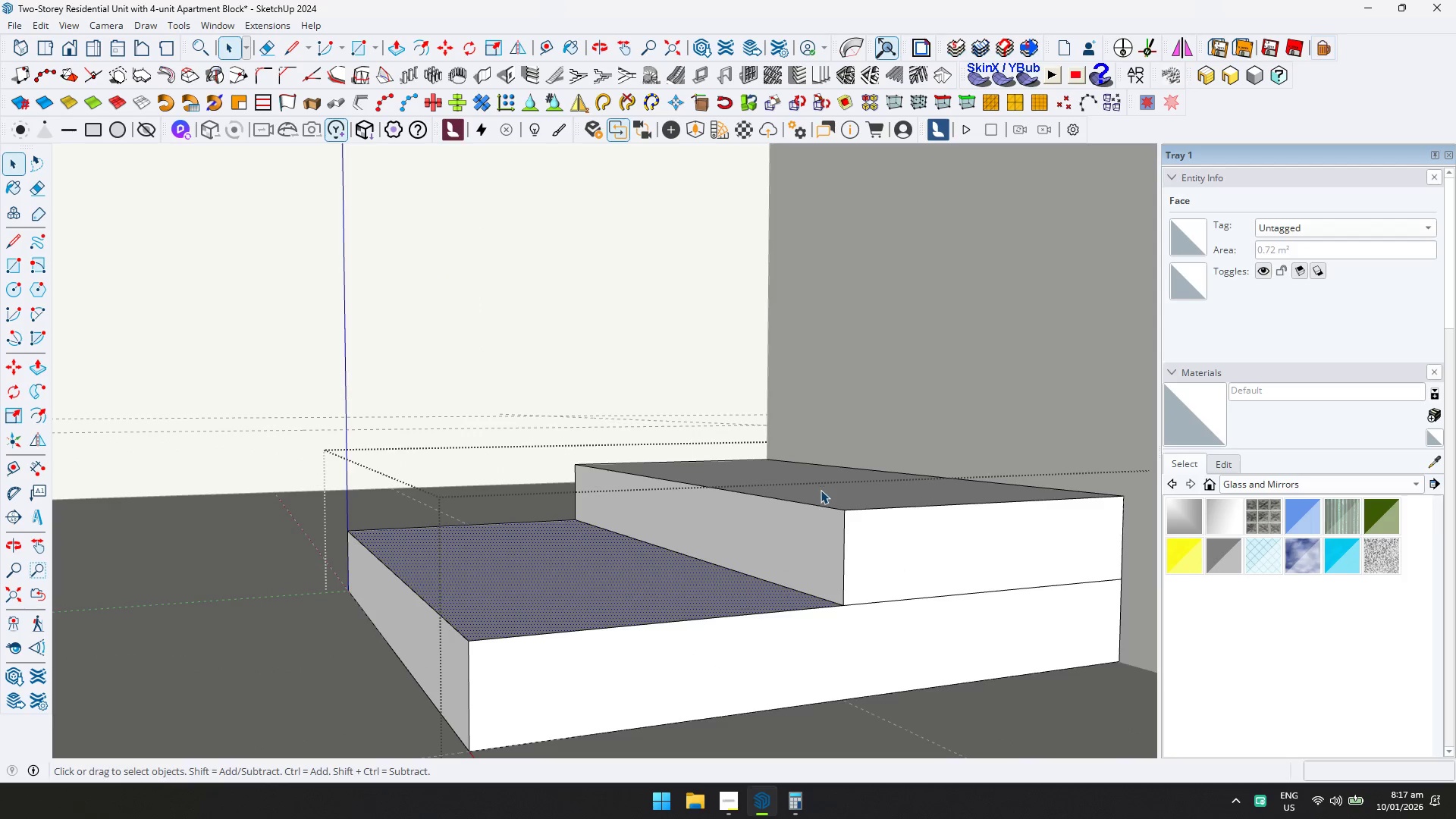 
key(P)
 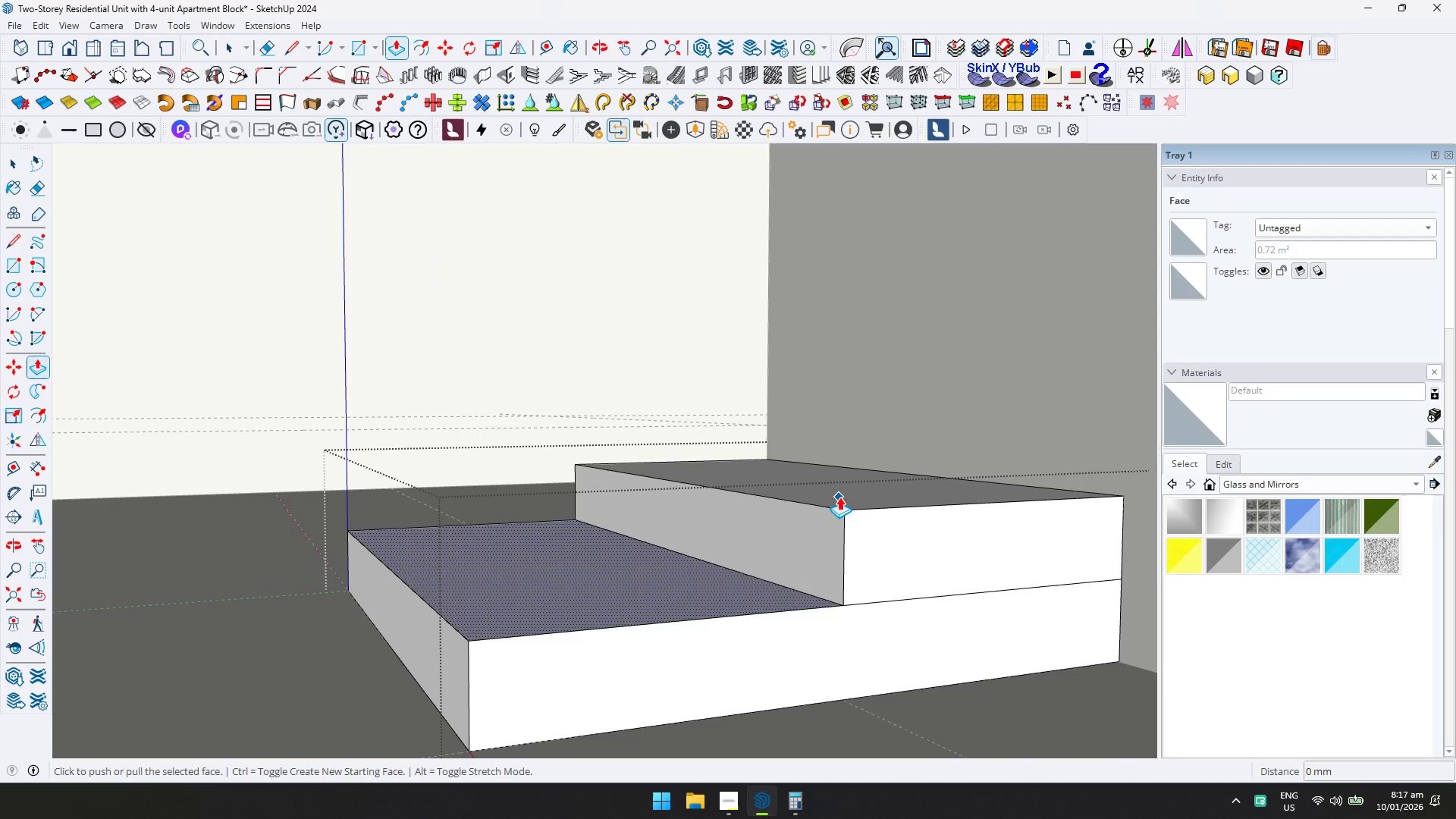 
key(Escape)
 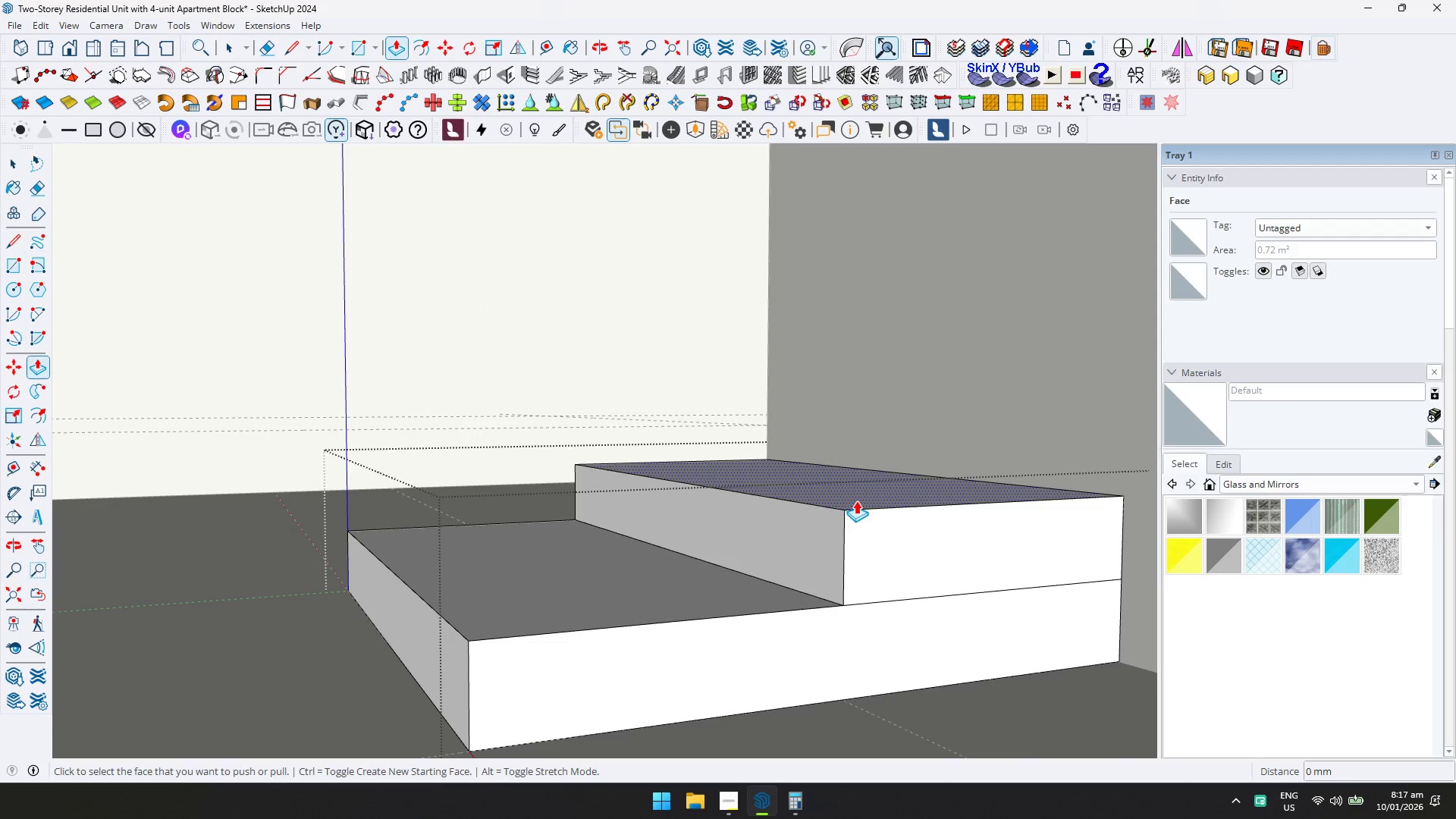 
left_click([856, 500])
 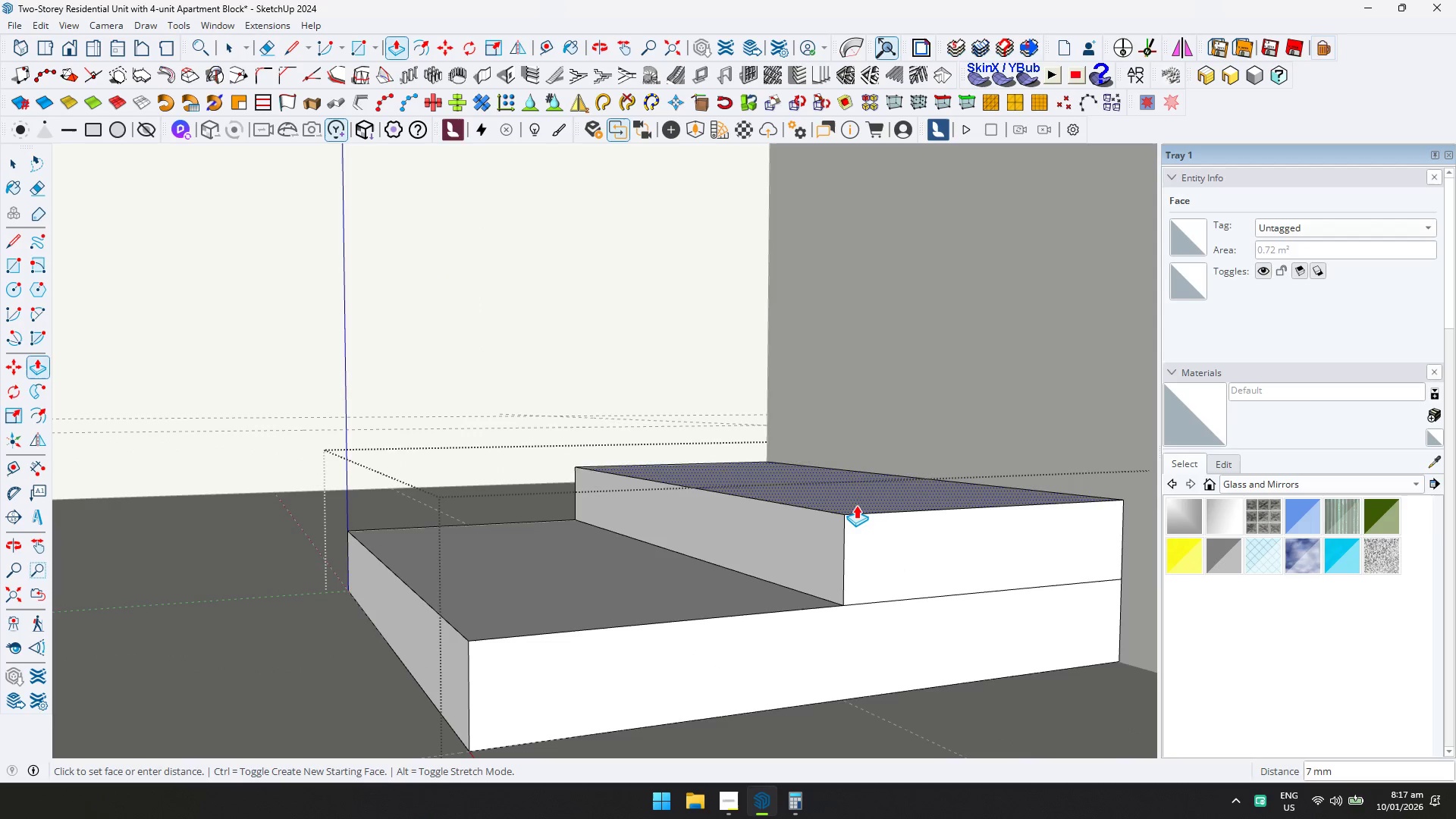 
key(Control+ControlLeft)
 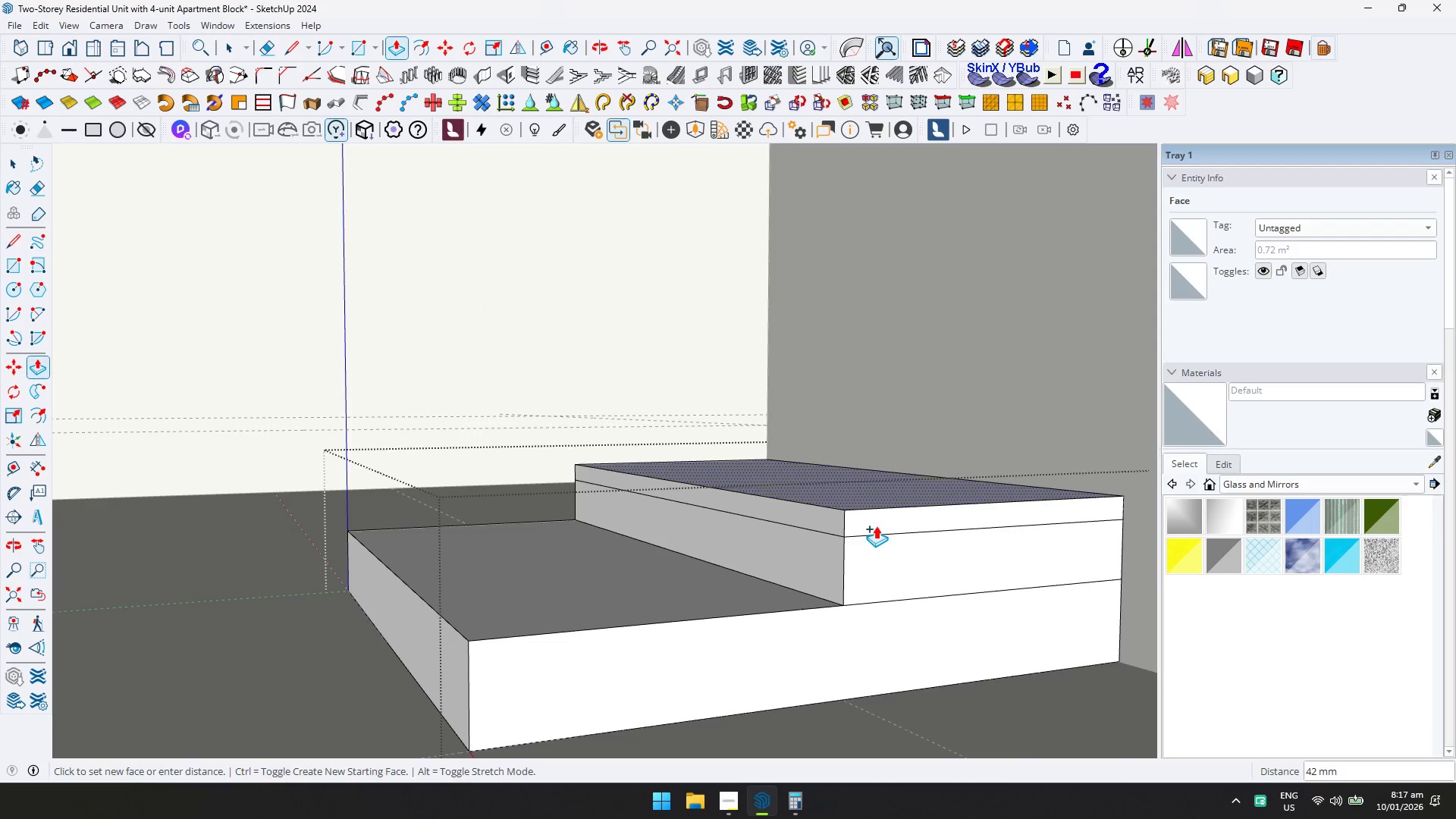 
type(50)
 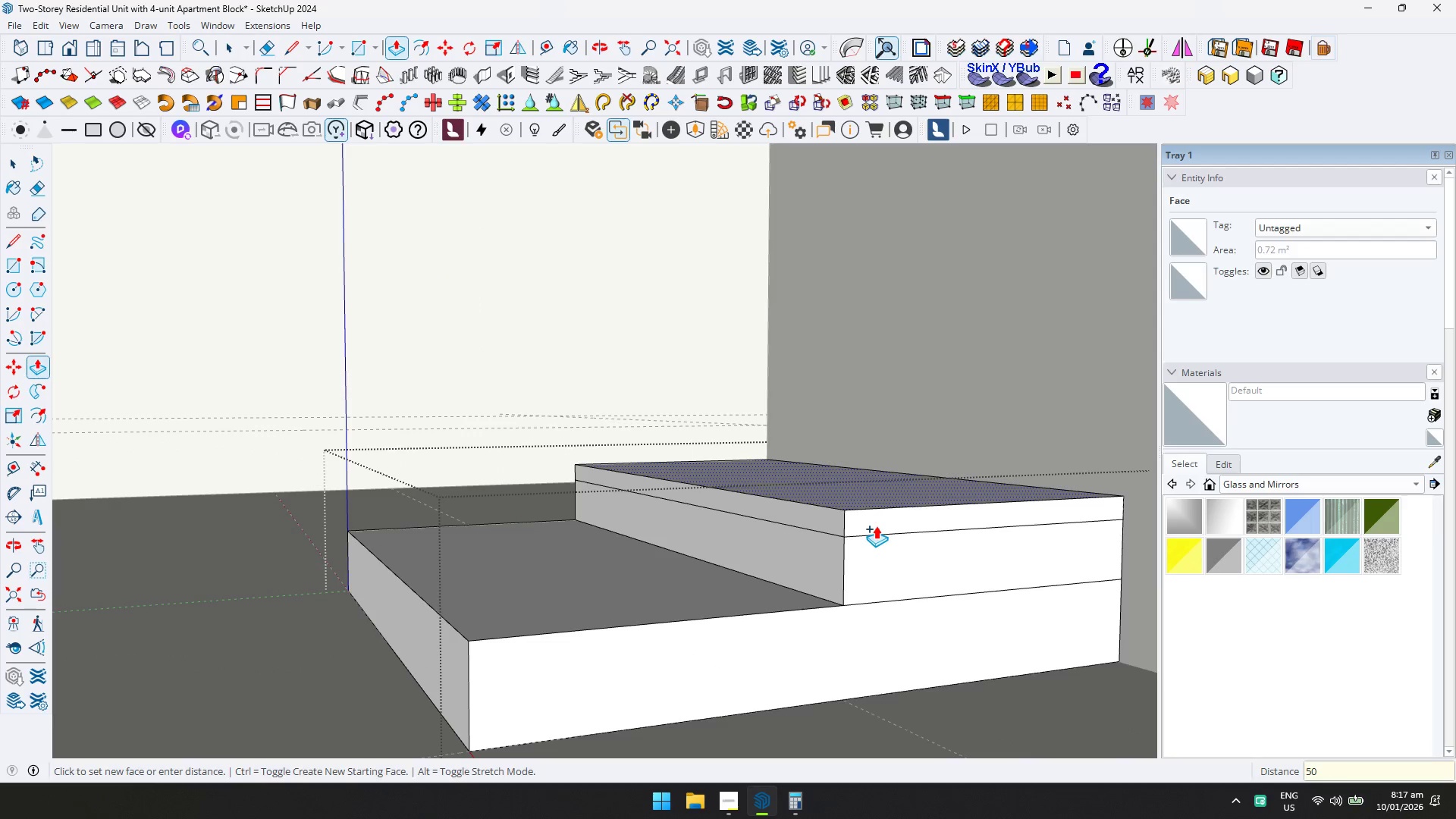 
key(Enter)
 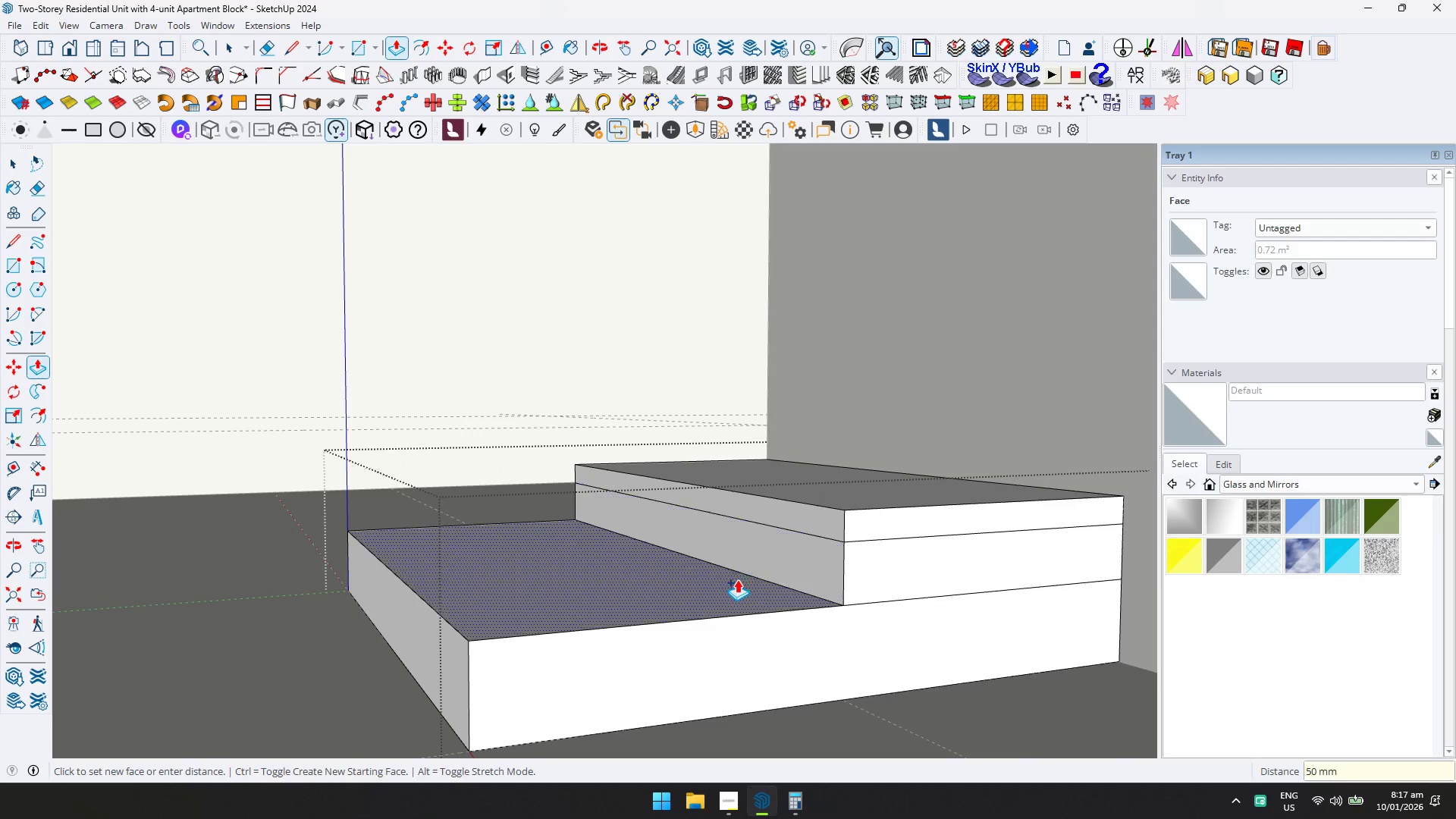 
double_click([734, 585])
 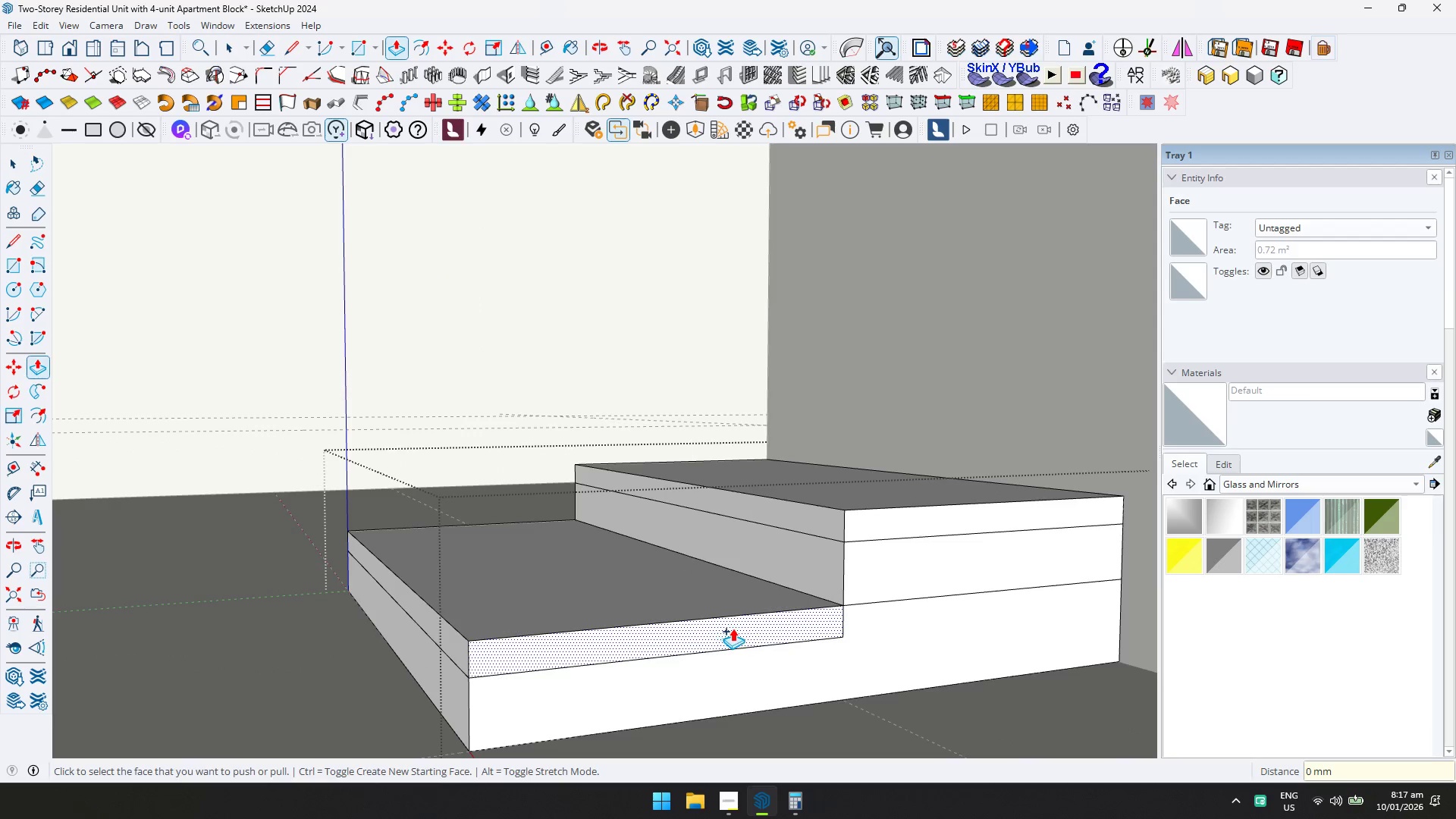 
key(E)
 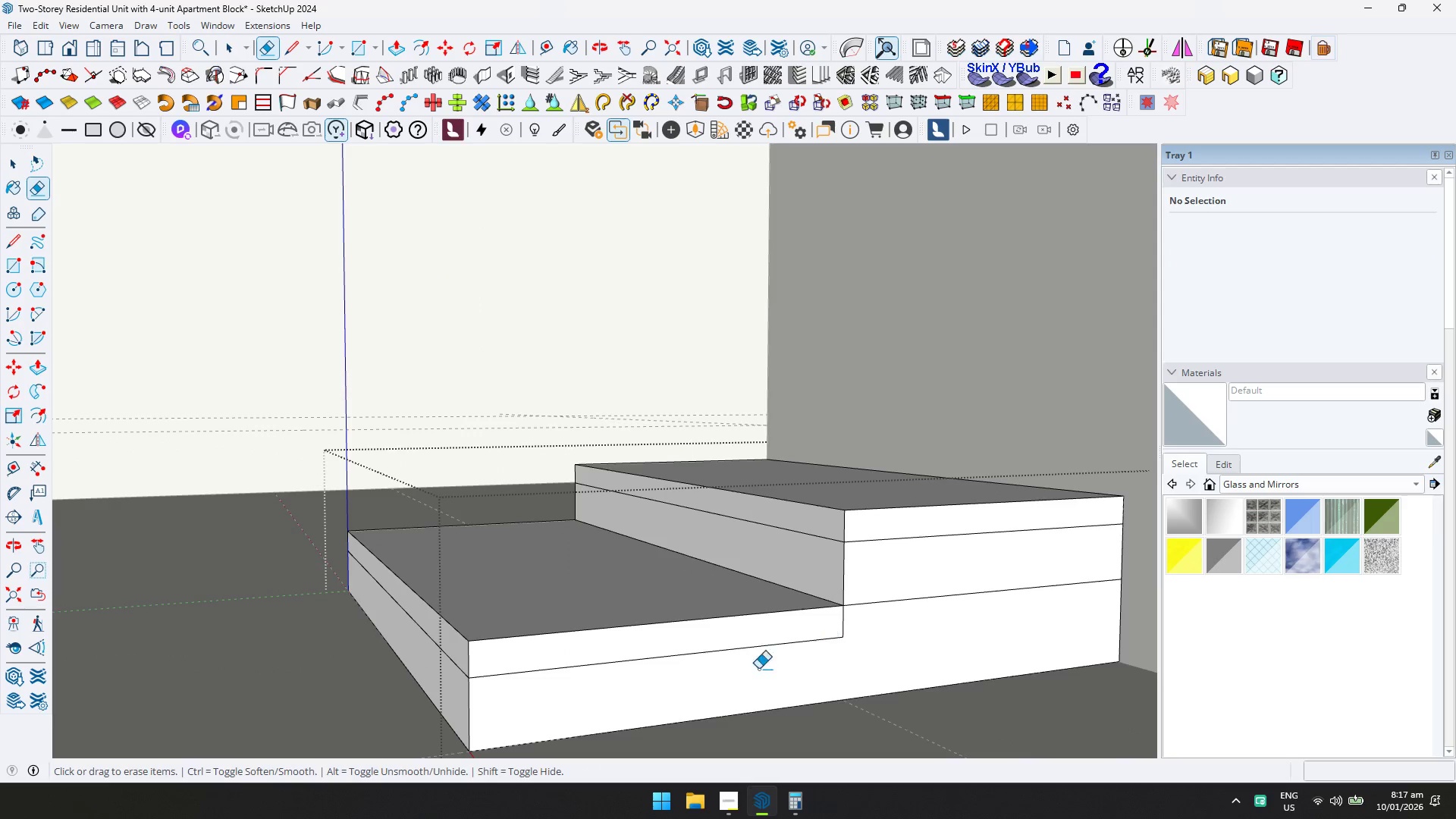 
scroll: coordinate [587, 698], scroll_direction: down, amount: 2.0
 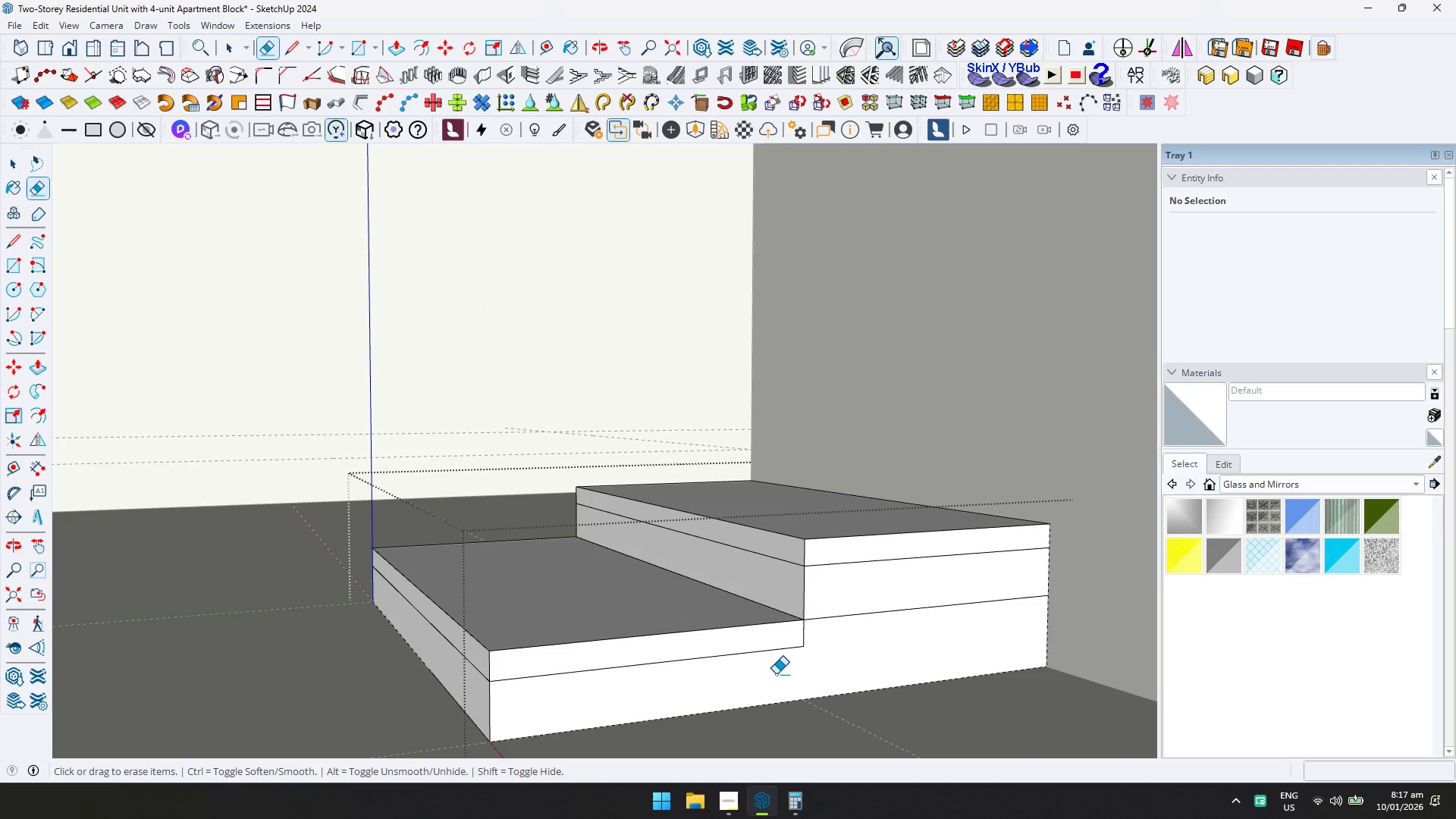 
key(L)
 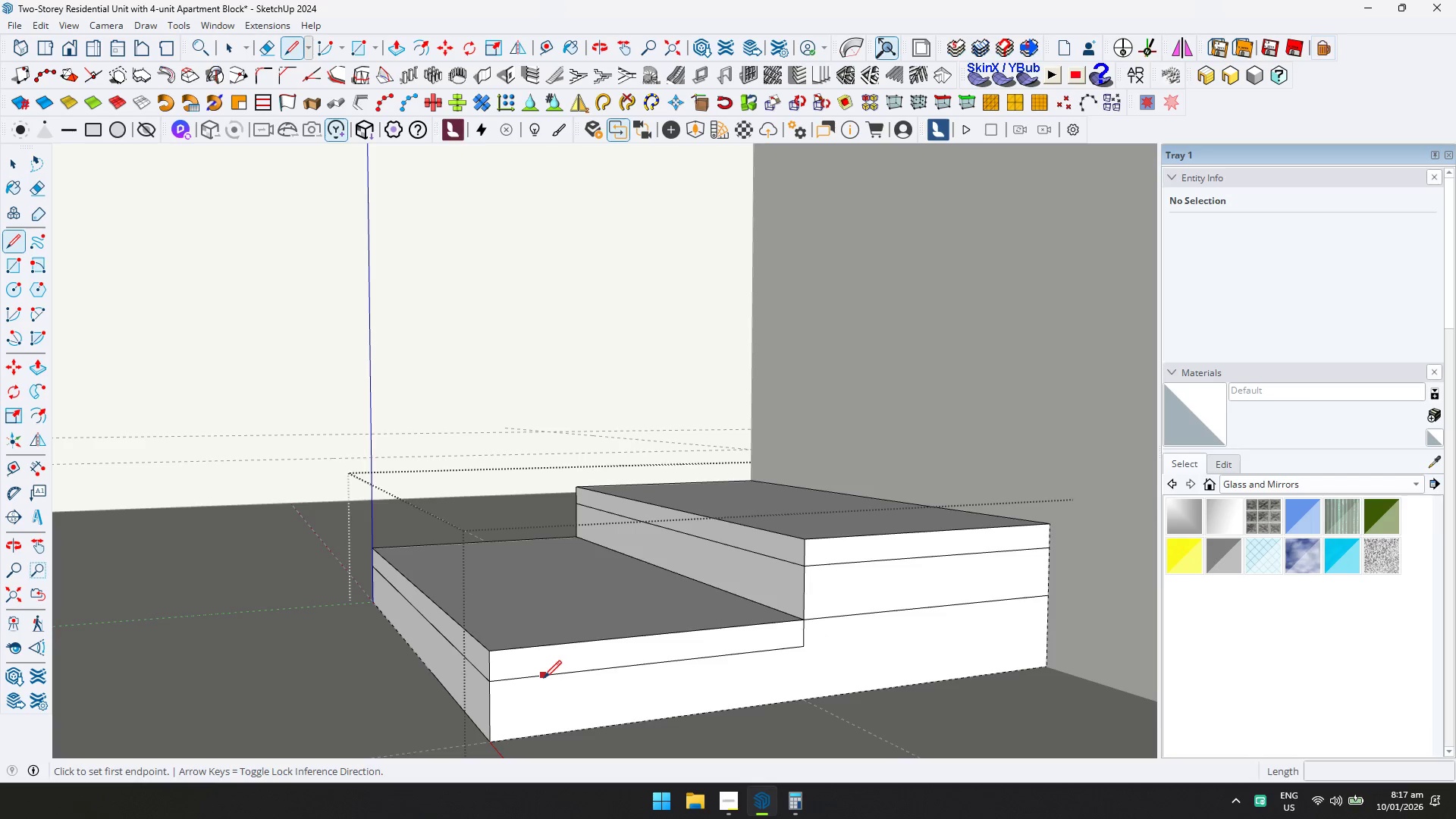 
hold_key(key=ShiftLeft, duration=0.31)
 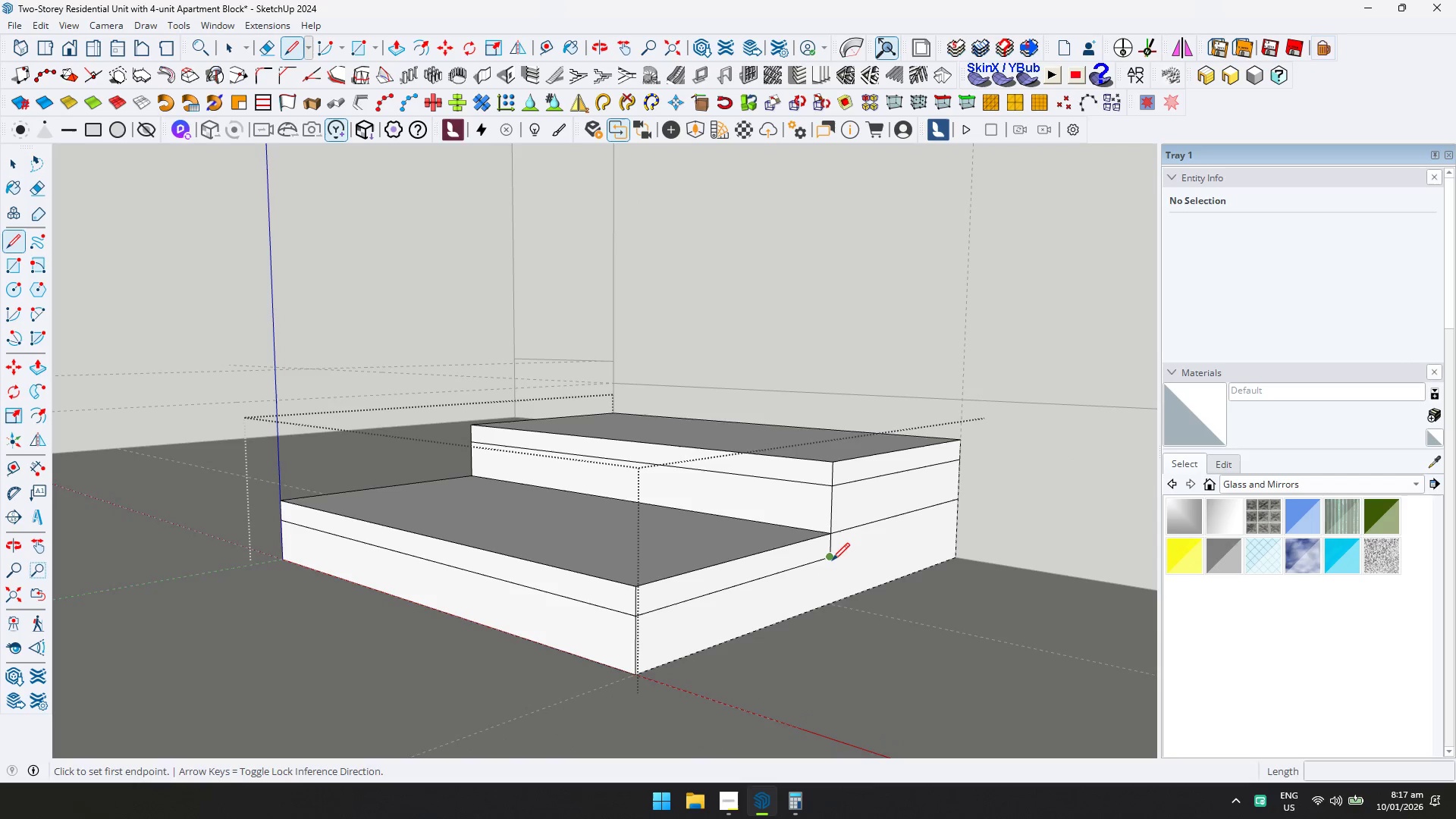 
left_click([831, 558])
 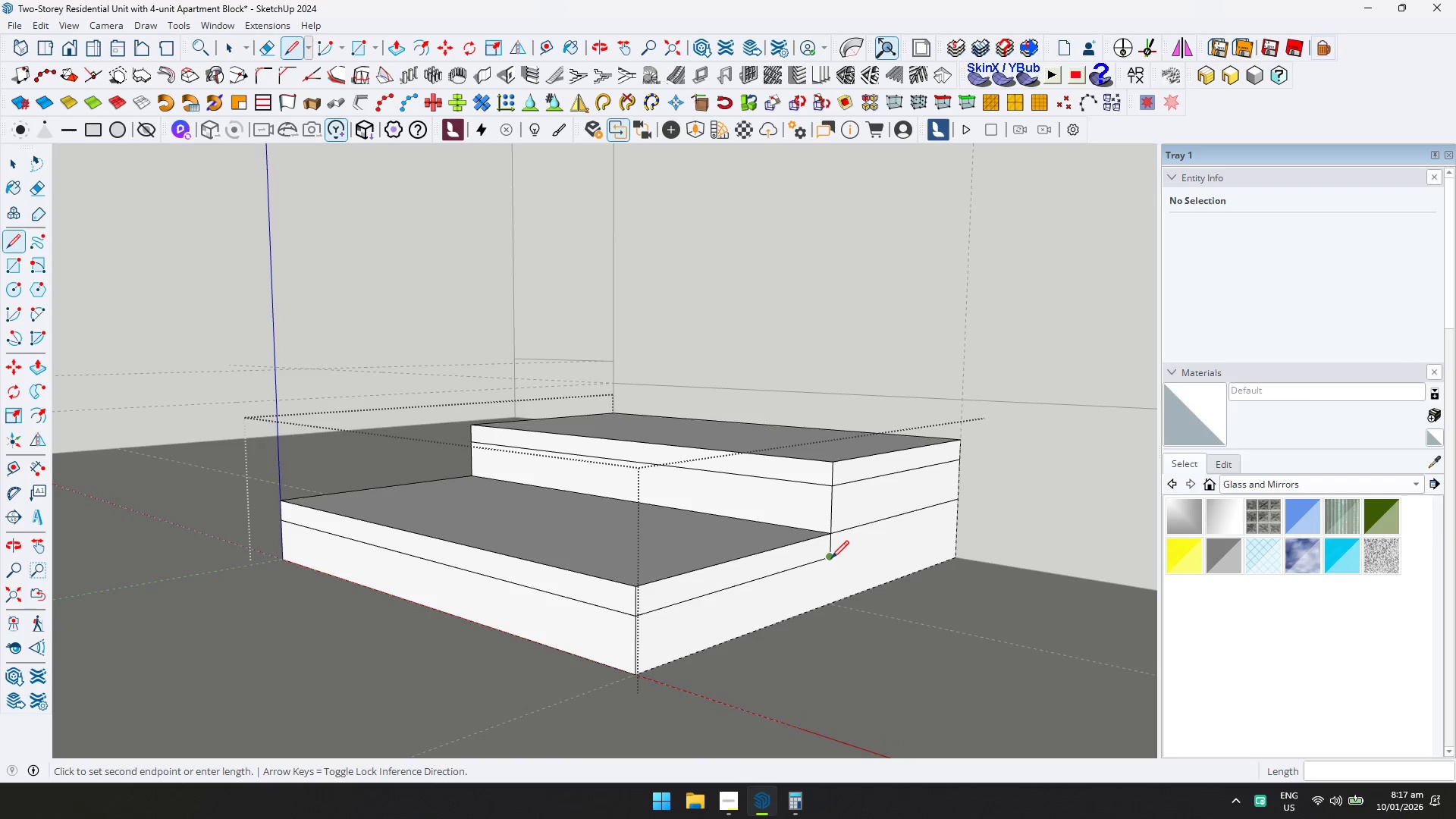 
key(L)
 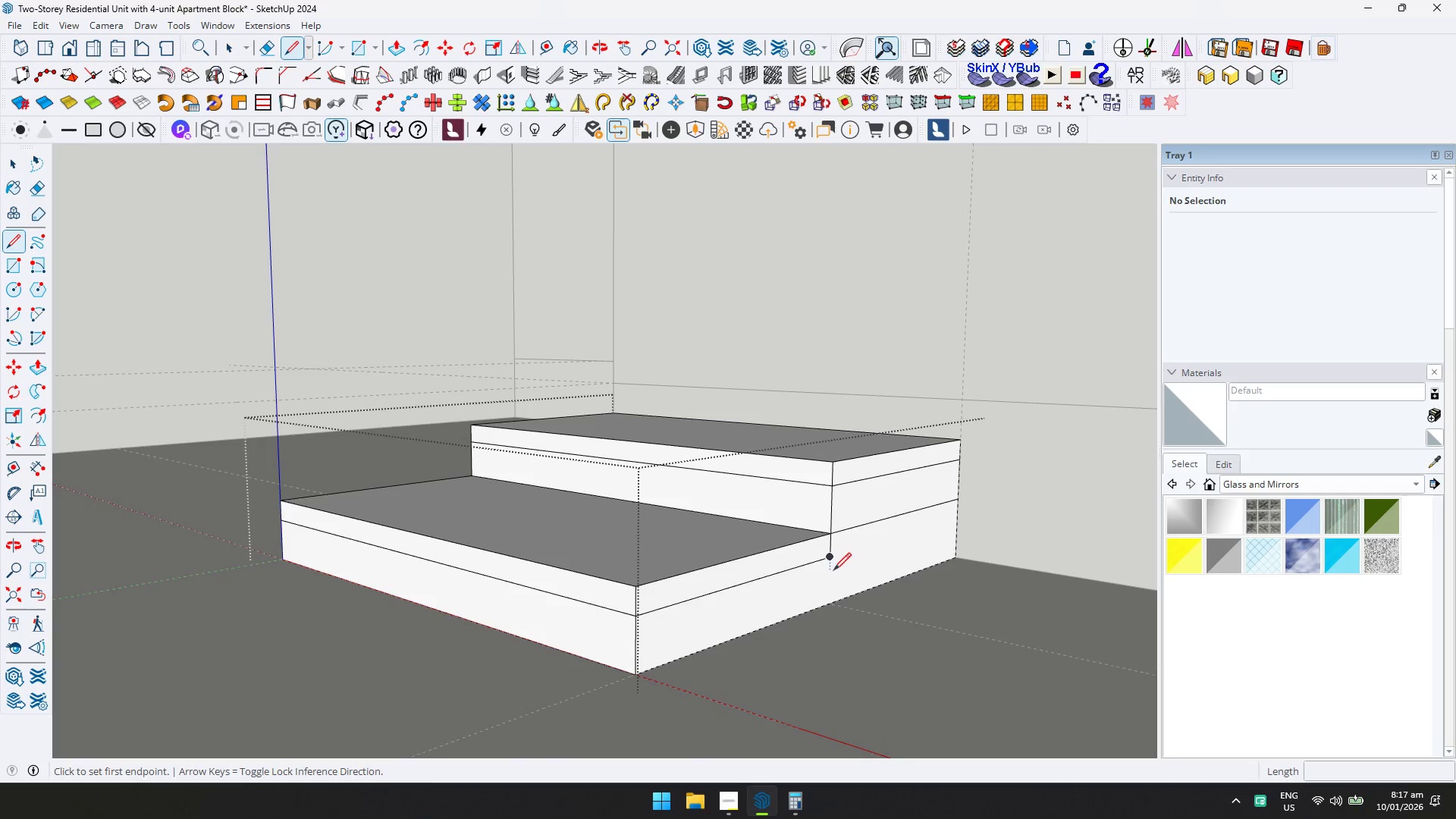 
left_click([830, 557])
 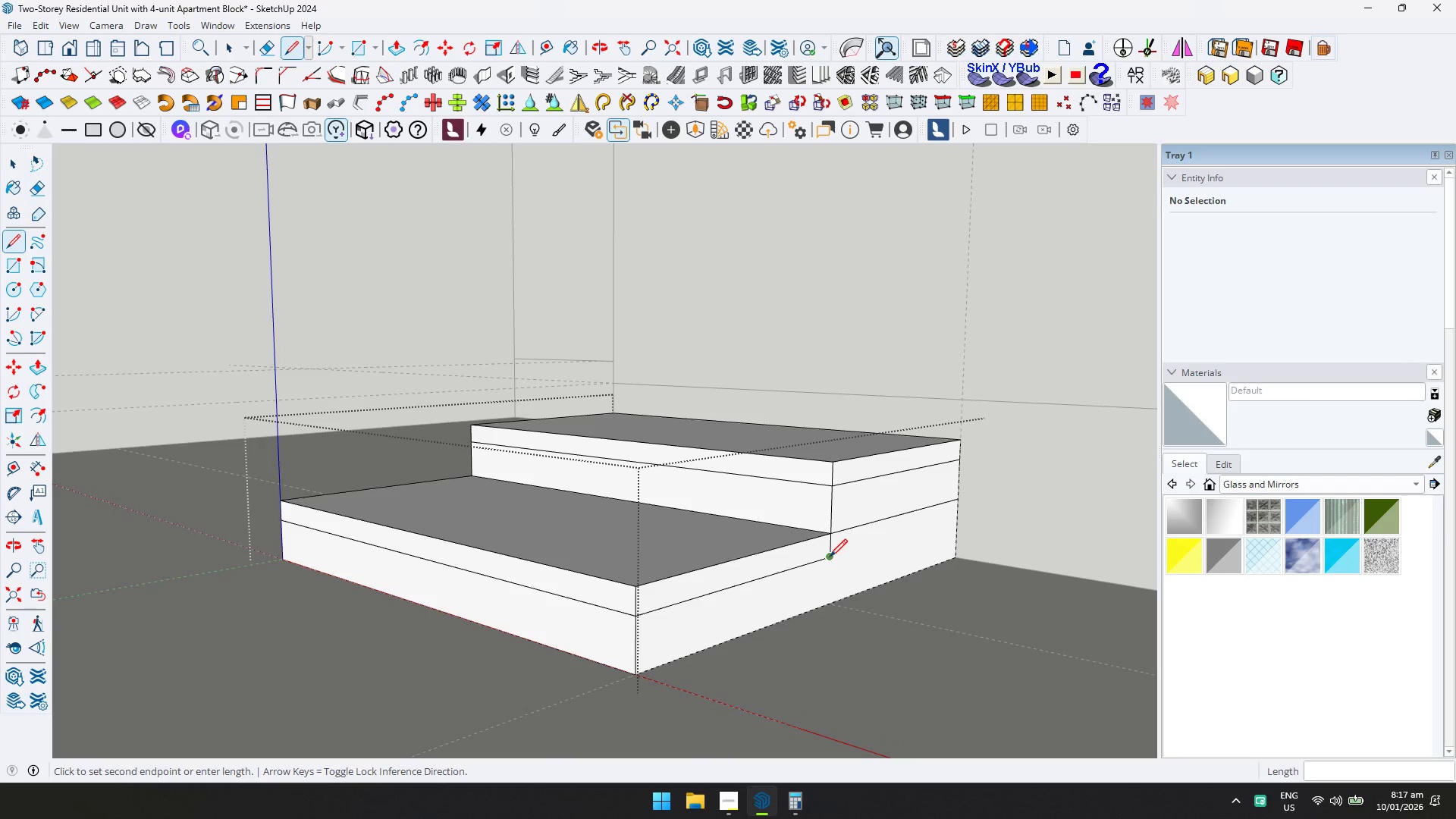 
key(ArrowUp)
 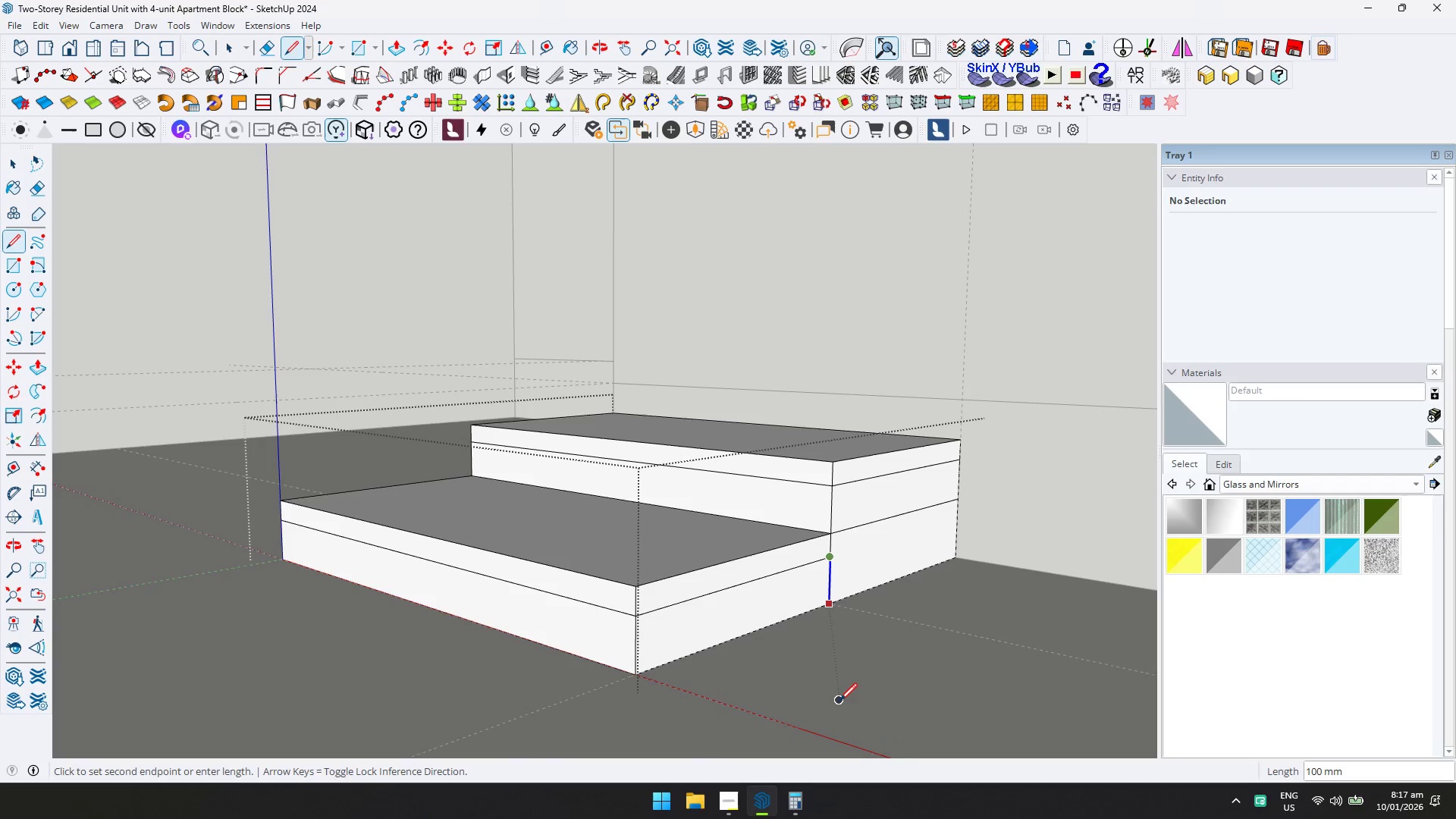 
left_click([839, 701])
 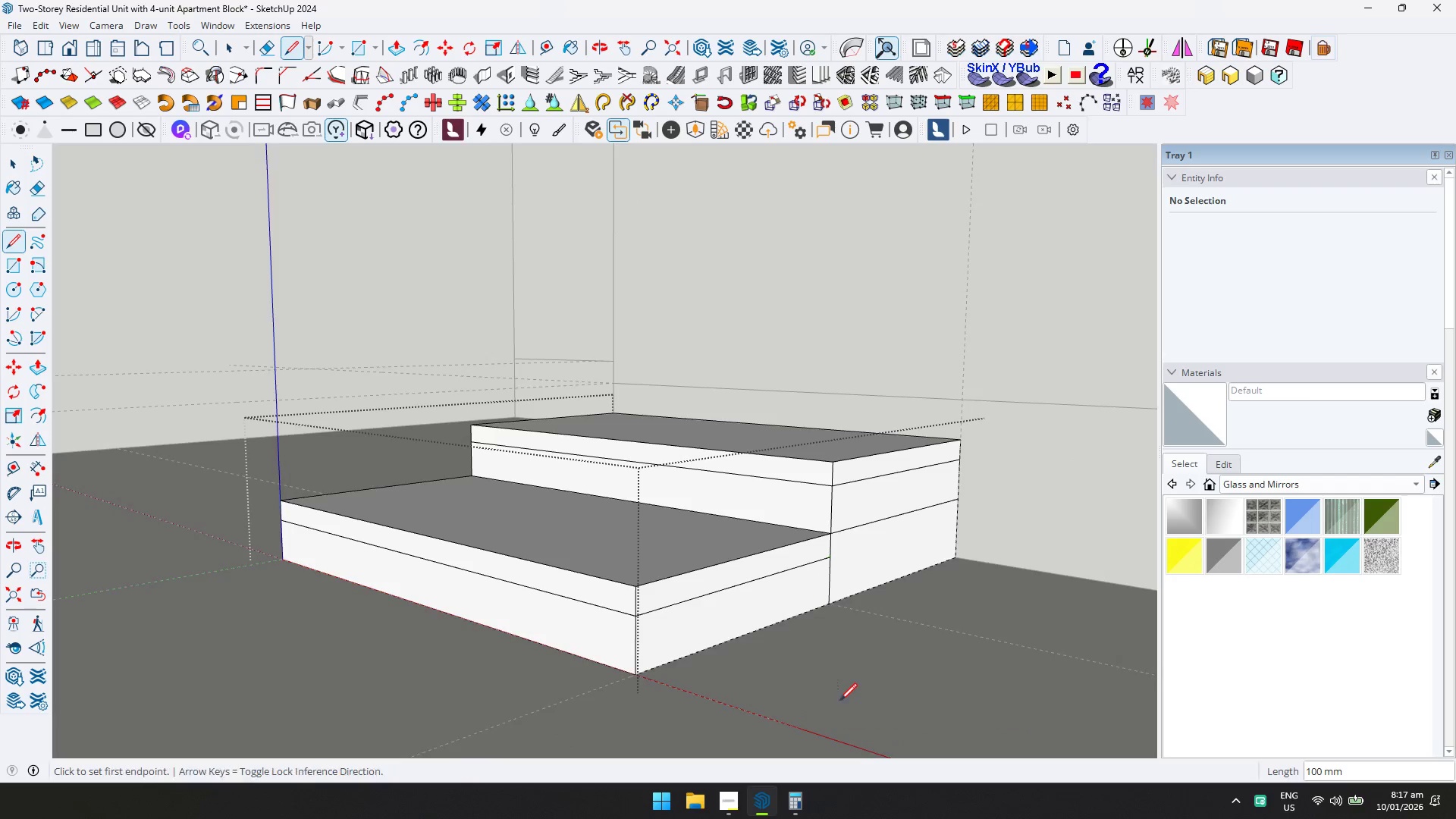 
key(D)
 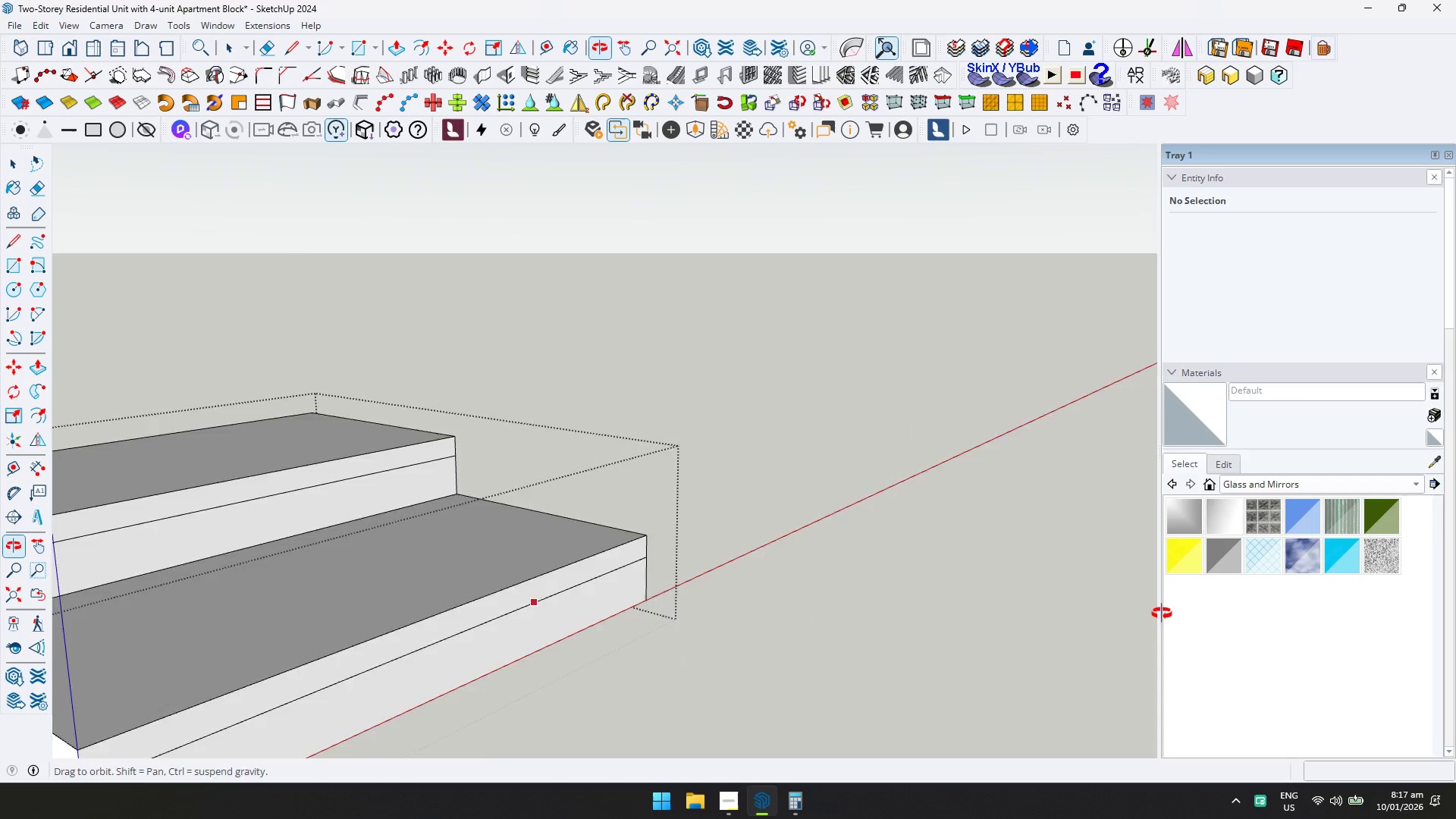 
hold_key(key=ShiftLeft, duration=0.47)
scroll: coordinate [571, 606], scroll_direction: down, amount: 4.0
 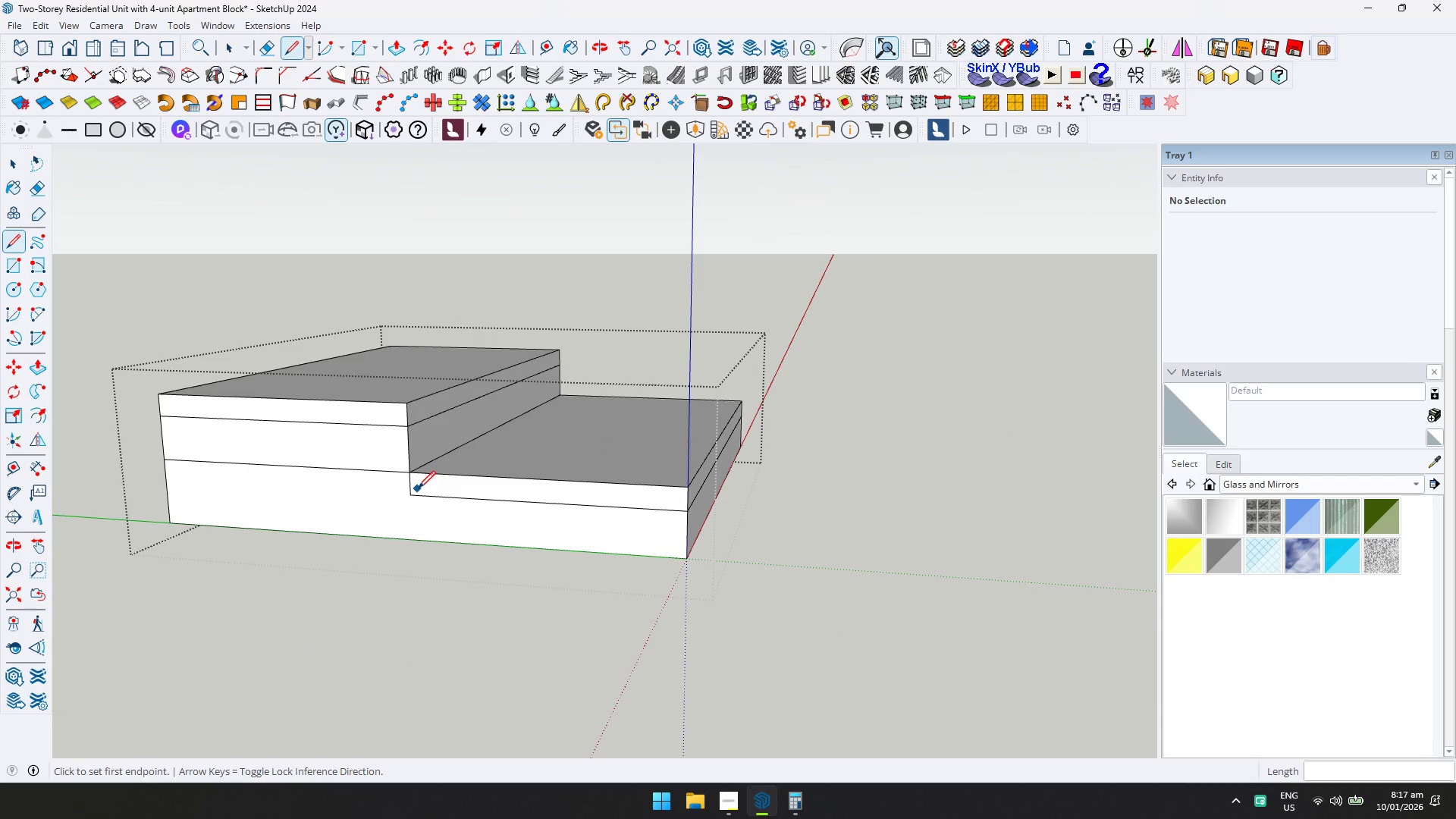 
left_click([411, 493])
 